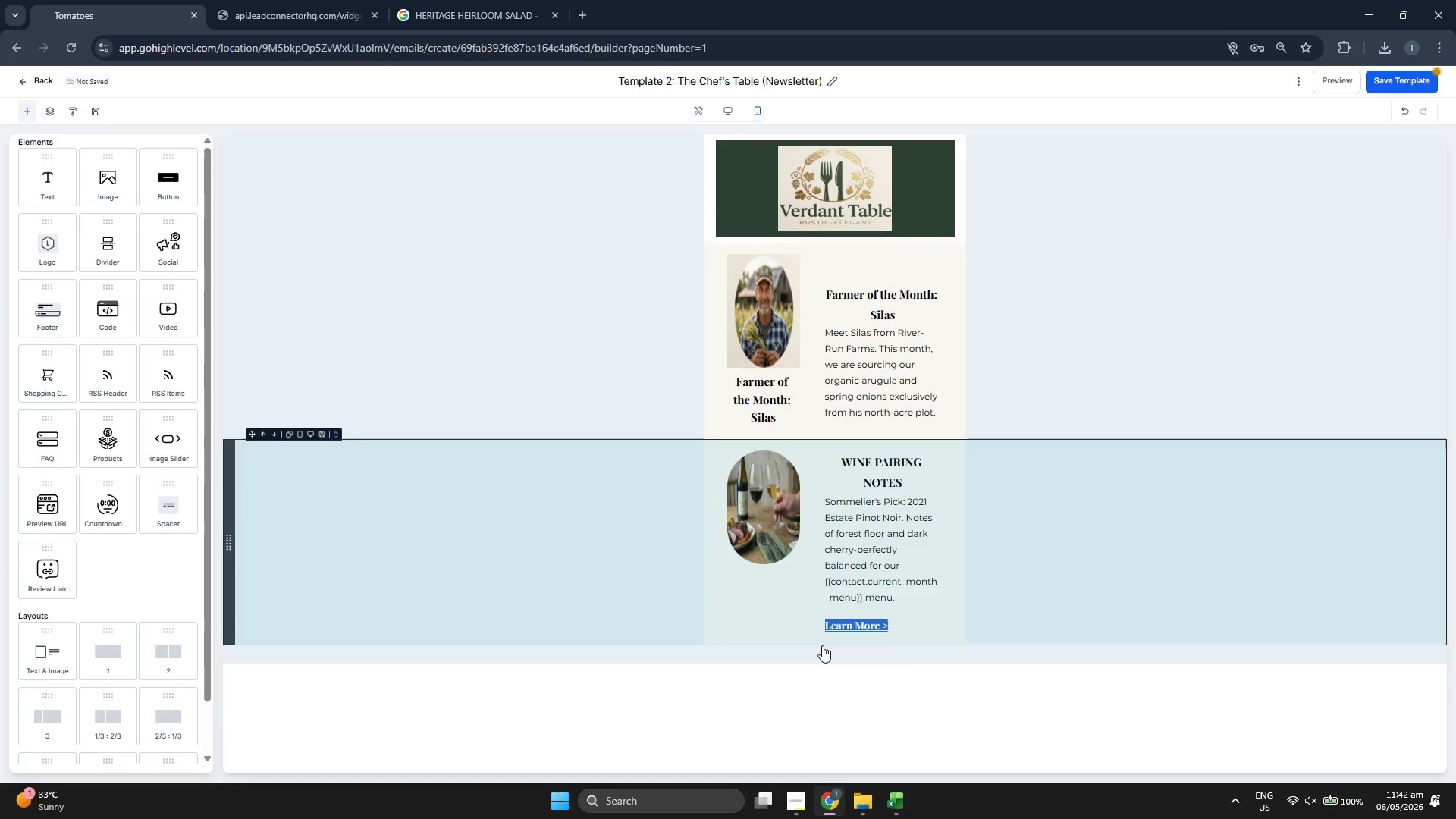 
left_click([912, 626])
 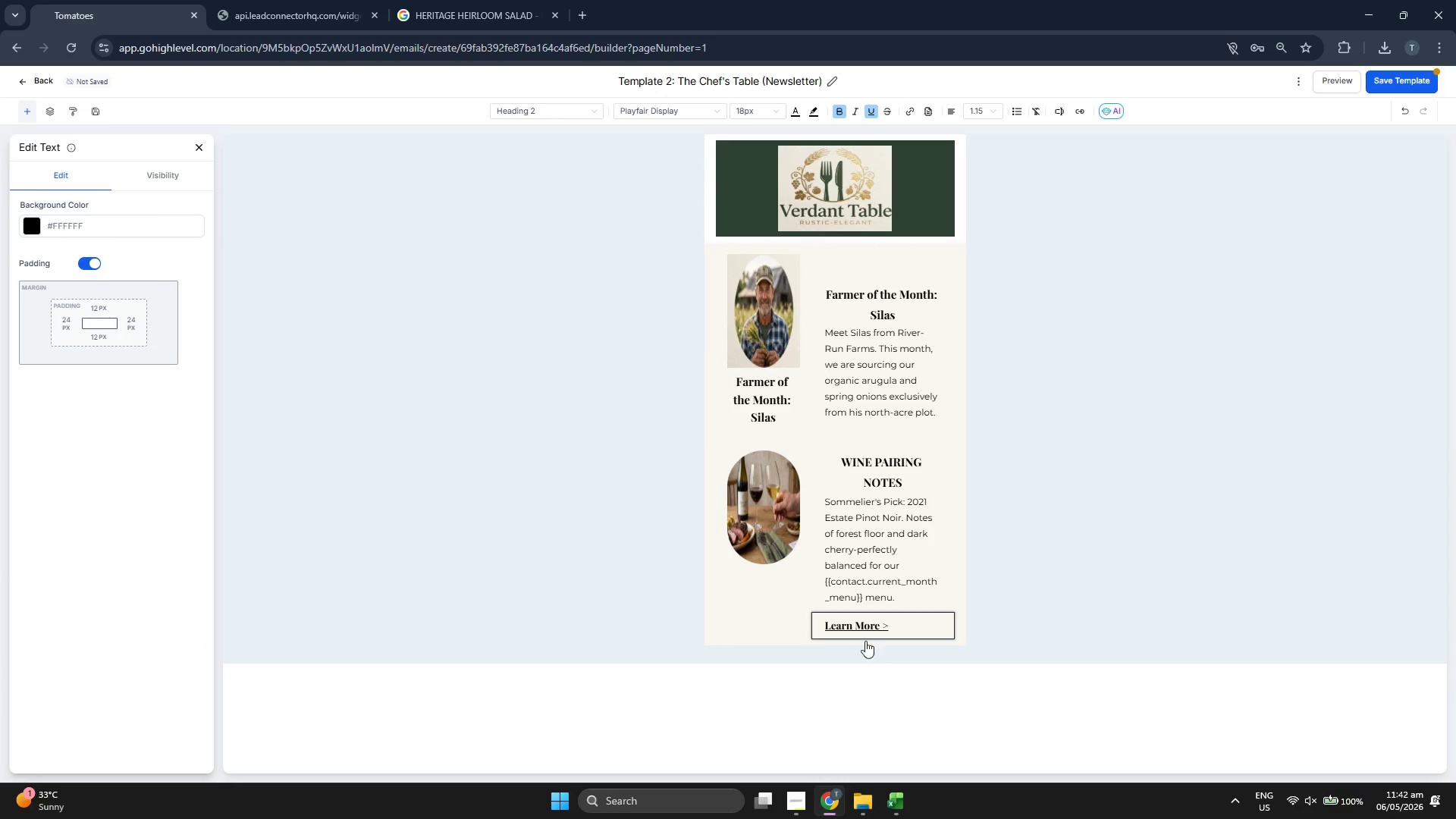 
double_click([864, 626])
 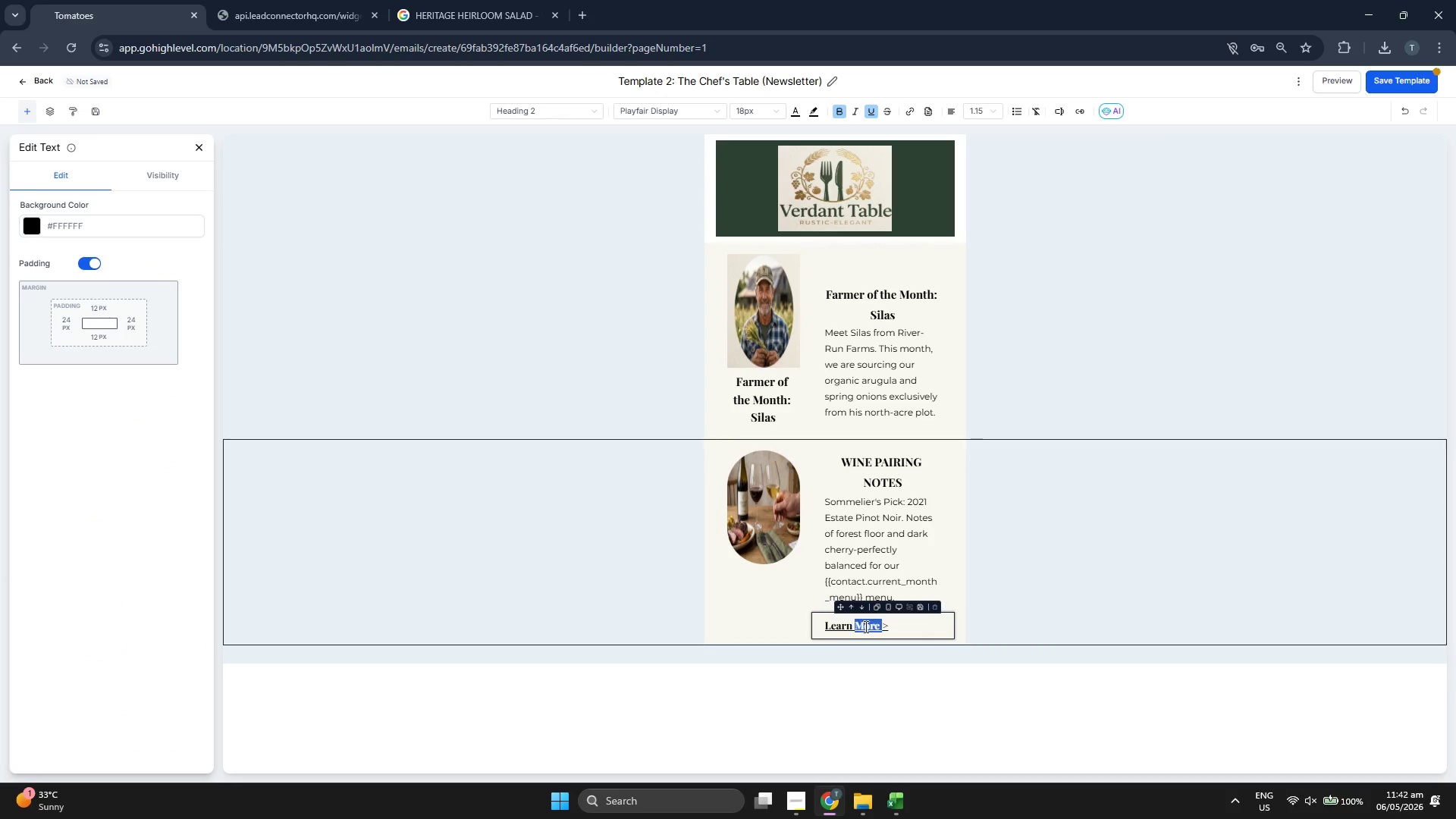 
triple_click([864, 626])
 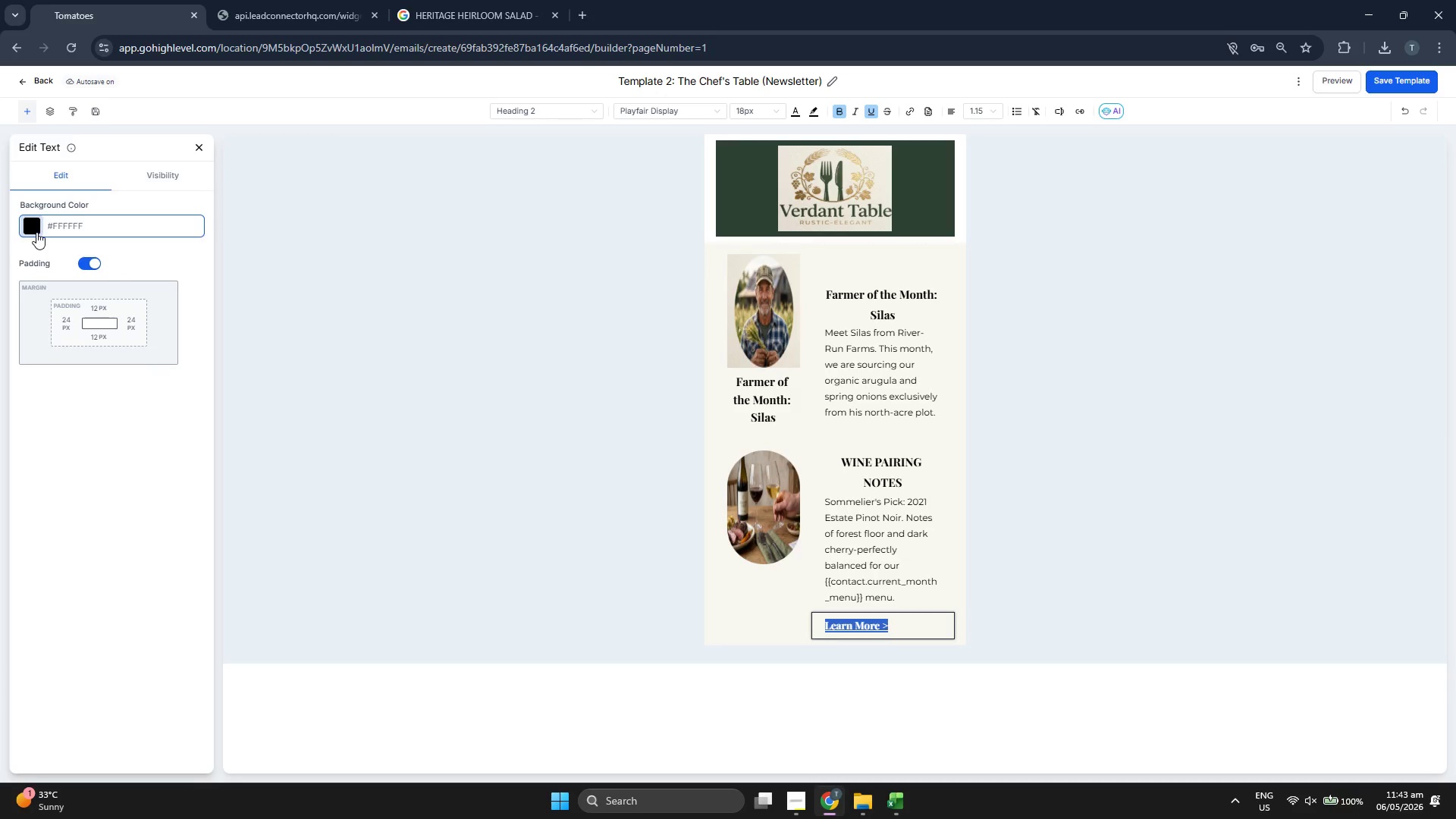 
wait(5.17)
 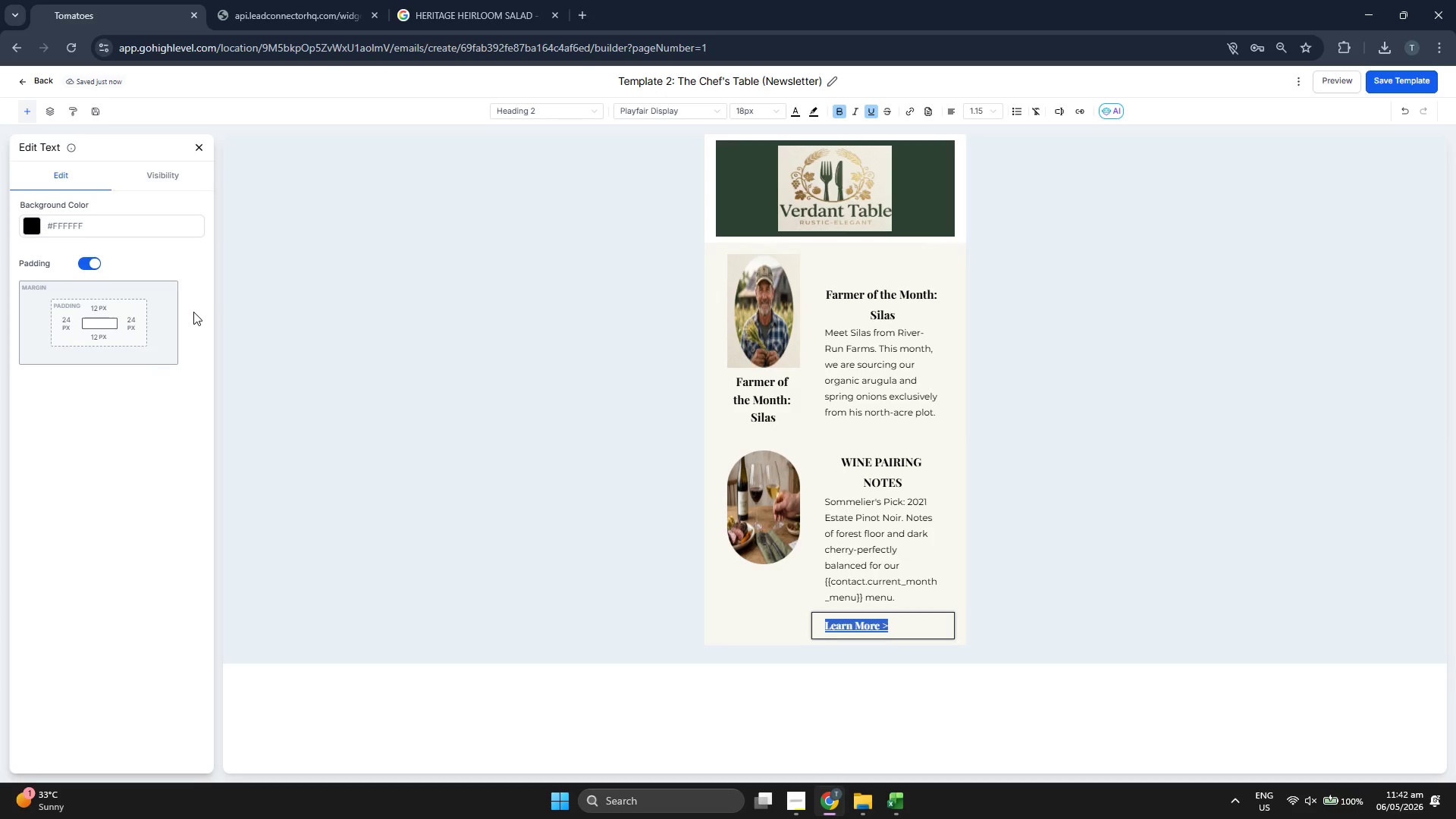 
left_click([30, 223])
 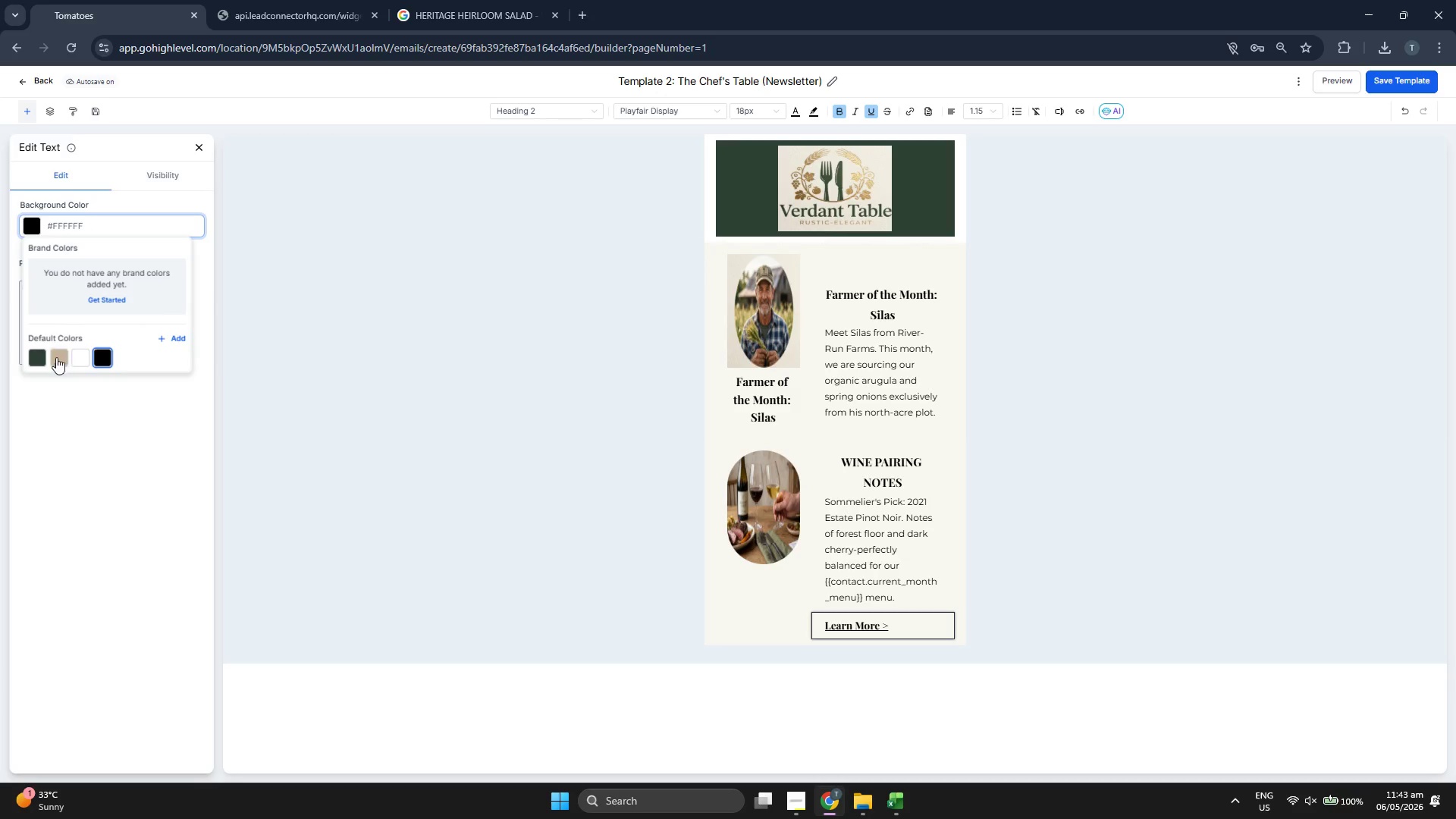 
left_click([39, 353])
 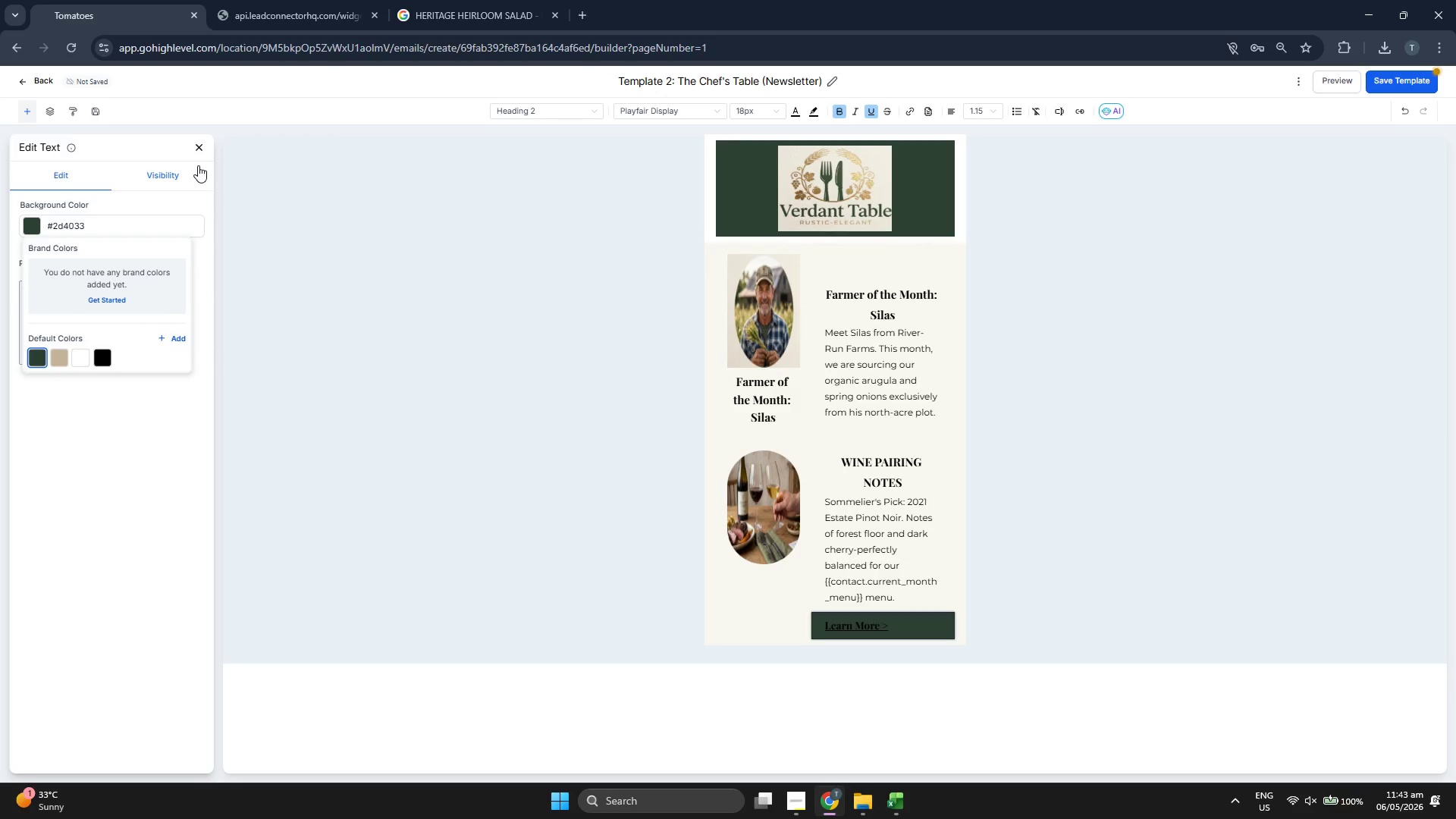 
left_click([199, 147])
 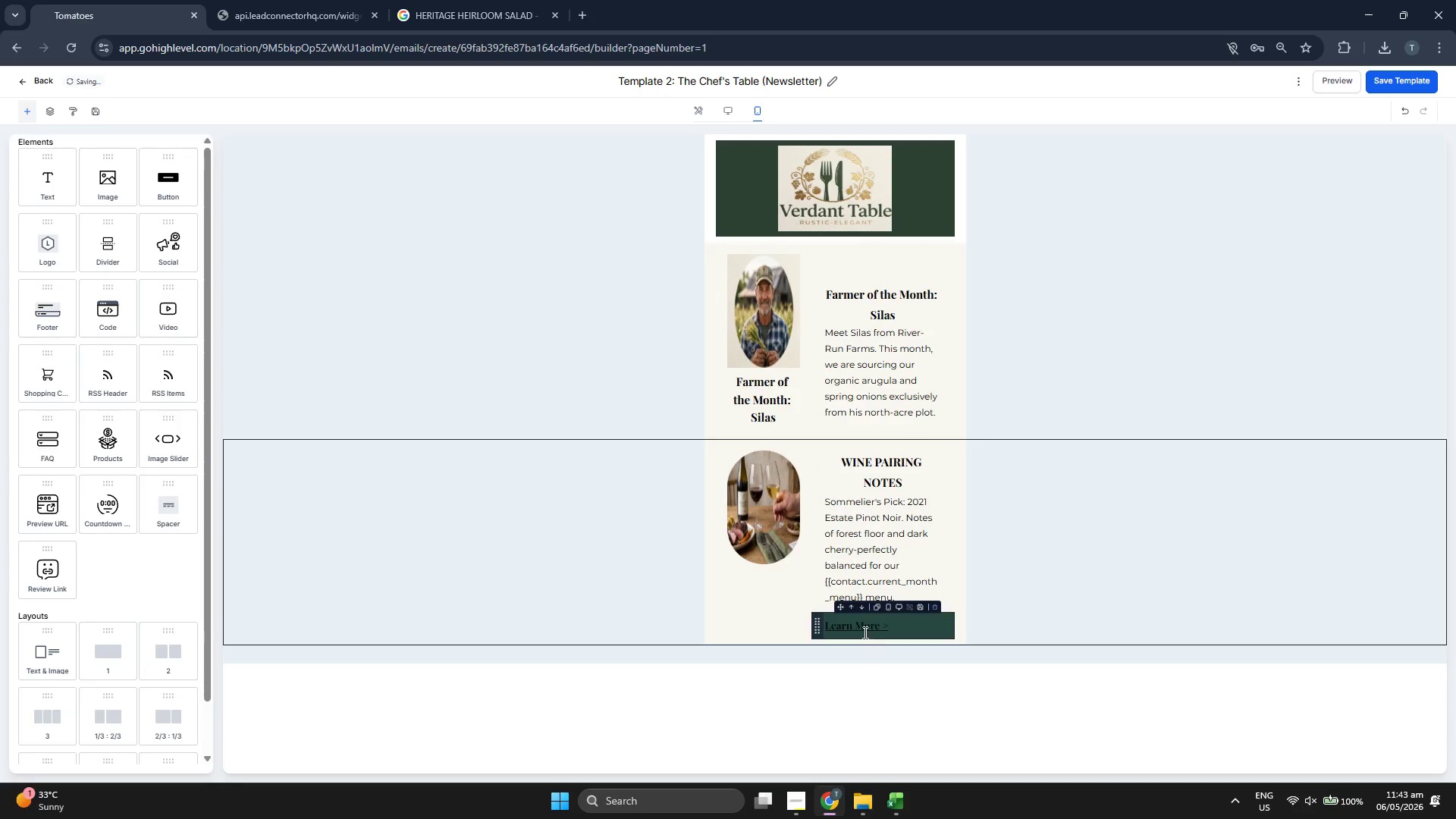 
double_click([855, 626])
 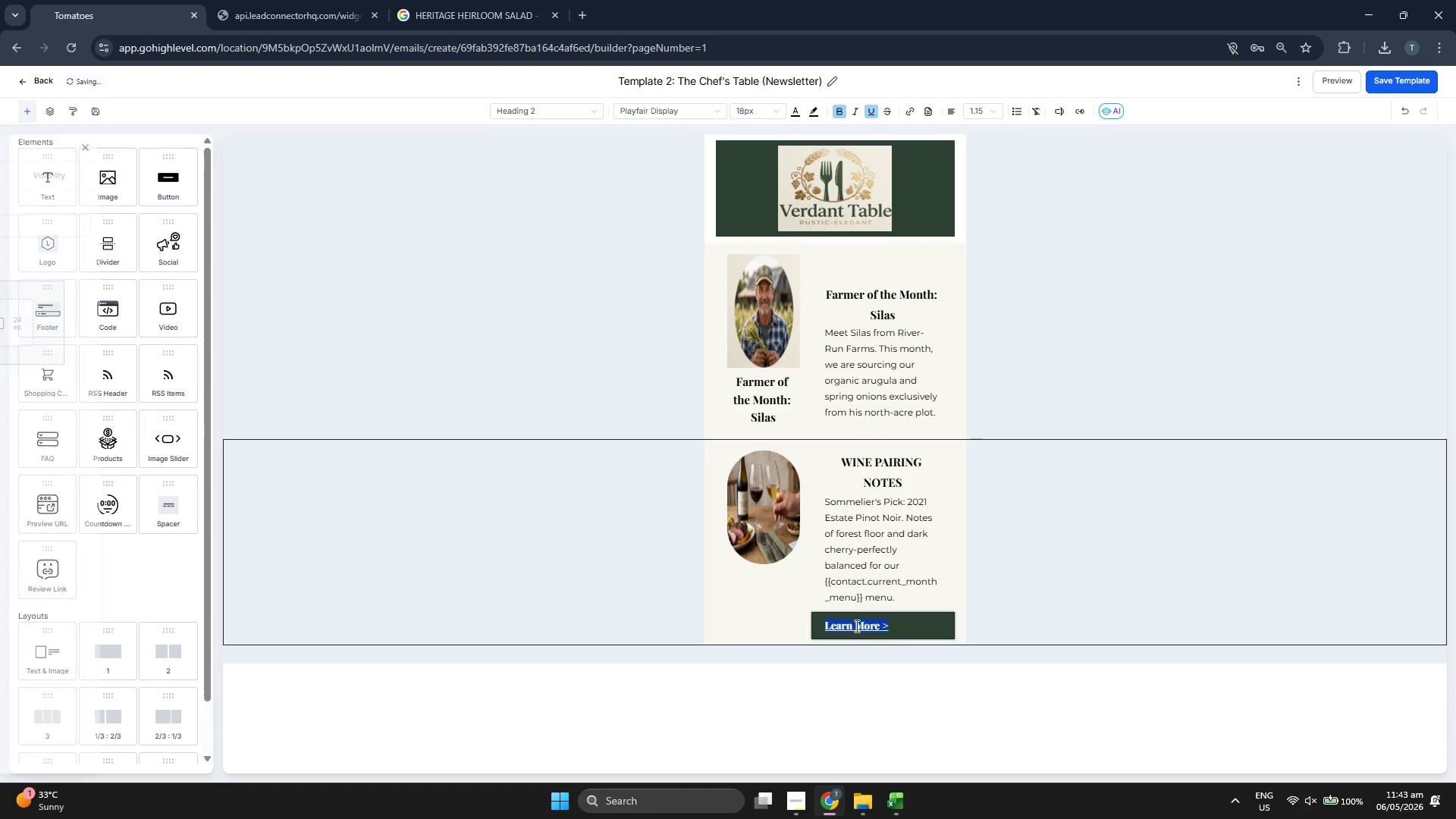 
triple_click([855, 626])
 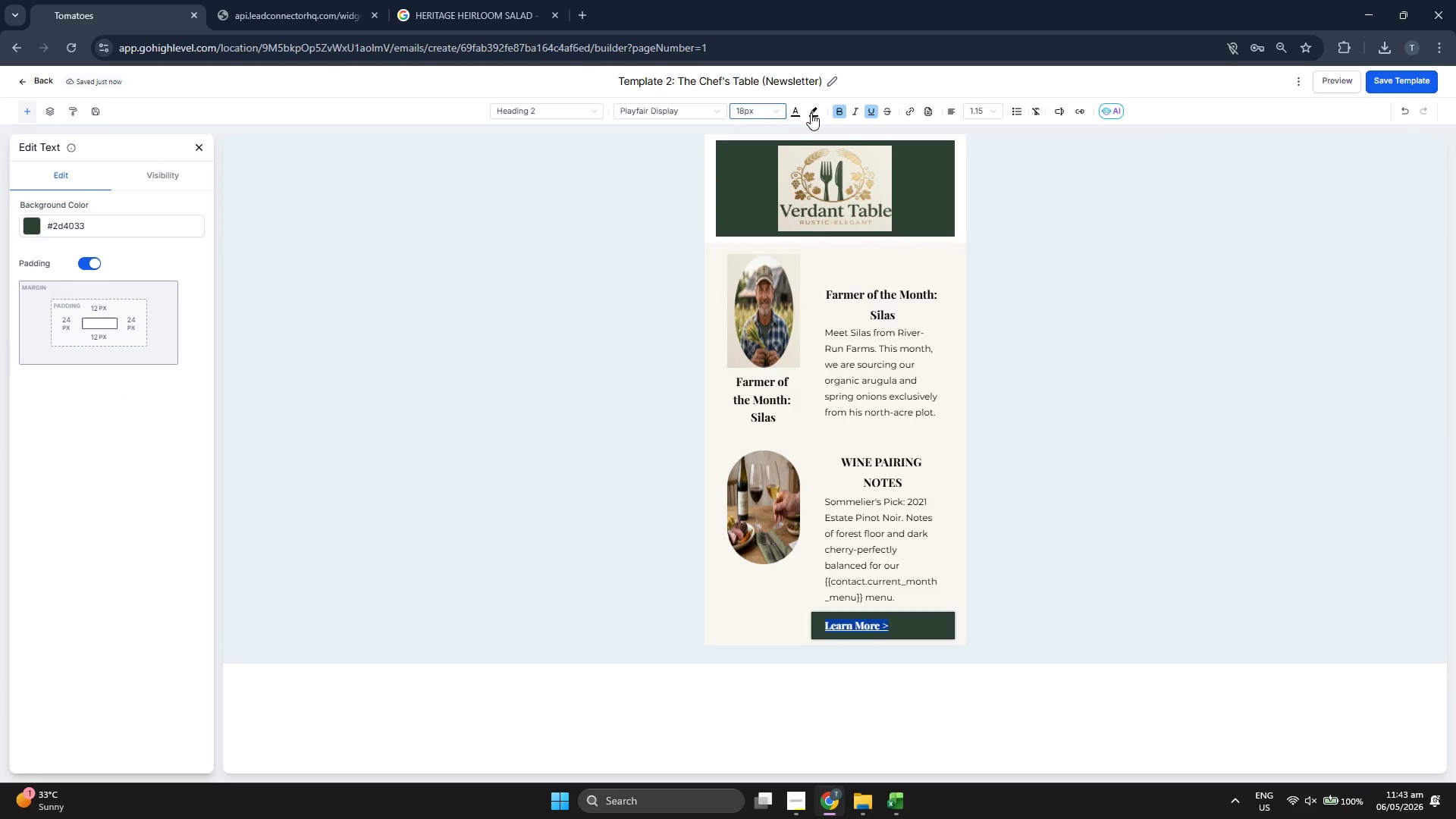 
left_click([796, 113])
 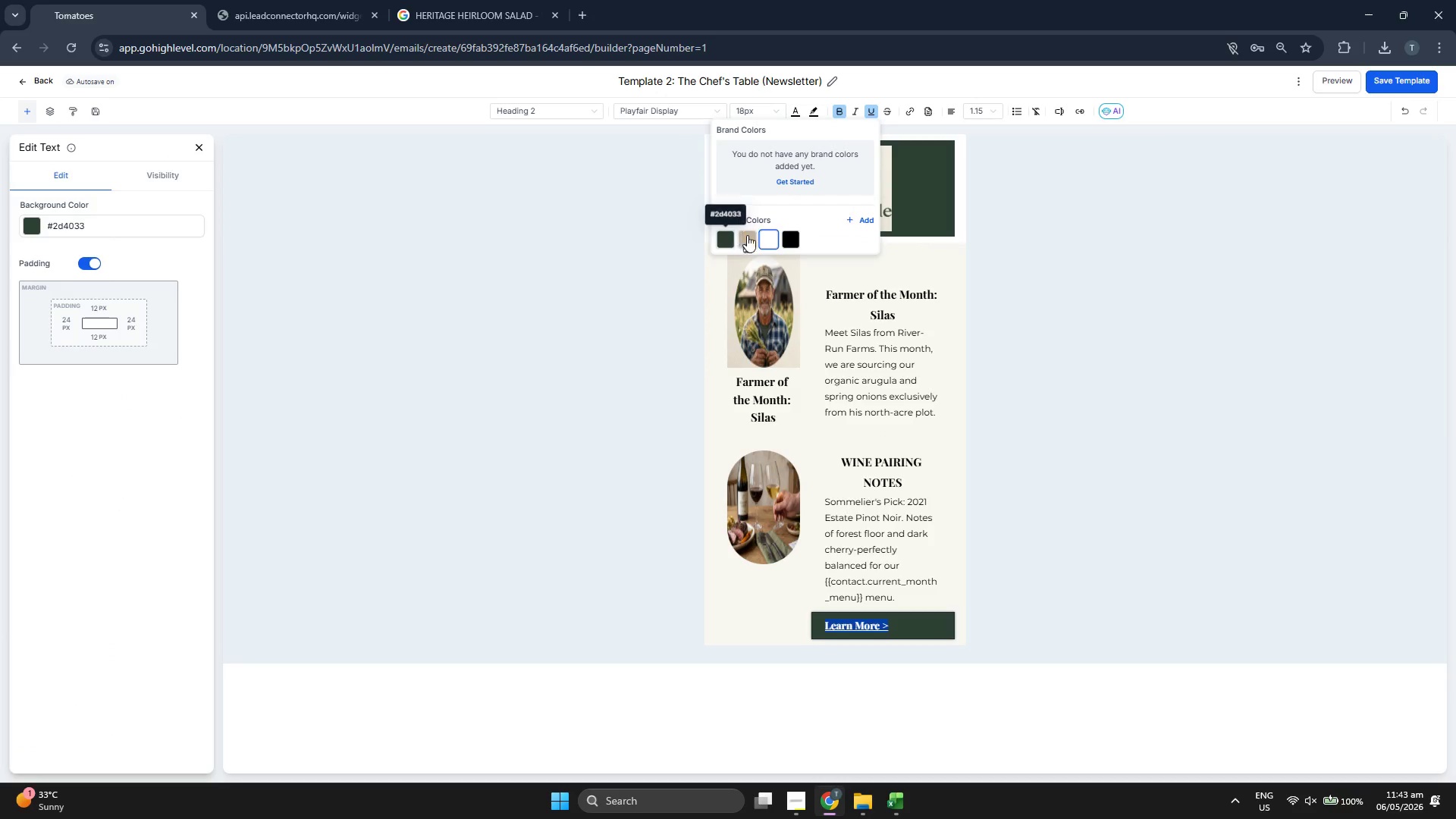 
left_click([767, 235])
 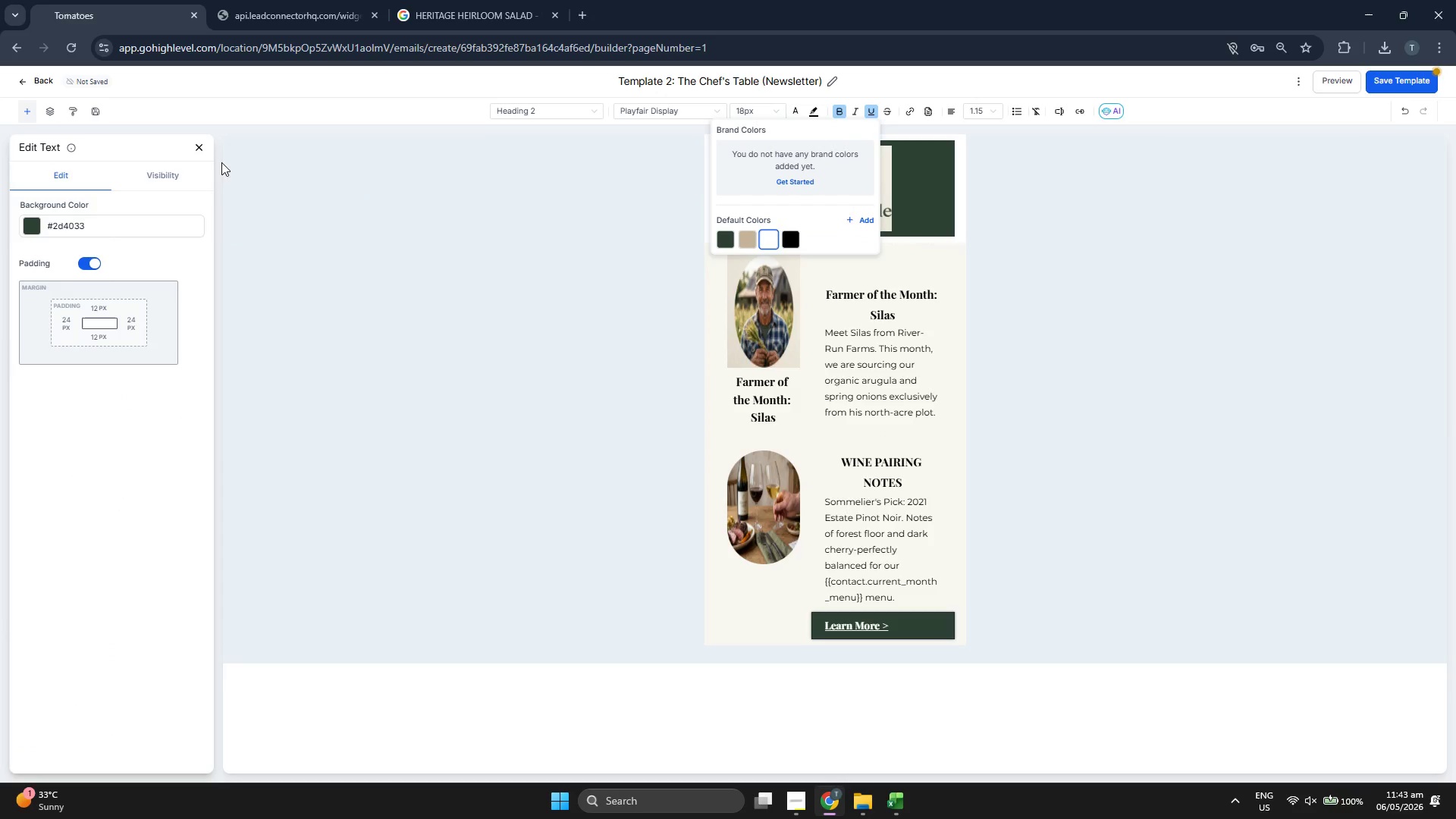 
left_click([206, 147])
 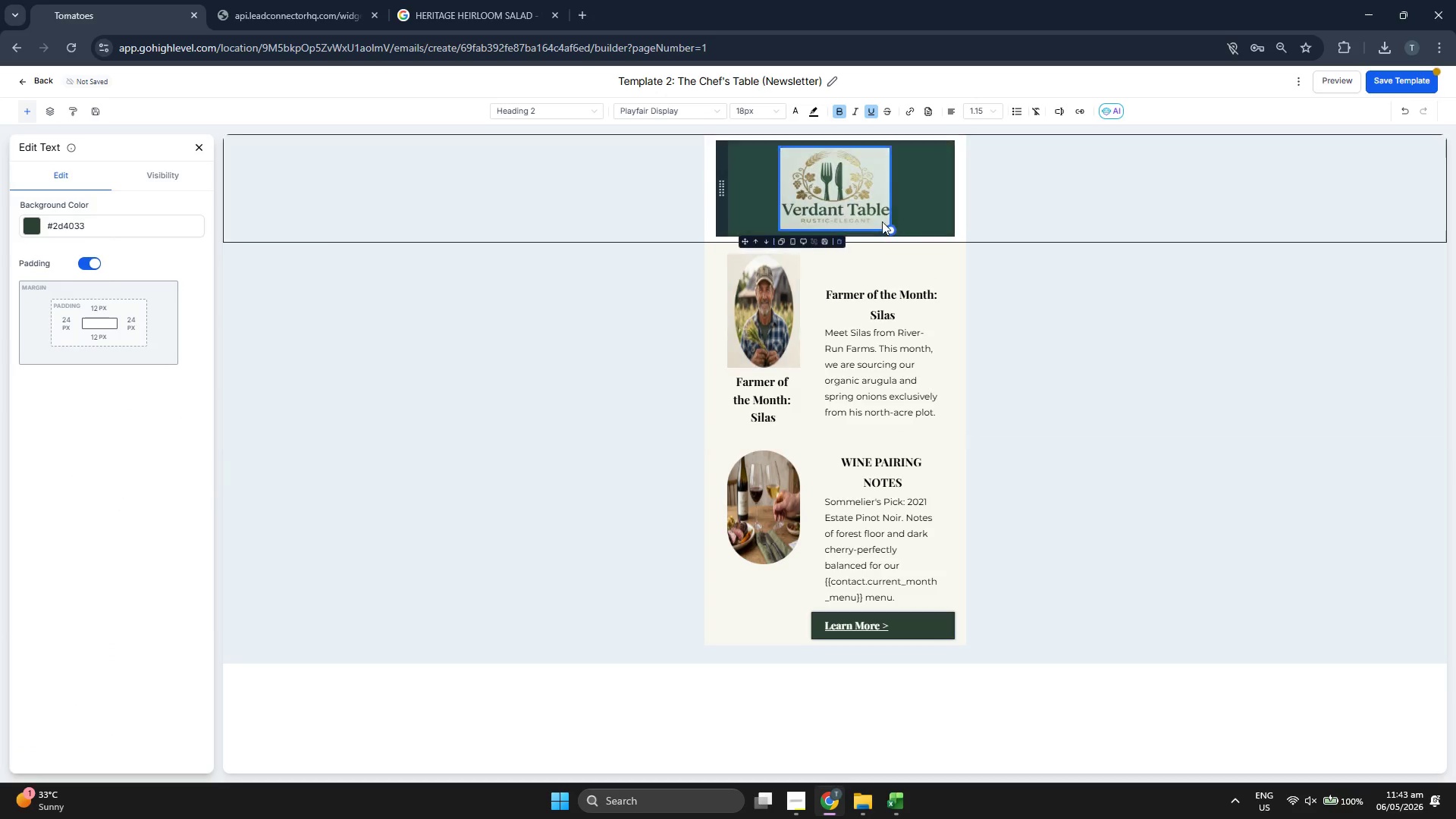 
left_click([838, 109])
 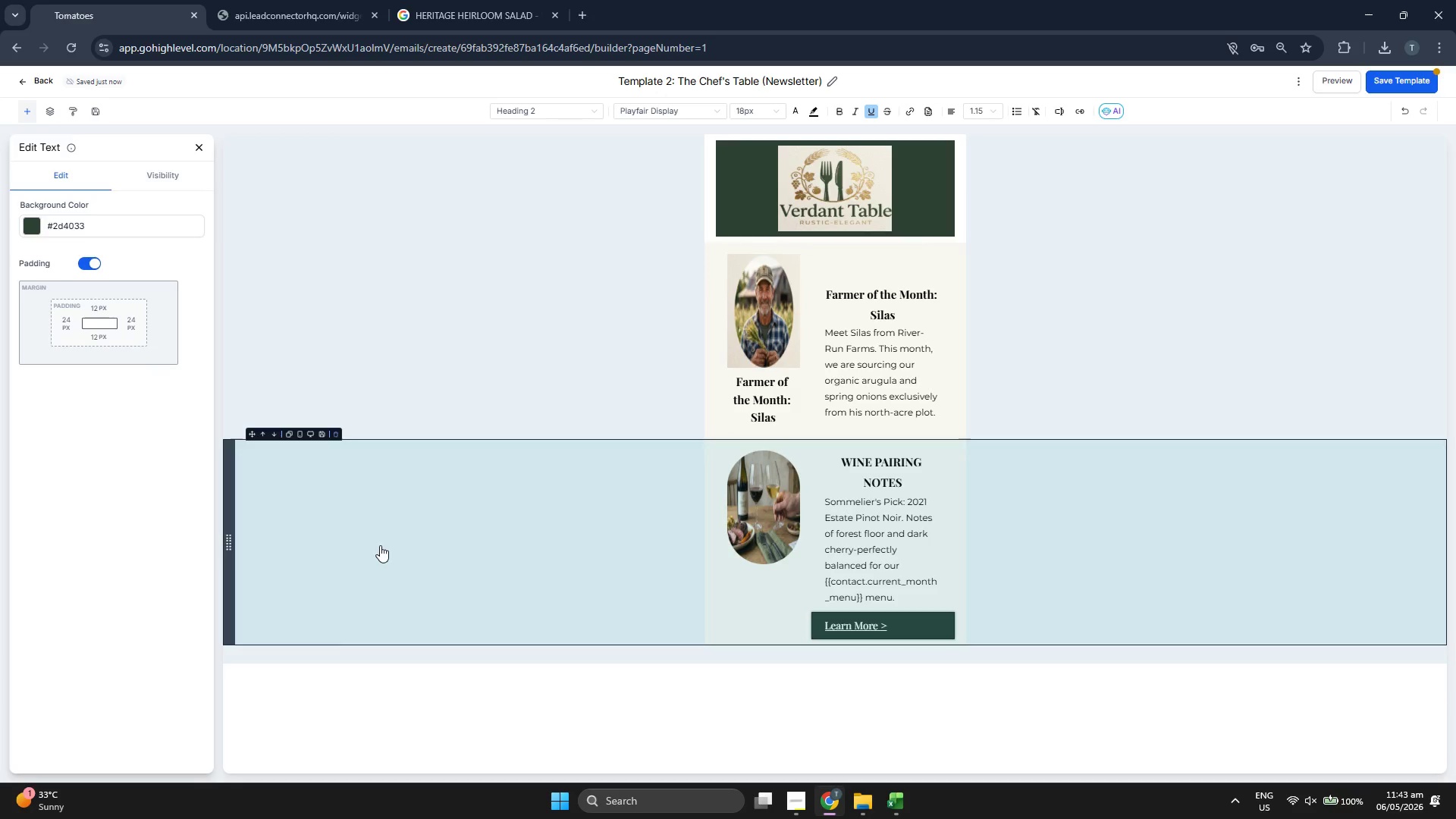 
left_click([198, 142])
 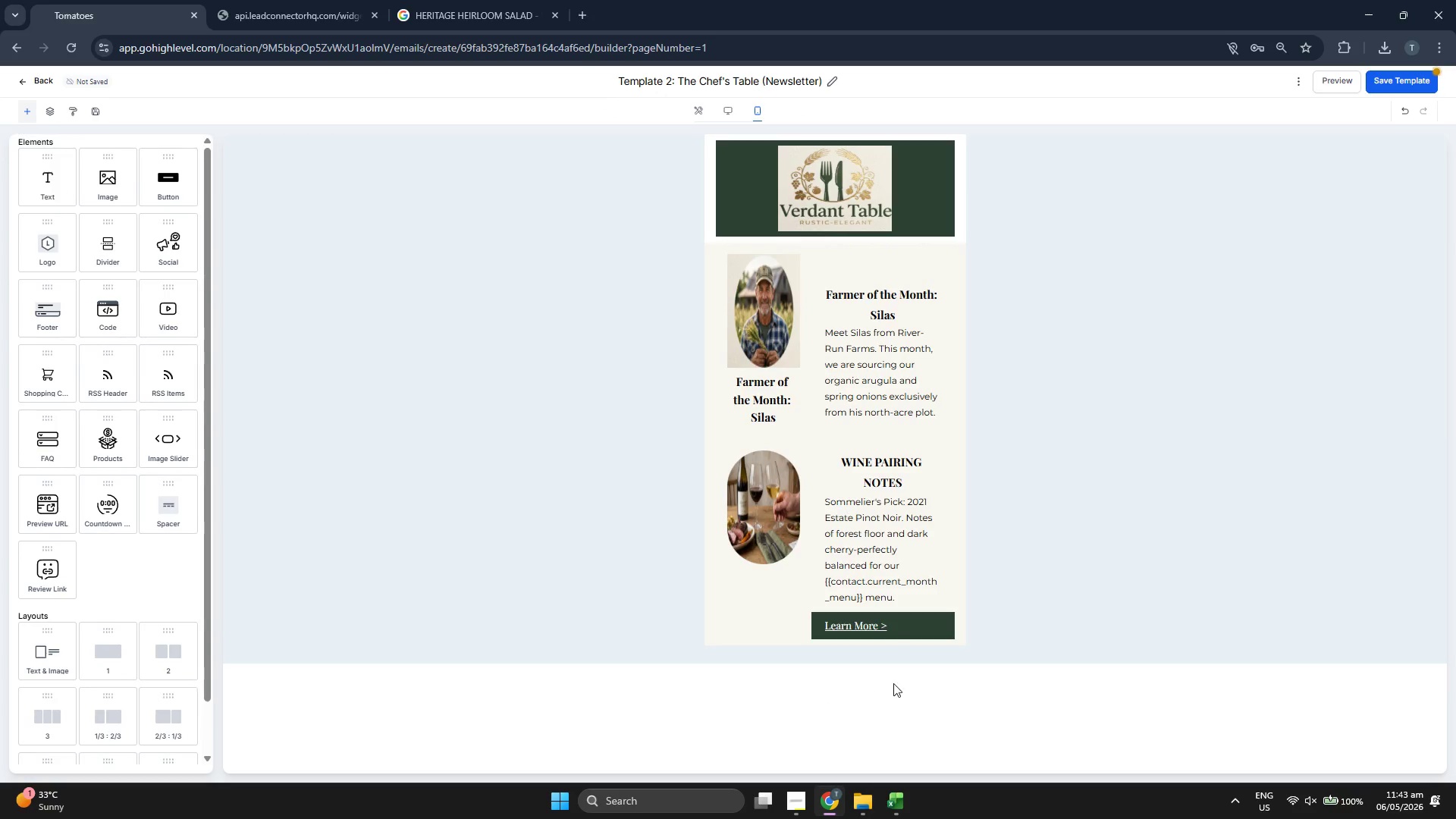 
left_click([898, 618])
 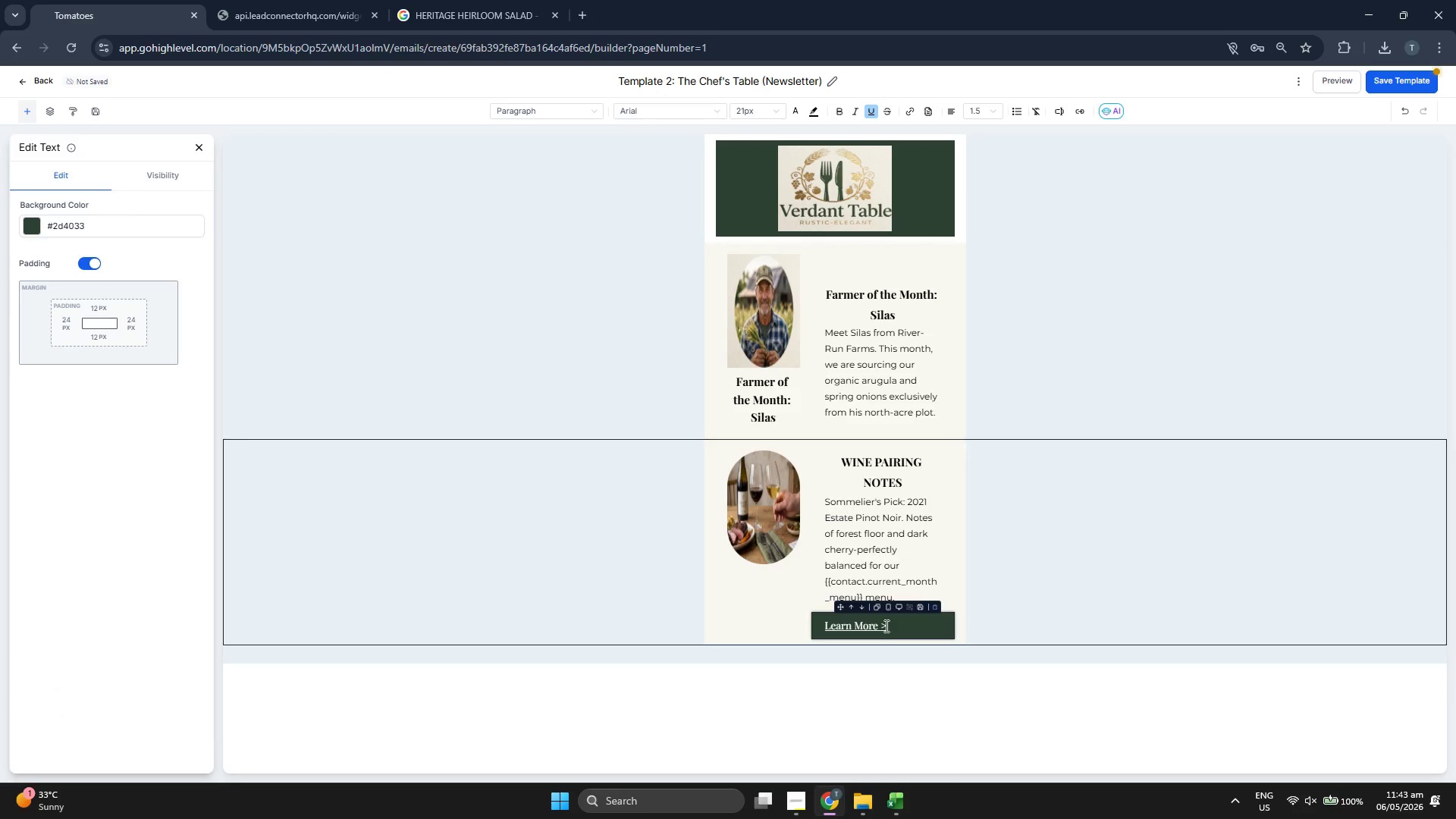 
double_click([876, 627])
 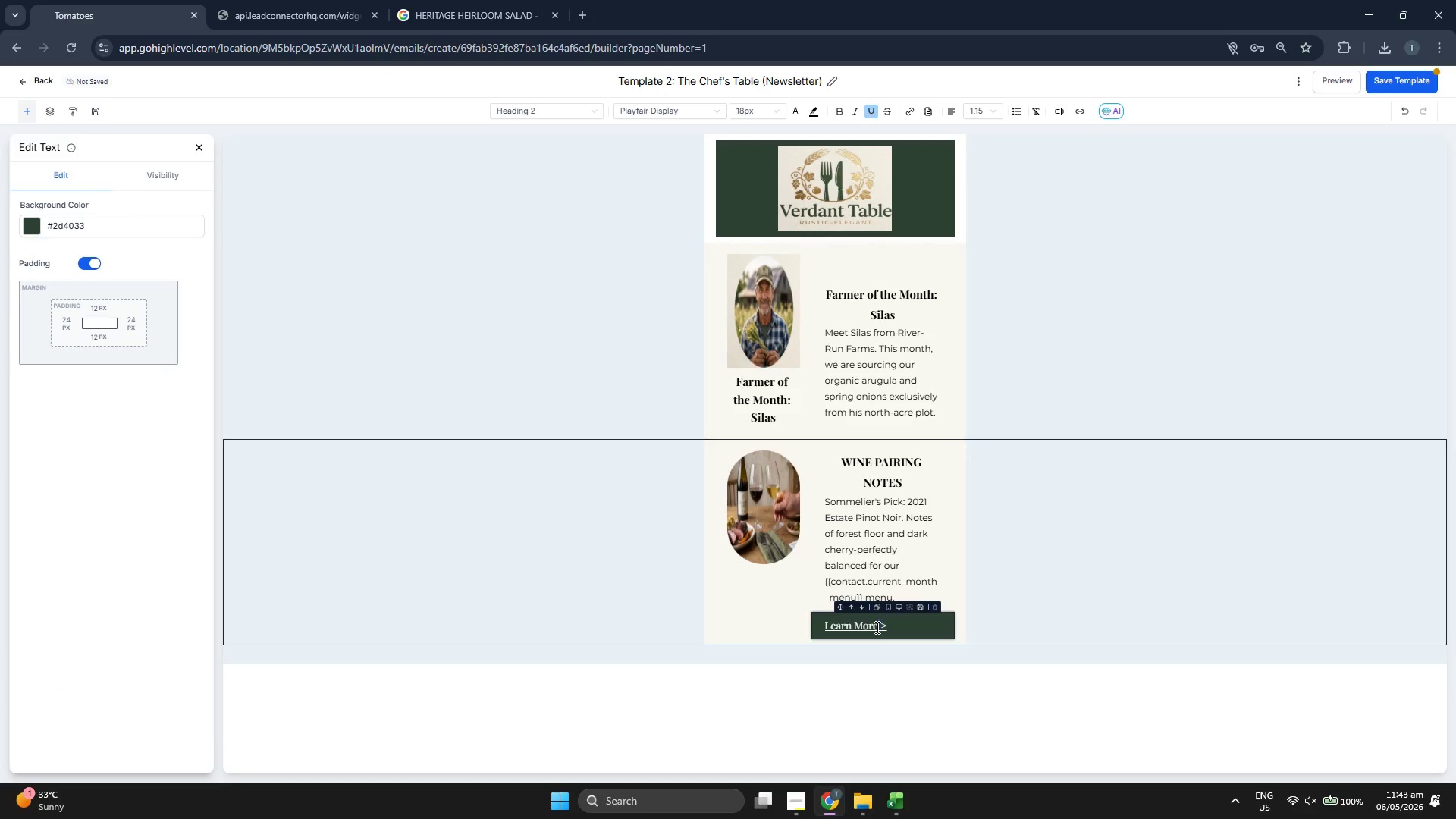 
triple_click([876, 627])
 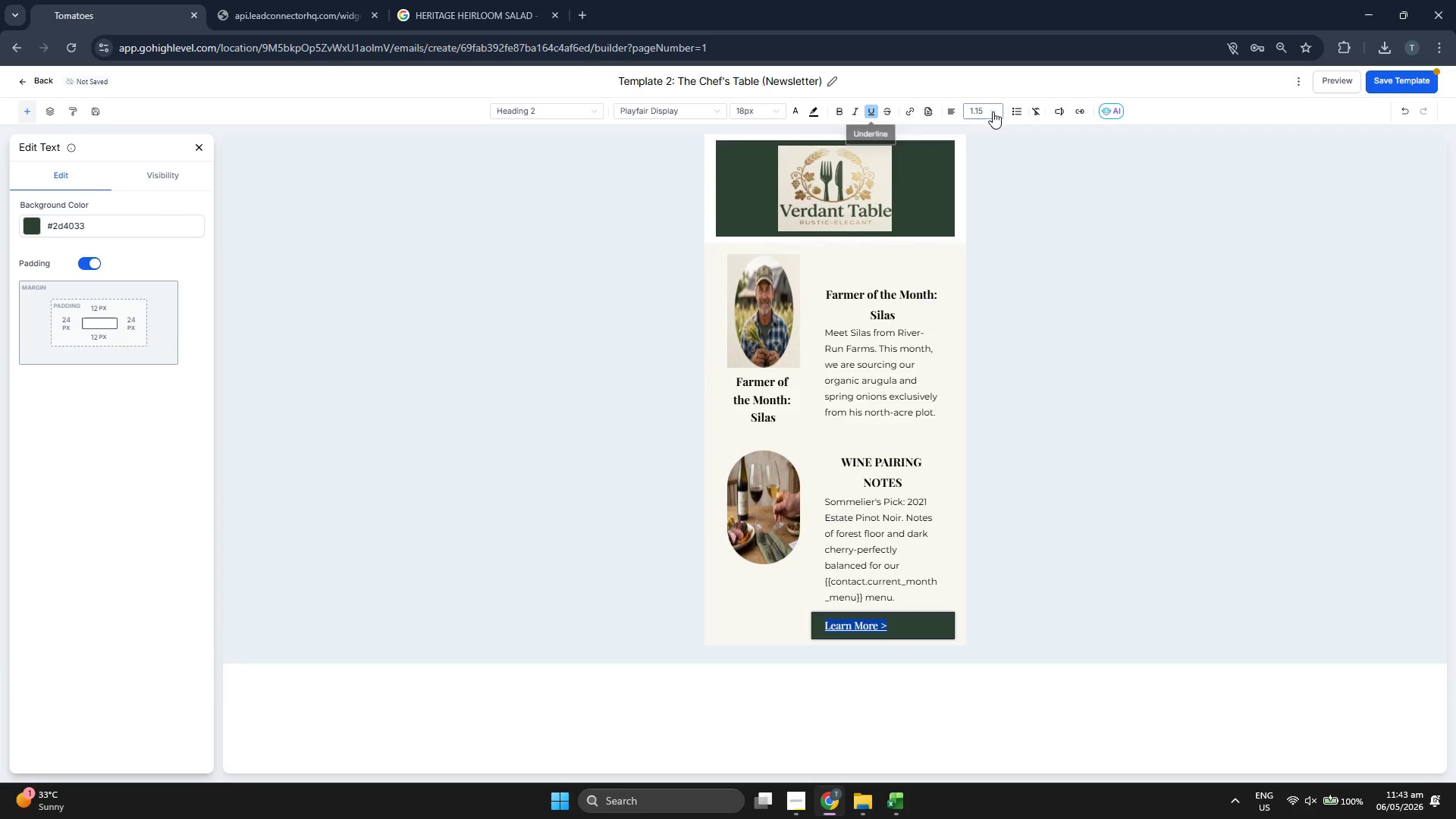 
left_click([954, 108])
 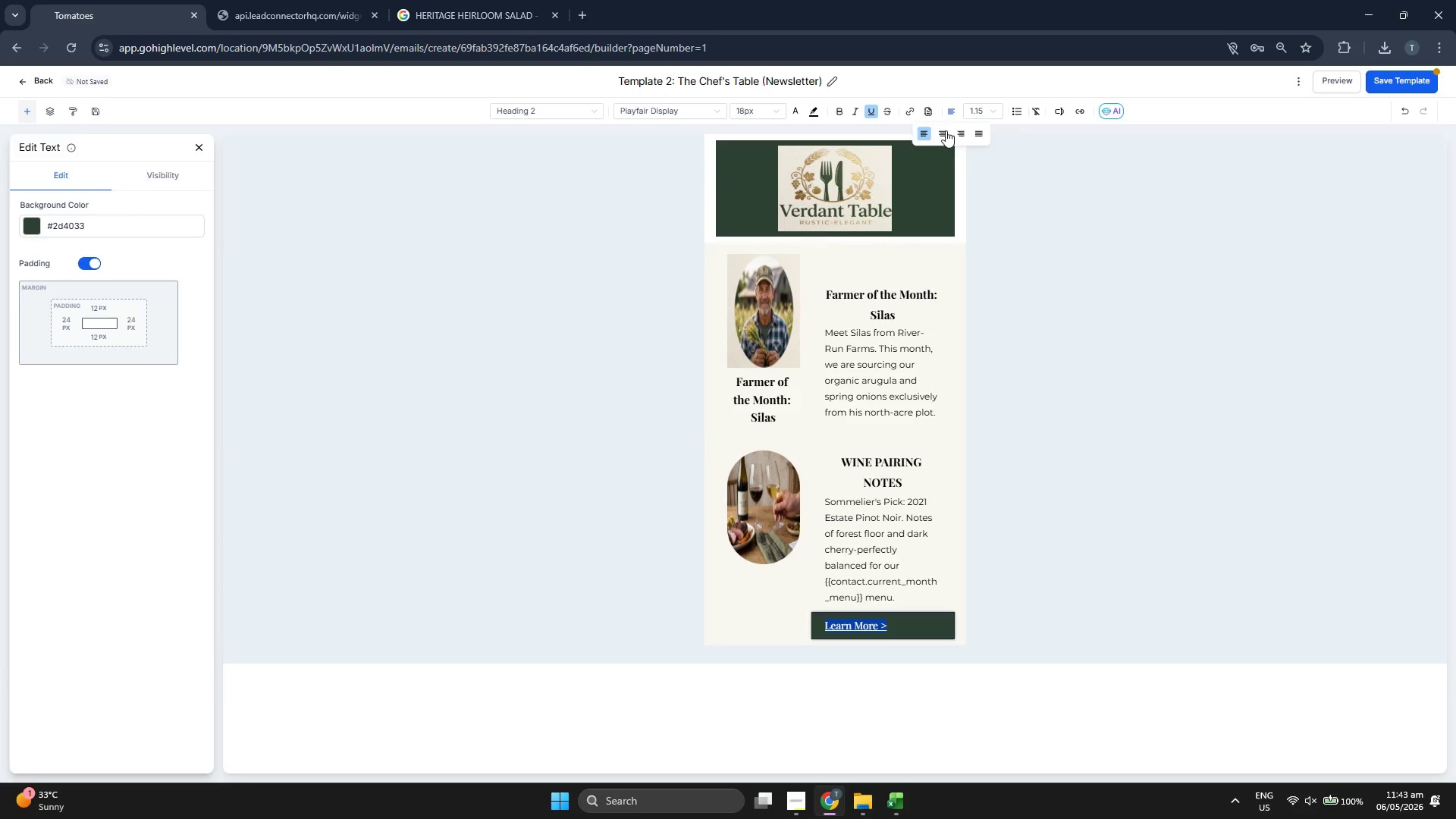 
left_click([943, 132])
 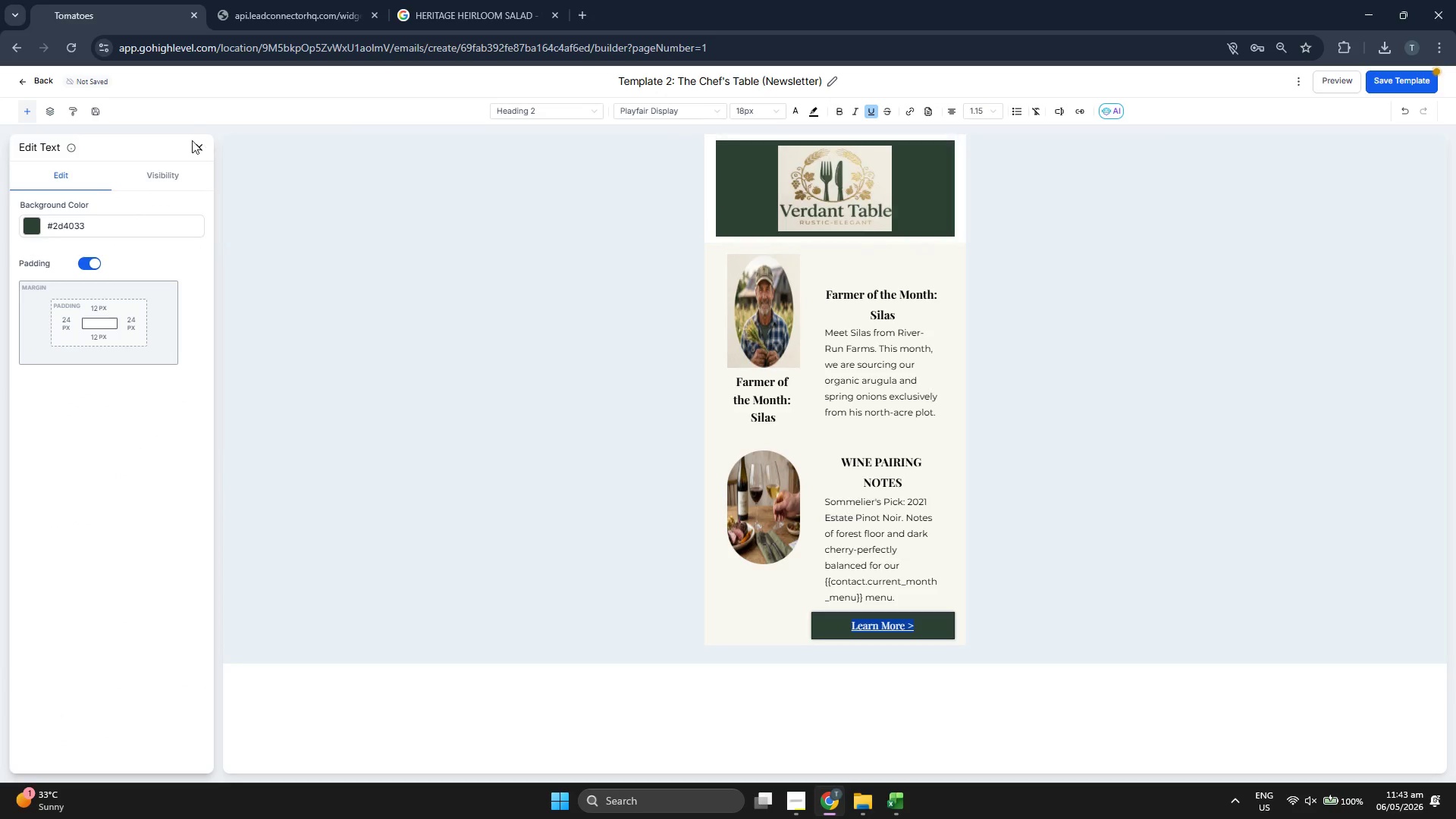 
left_click([203, 148])
 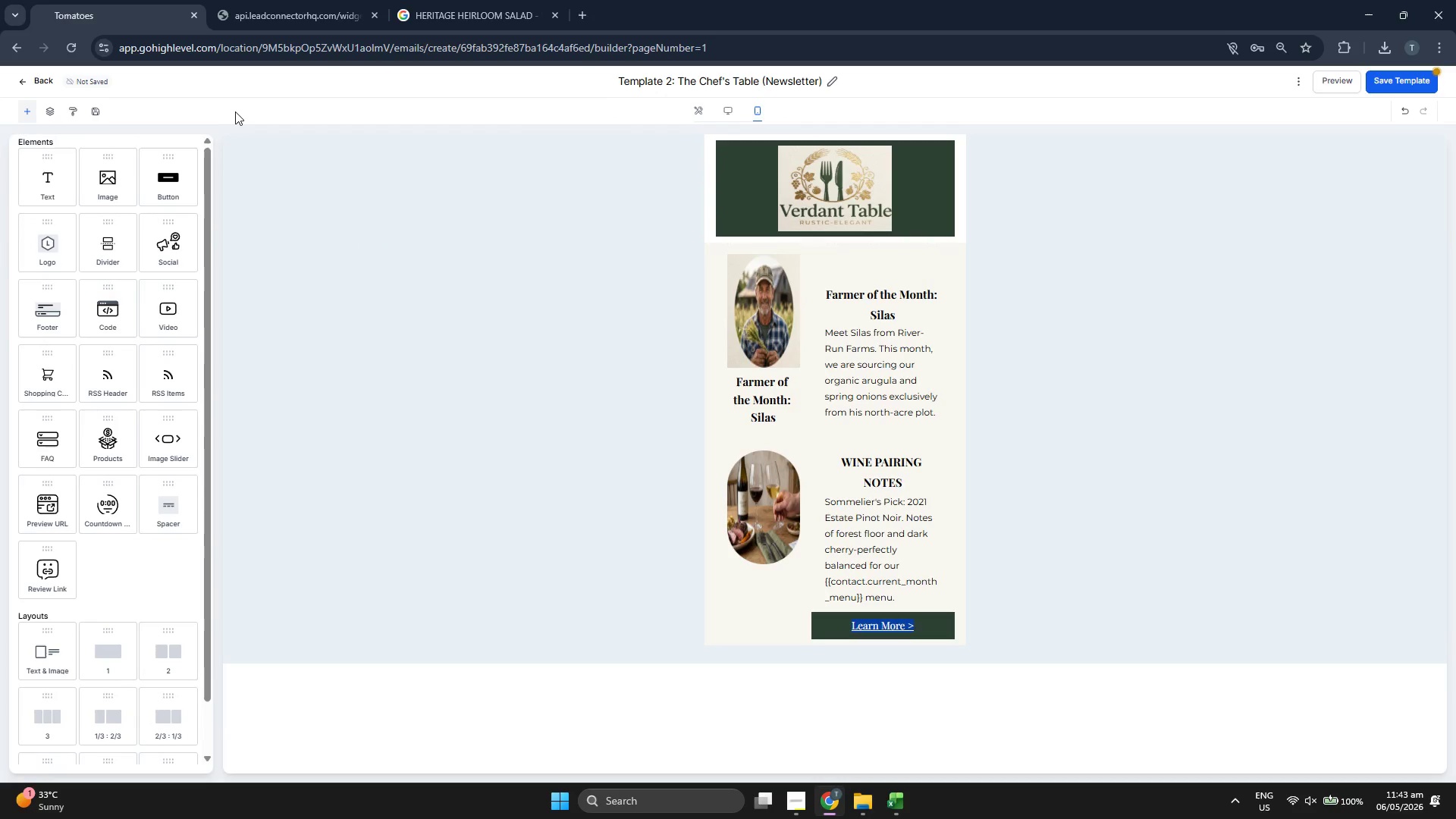 
left_click([237, 108])
 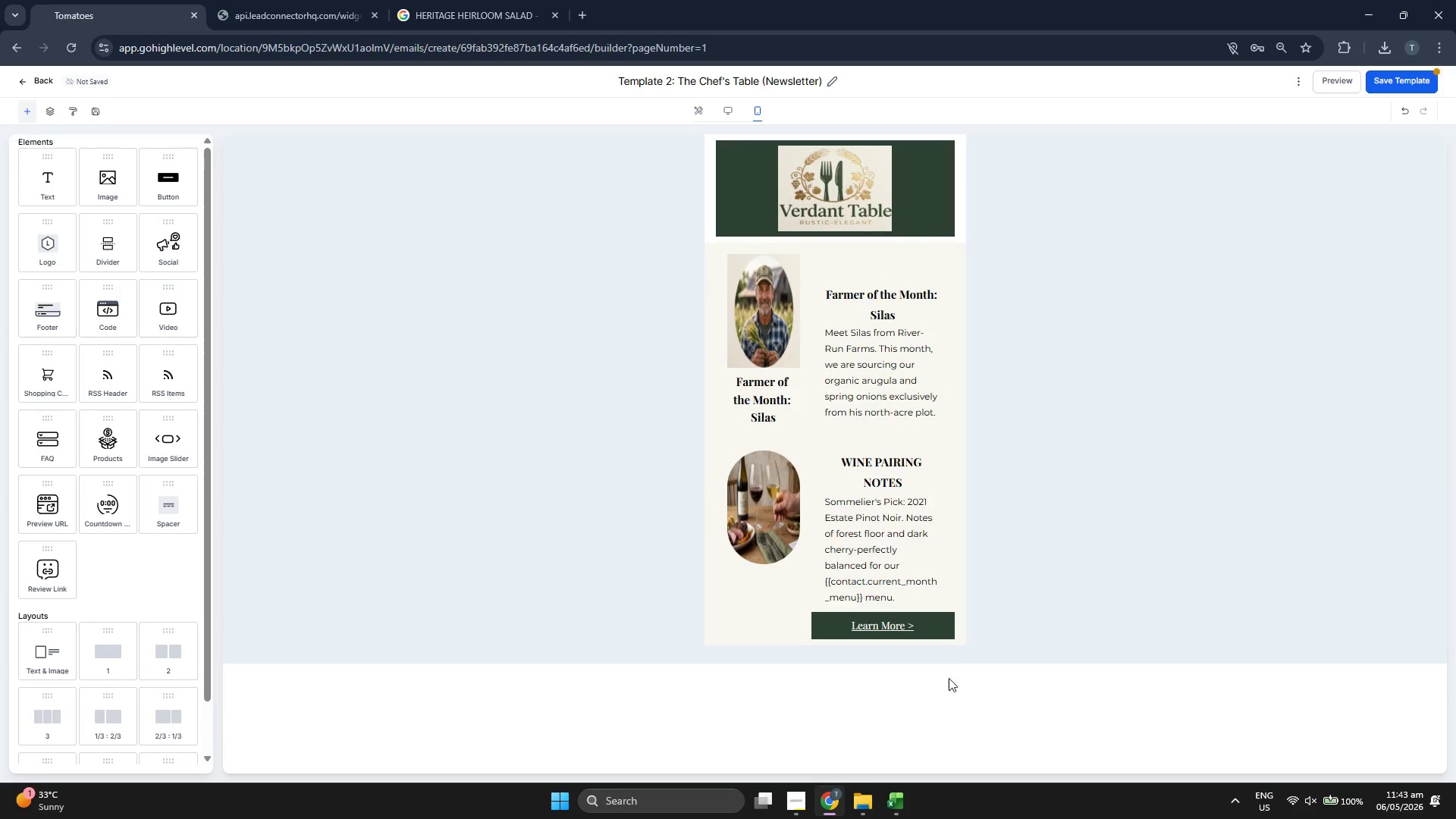 
left_click([944, 626])
 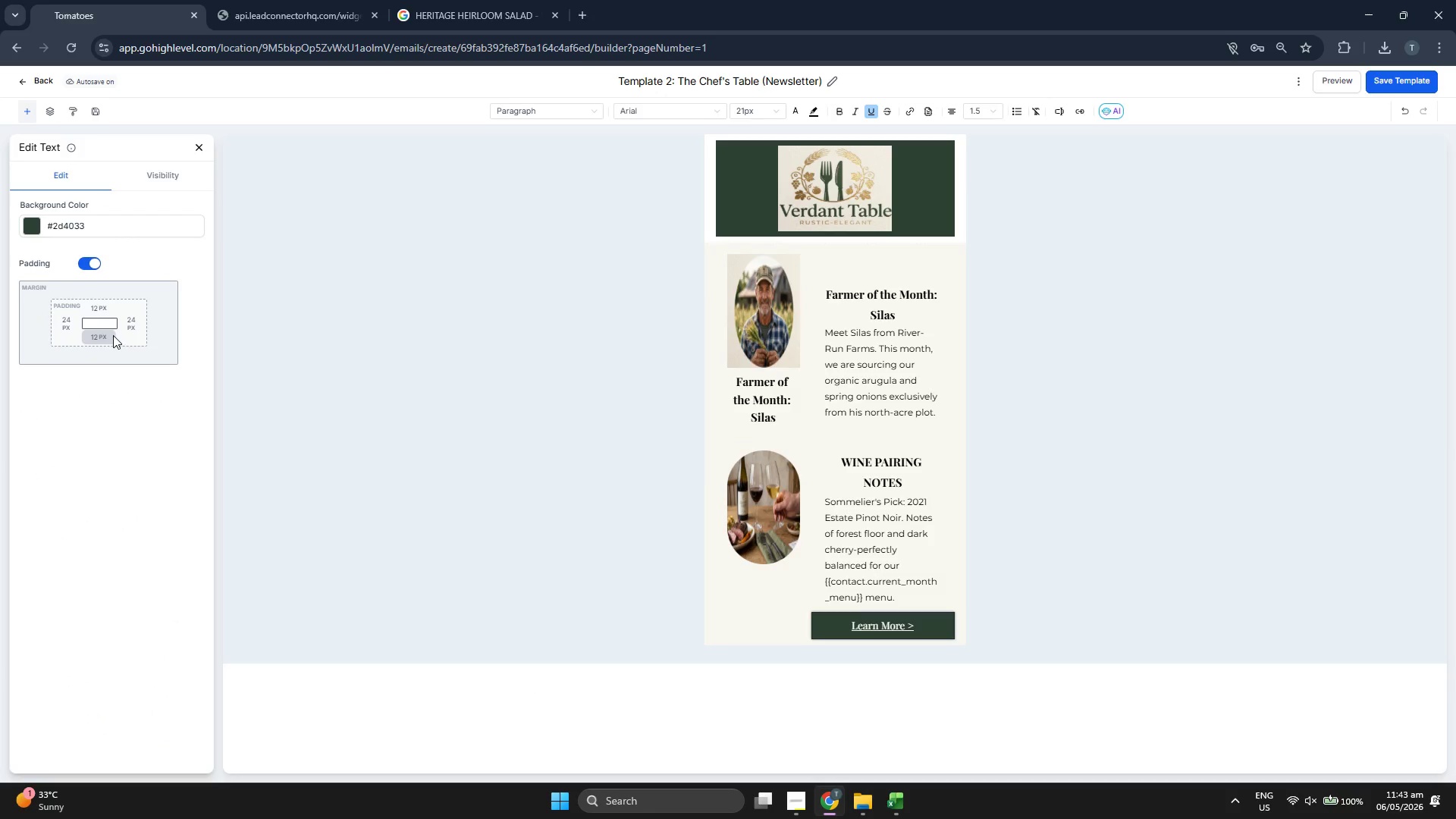 
wait(6.55)
 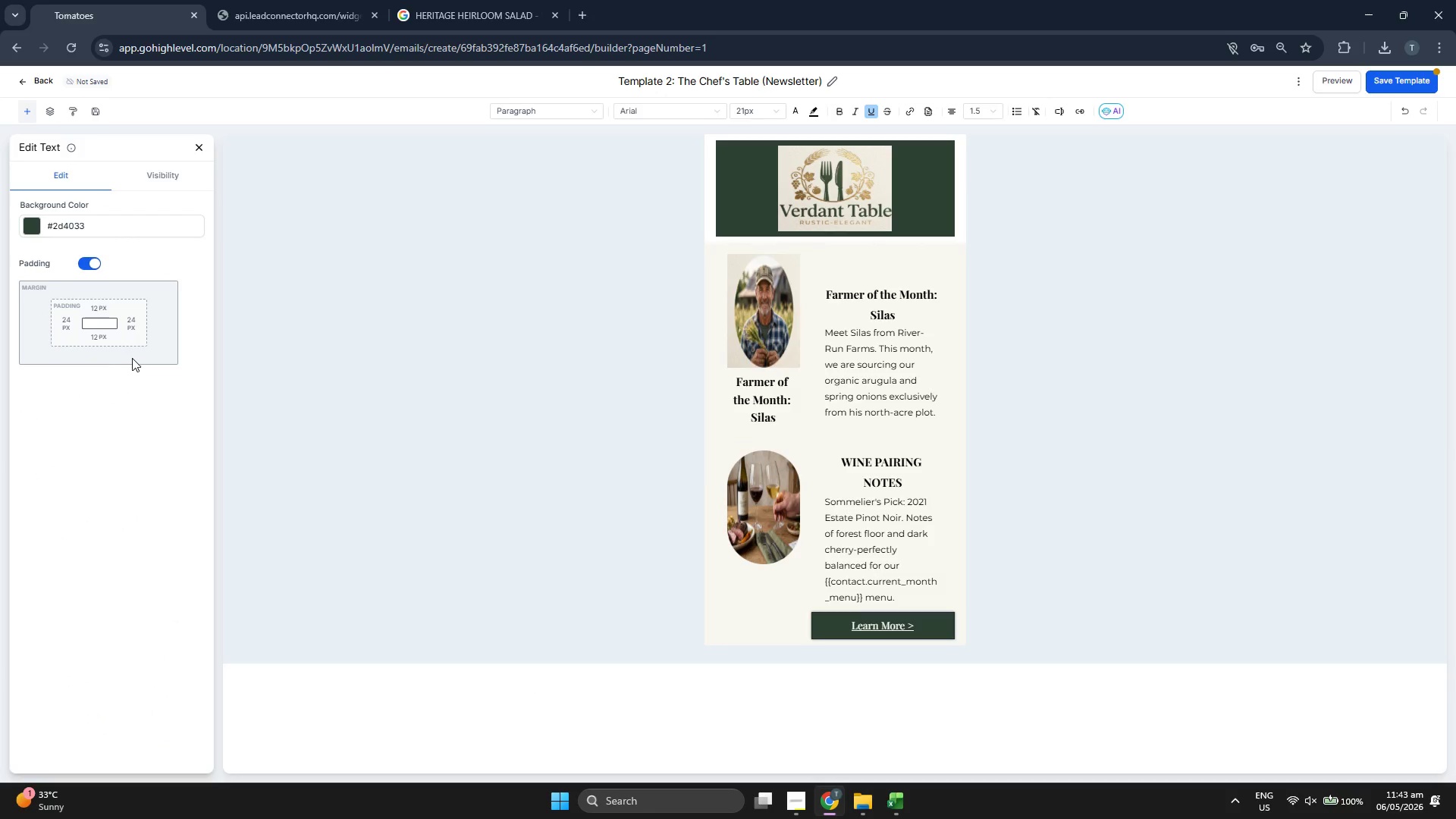 
left_click([169, 175])
 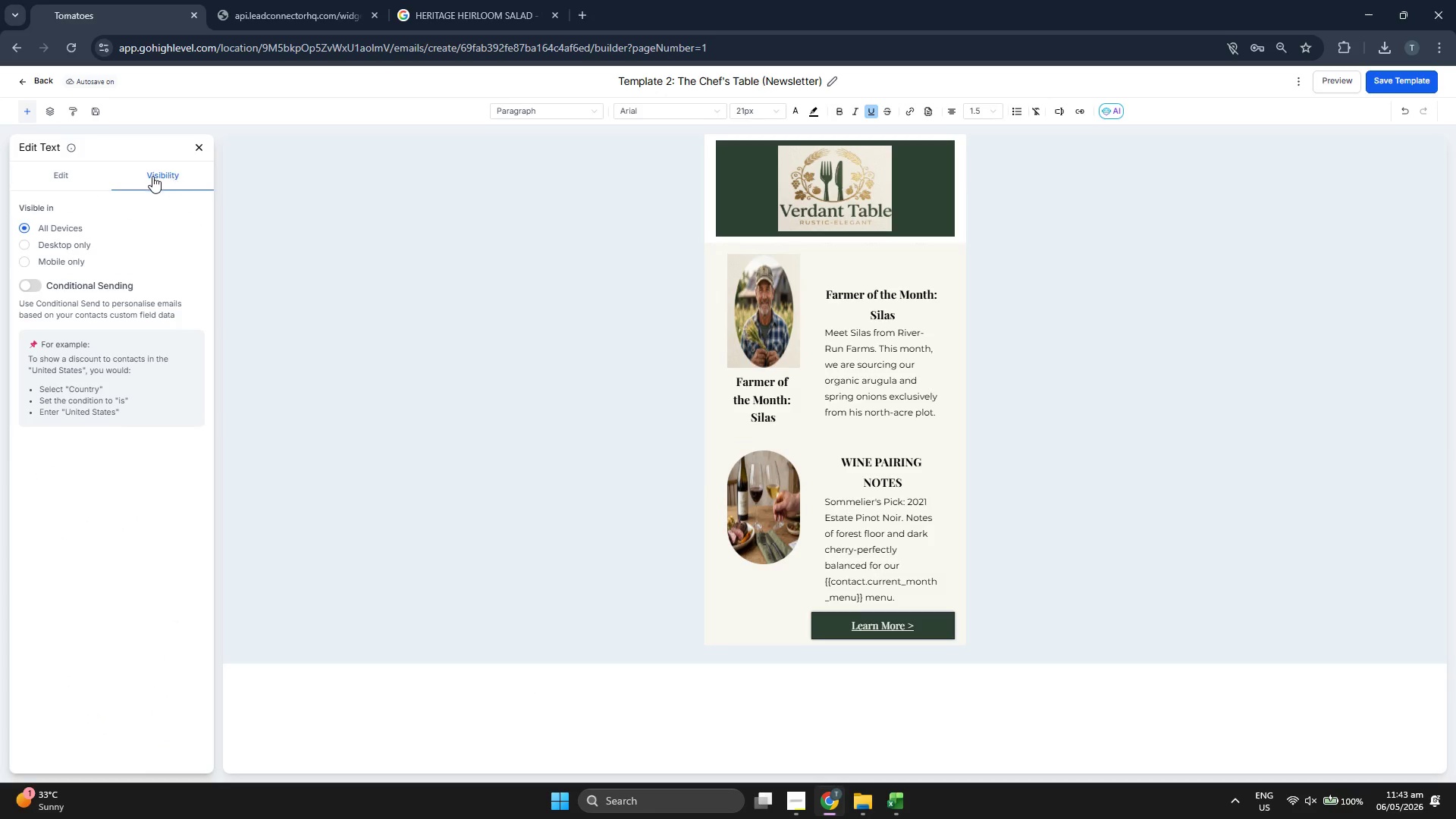 
mouse_move([63, 192])
 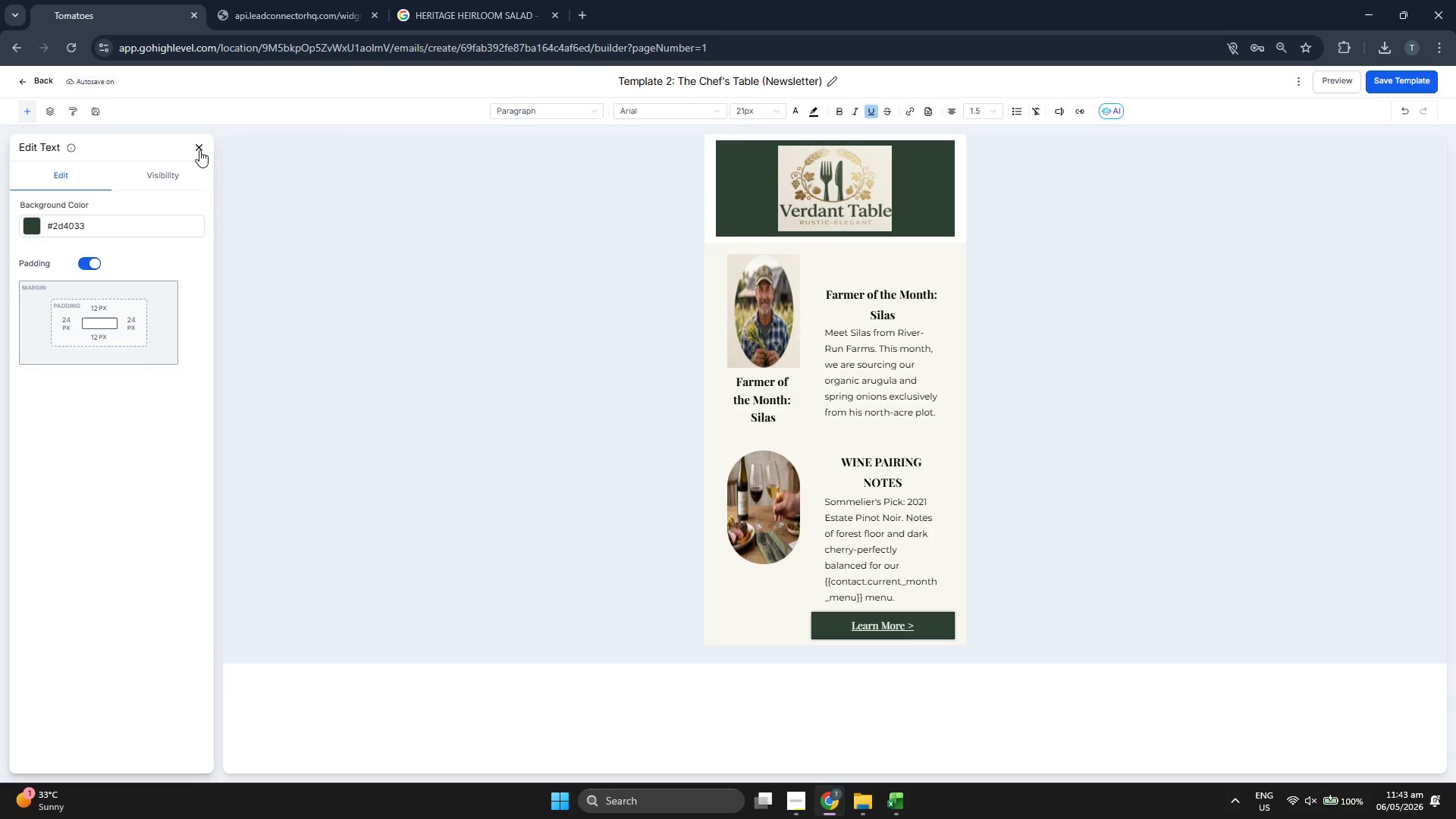 
double_click([199, 150])
 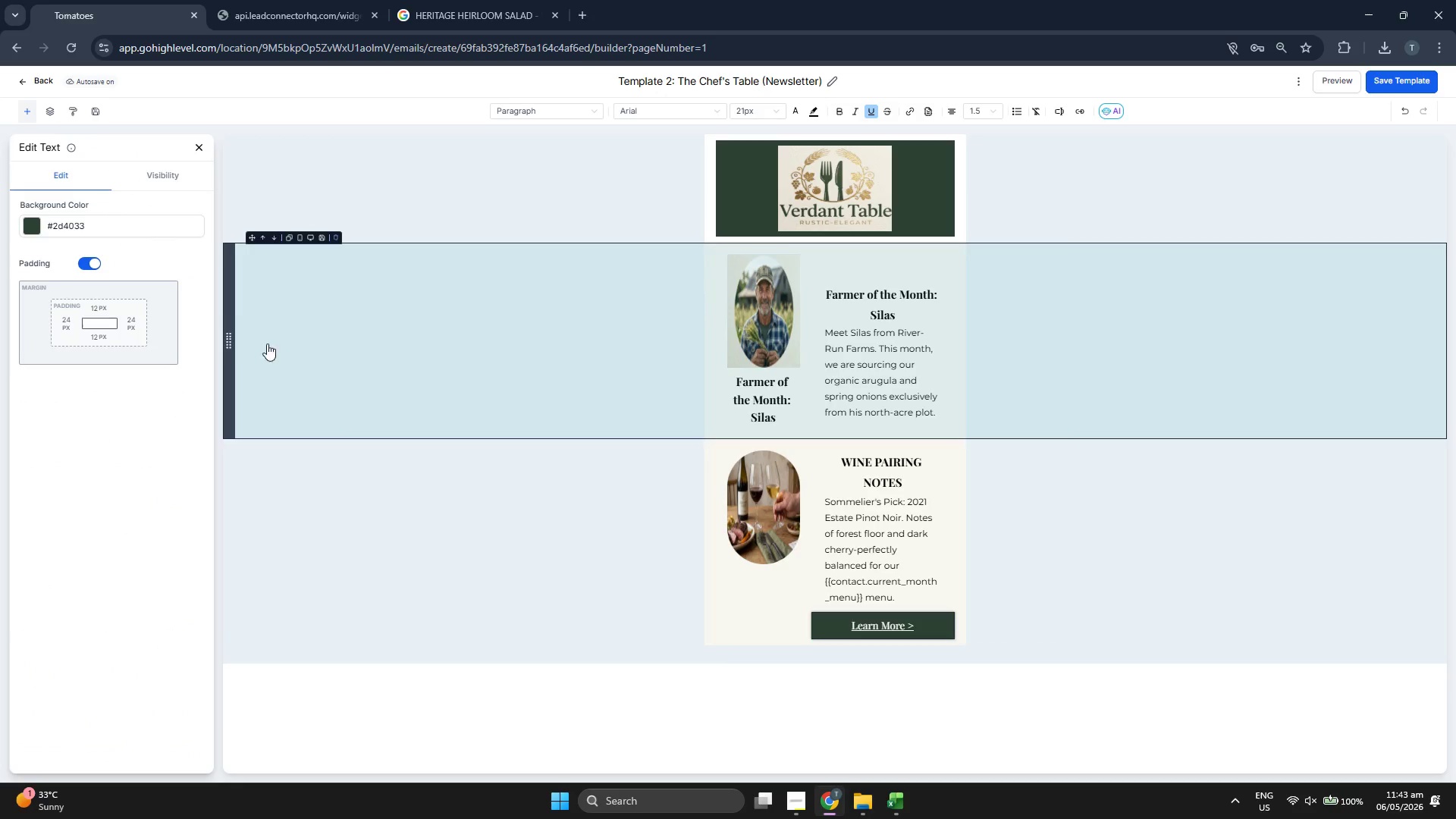 
left_click([91, 262])
 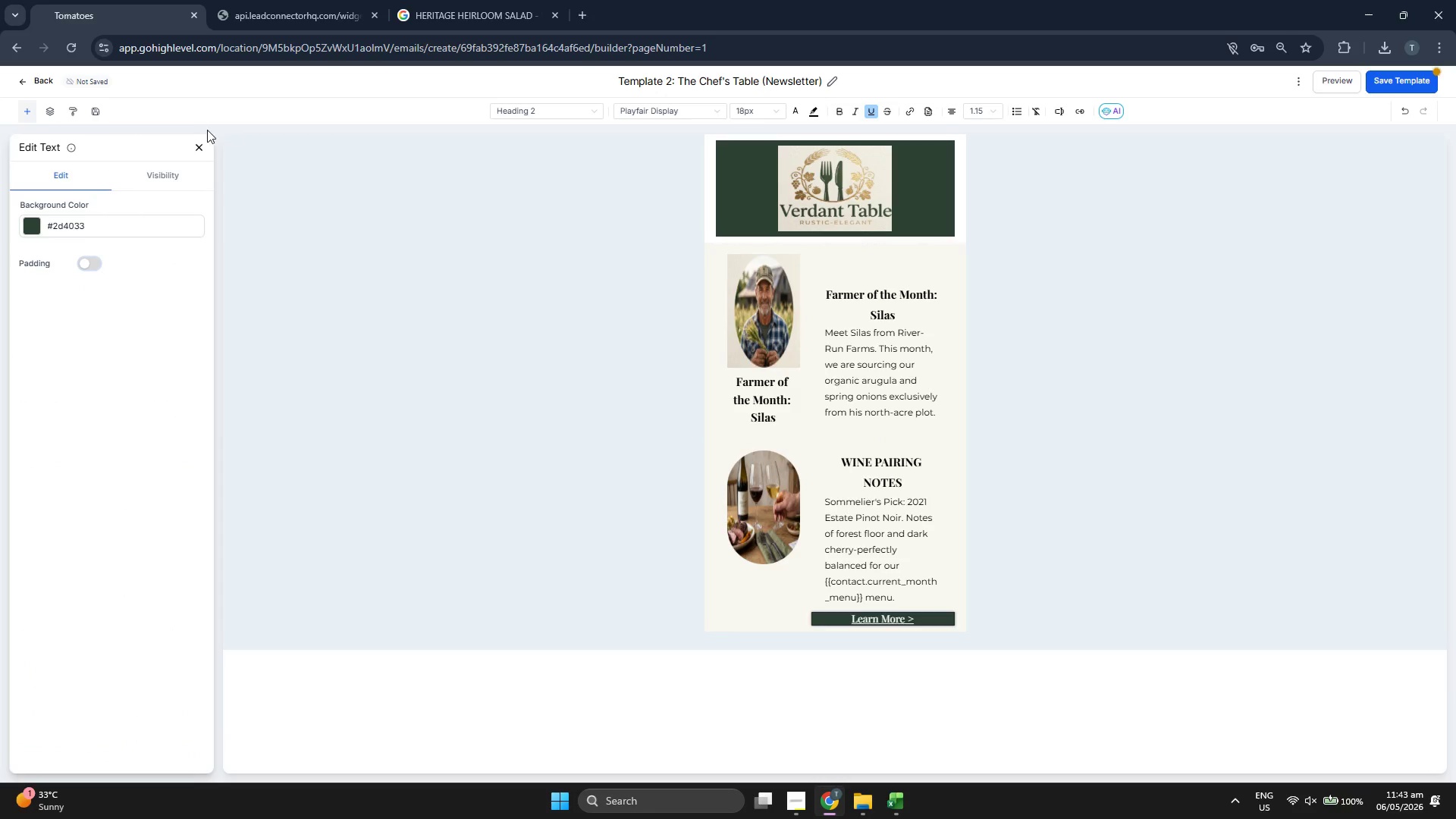 
left_click([198, 149])
 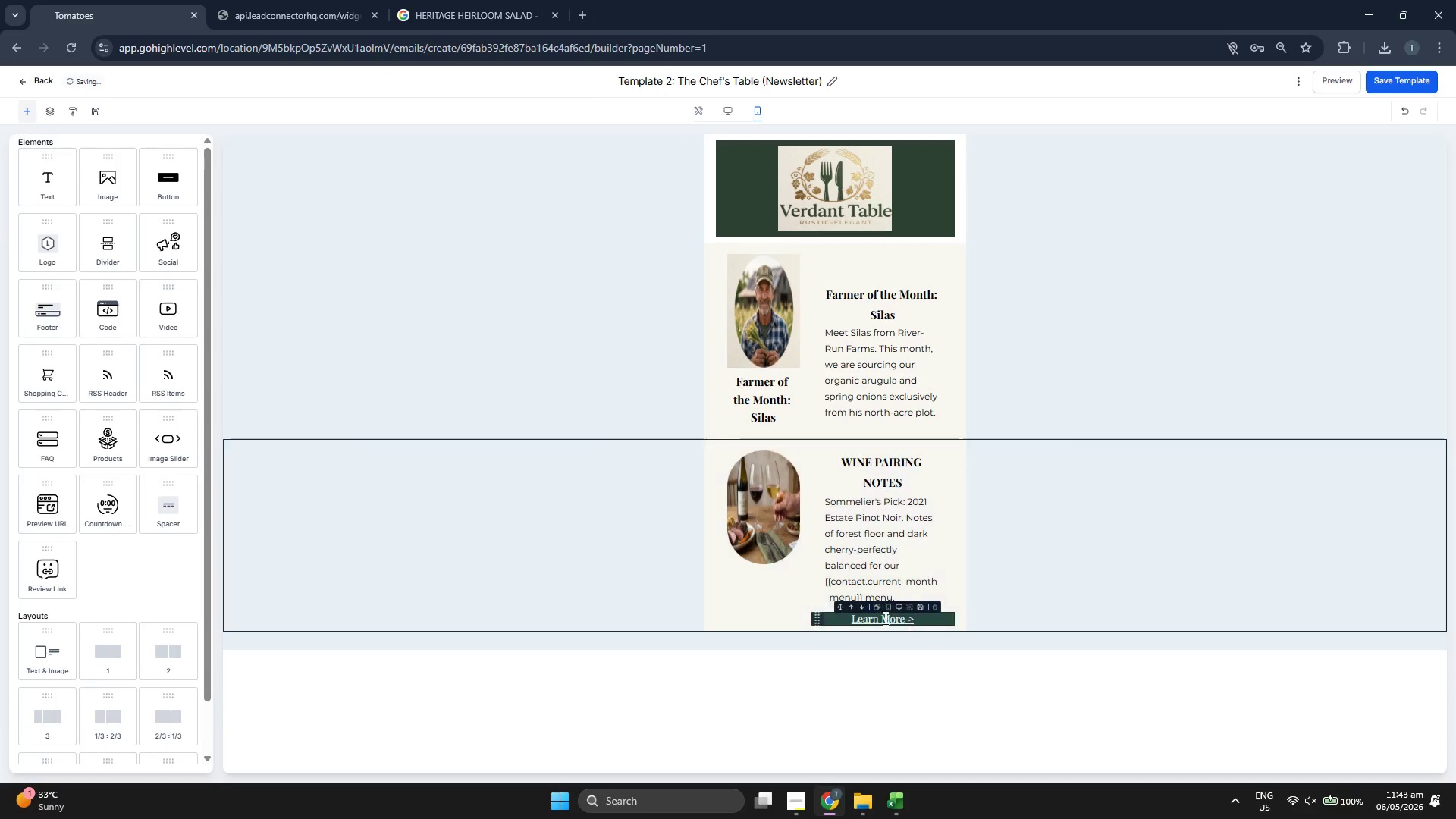 
double_click([883, 618])
 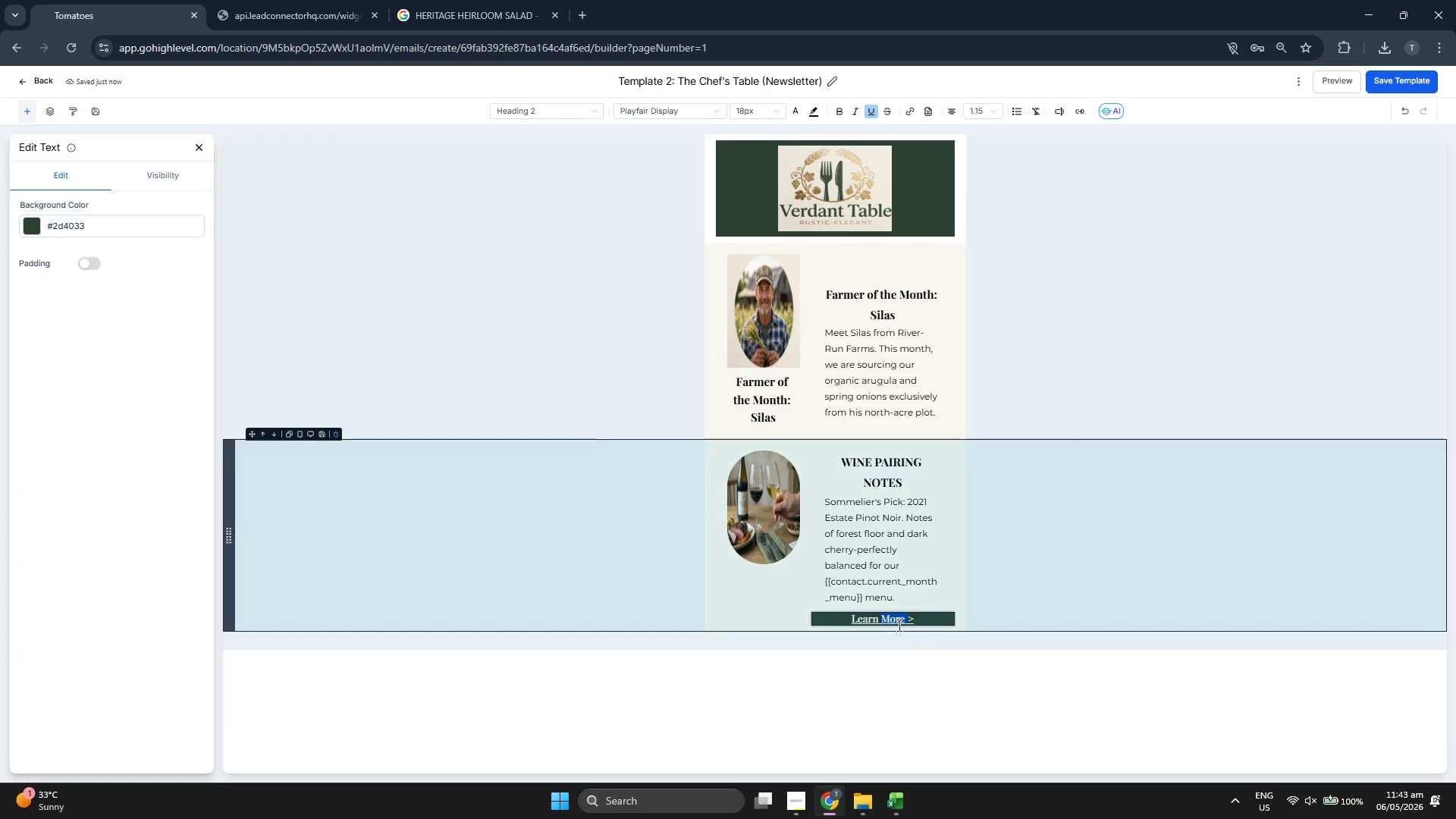 
double_click([899, 623])
 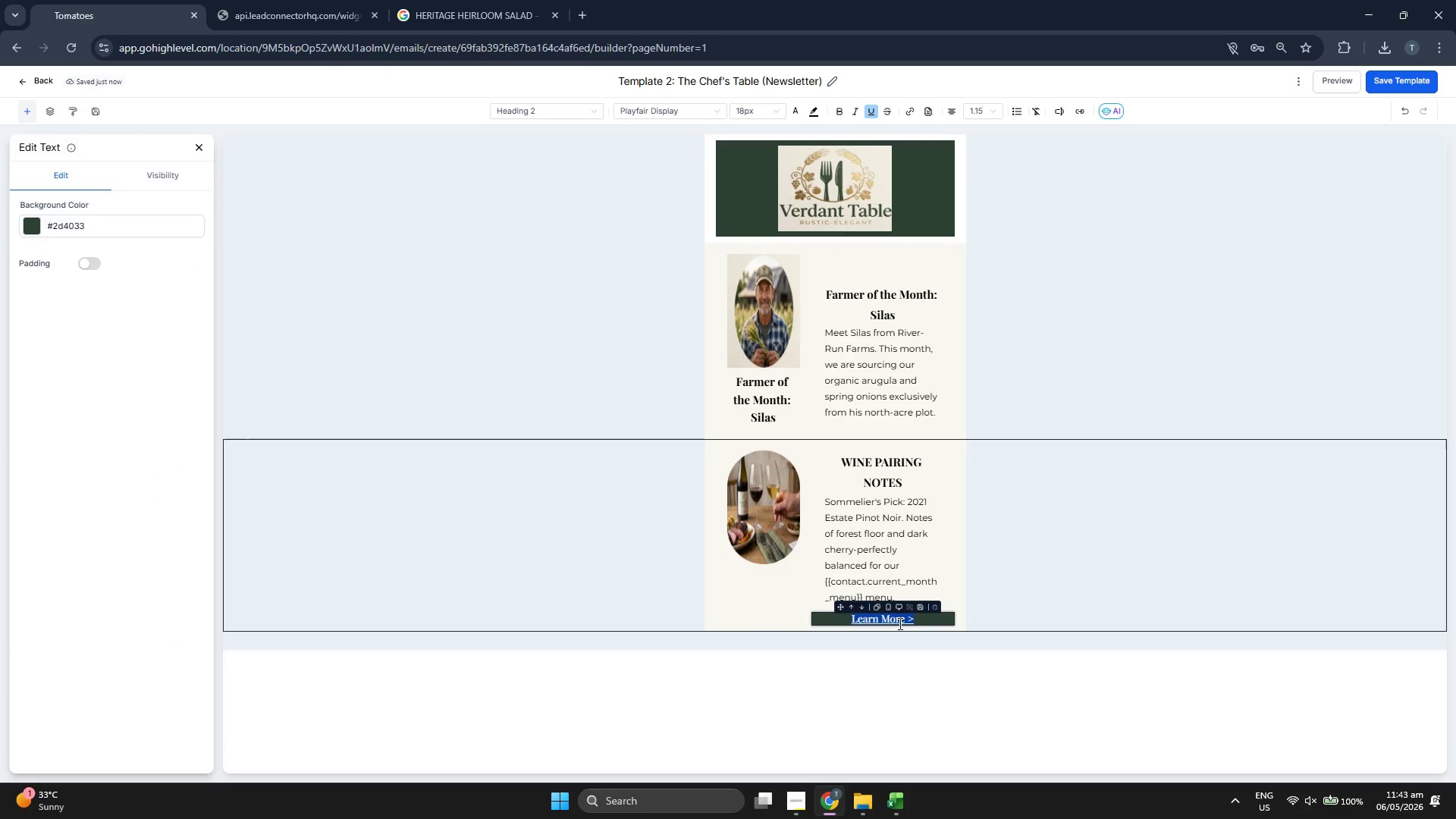 
triple_click([899, 623])
 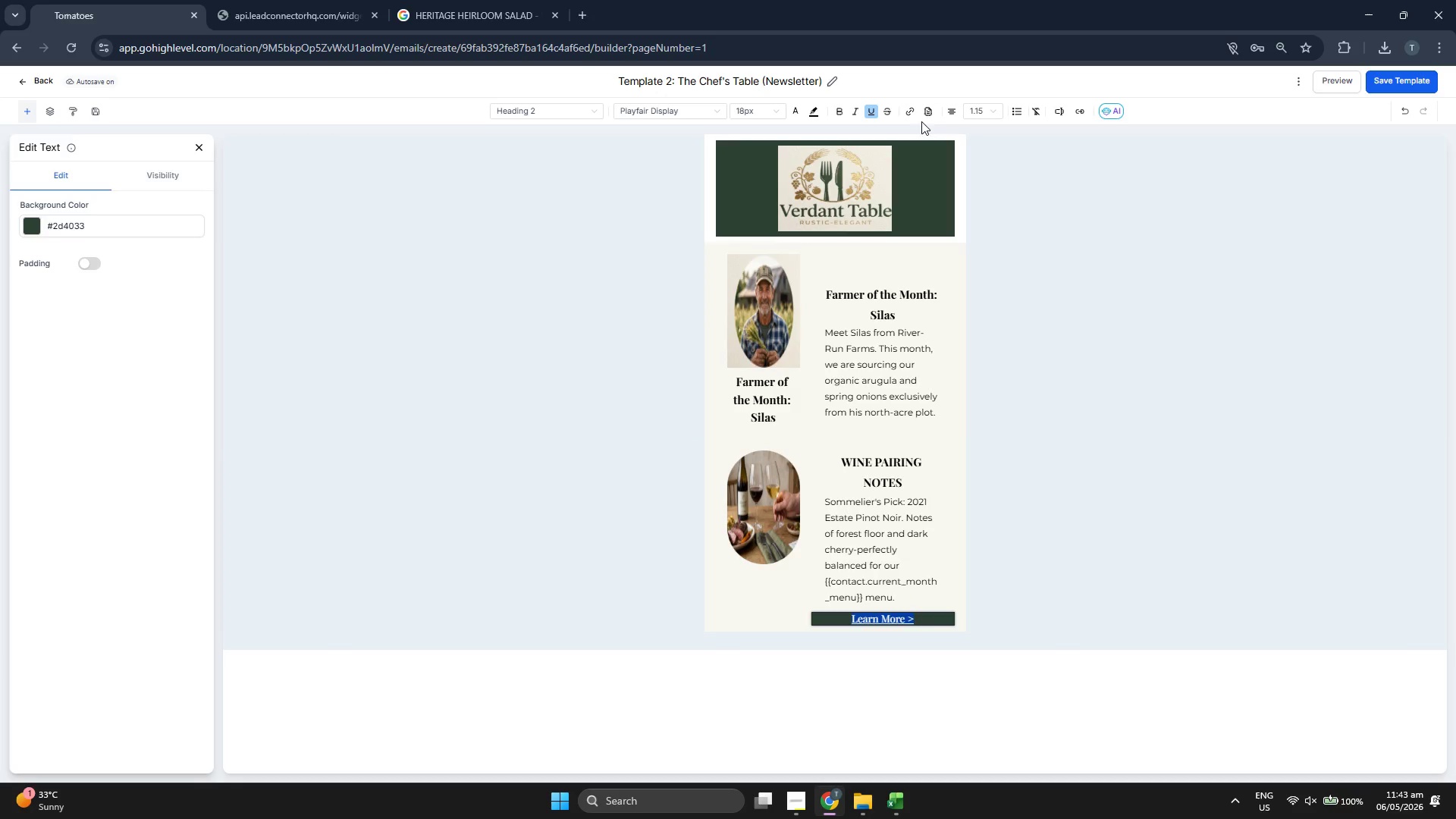 
left_click([912, 111])
 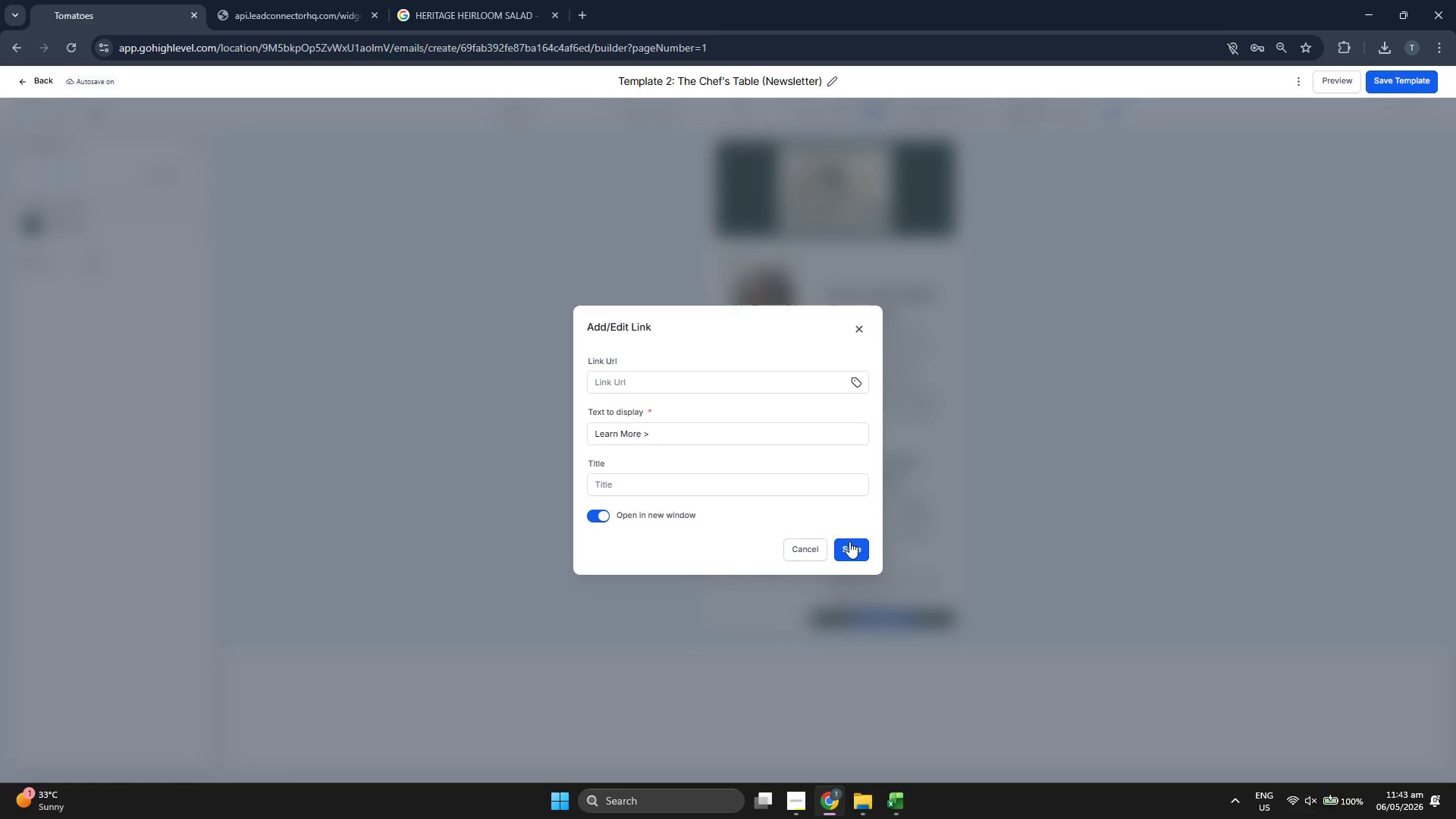 
left_click([849, 546])
 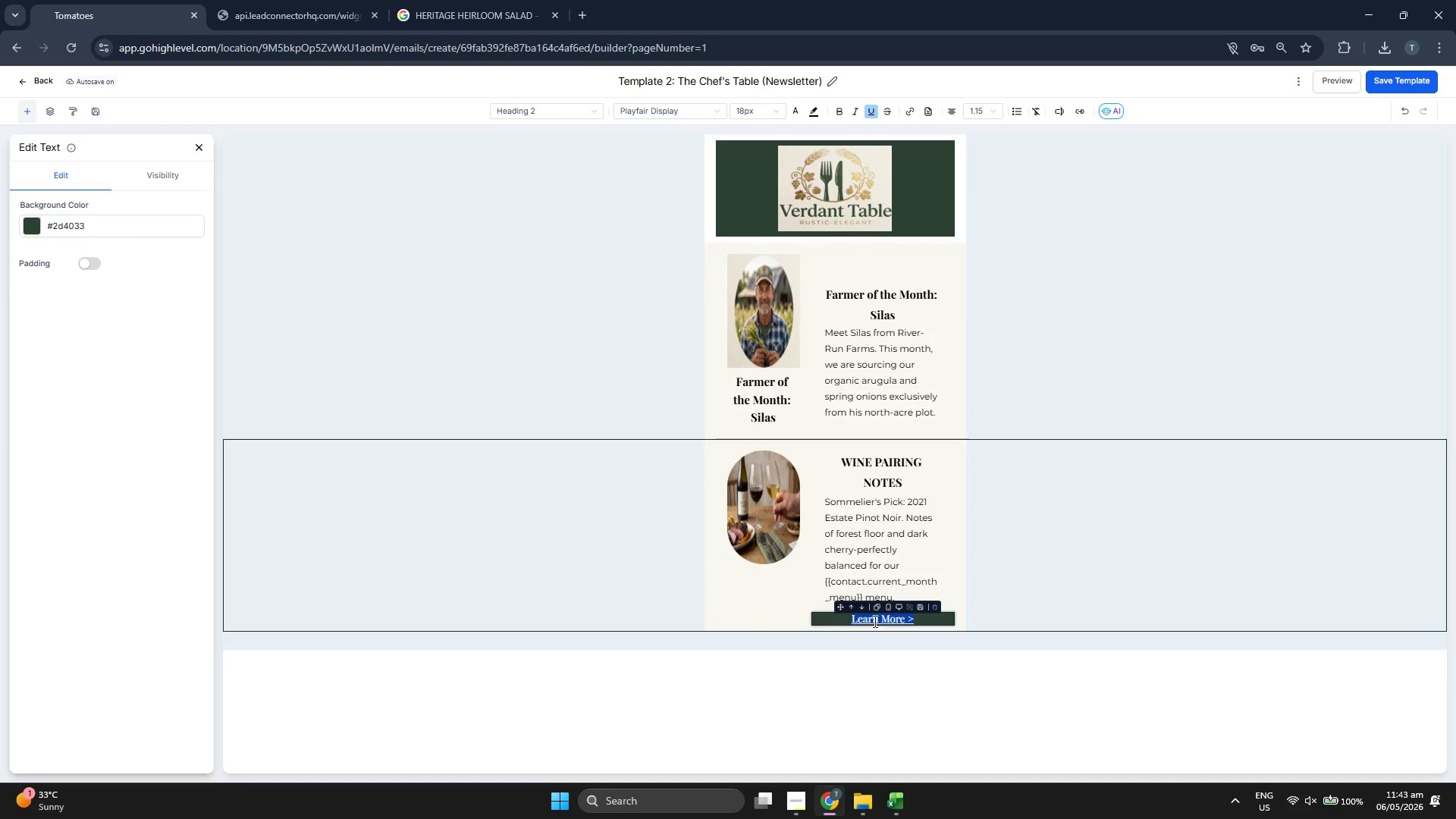 
left_click([888, 696])
 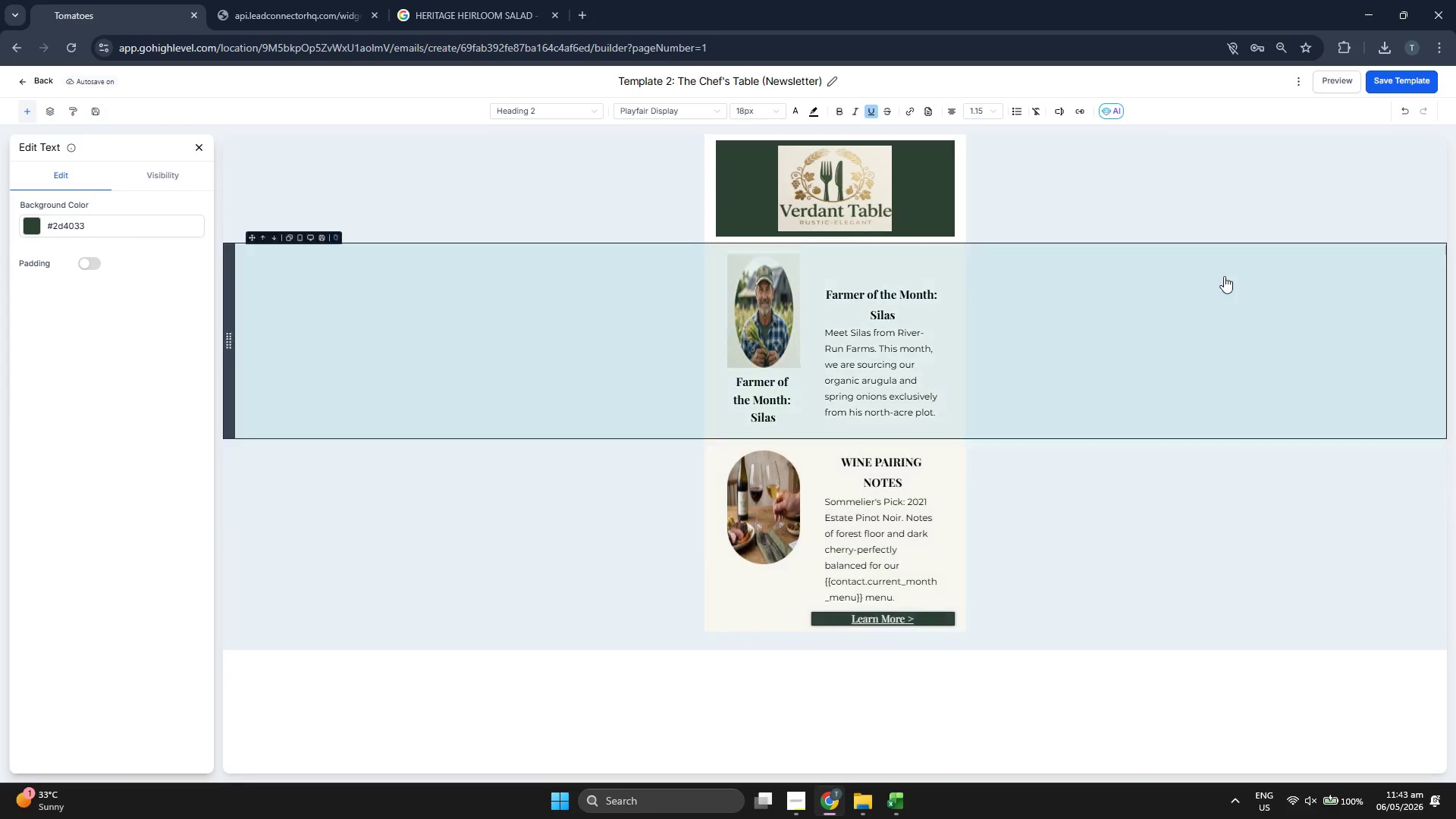 
left_click([1399, 87])
 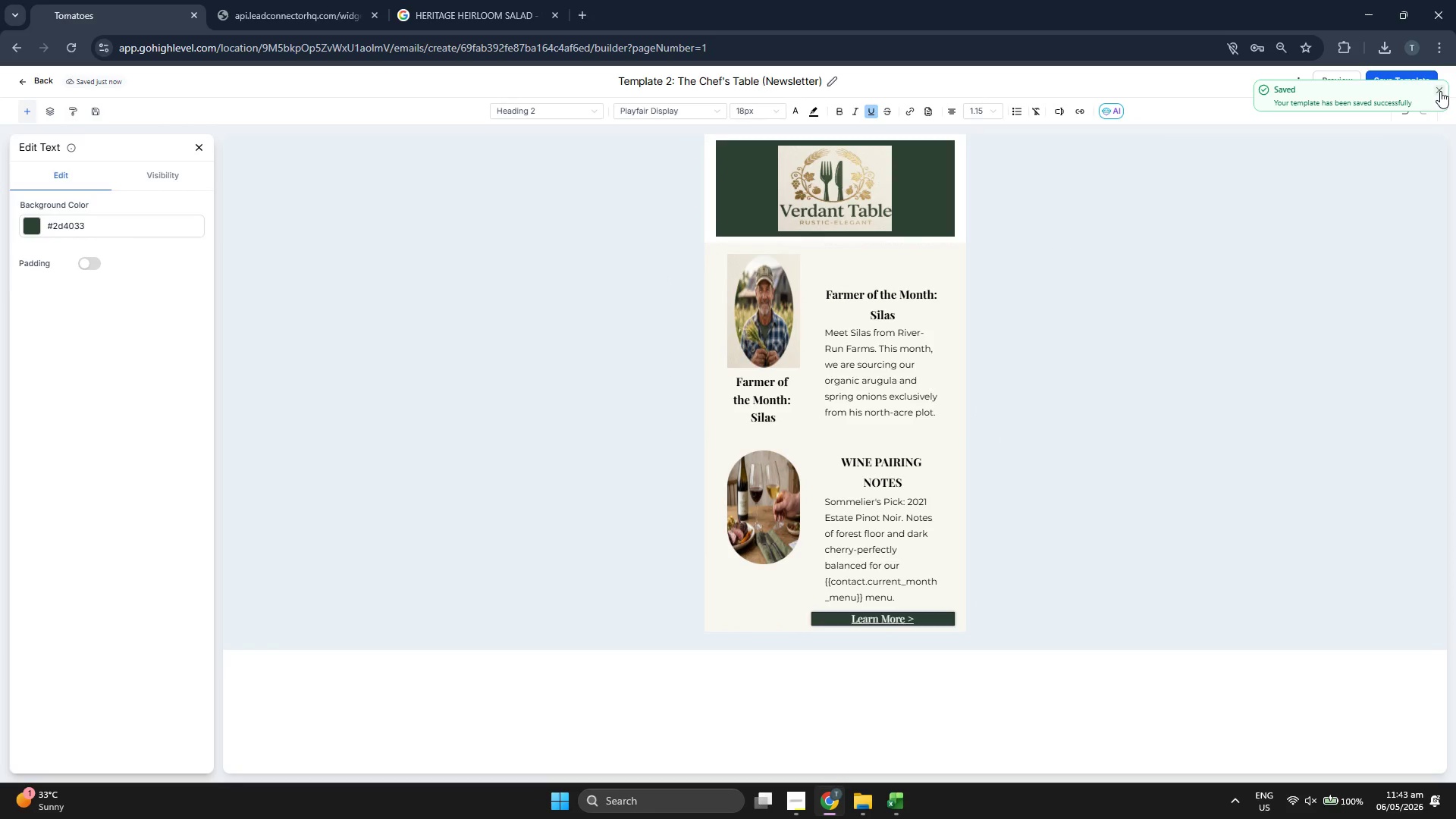 
double_click([1345, 81])
 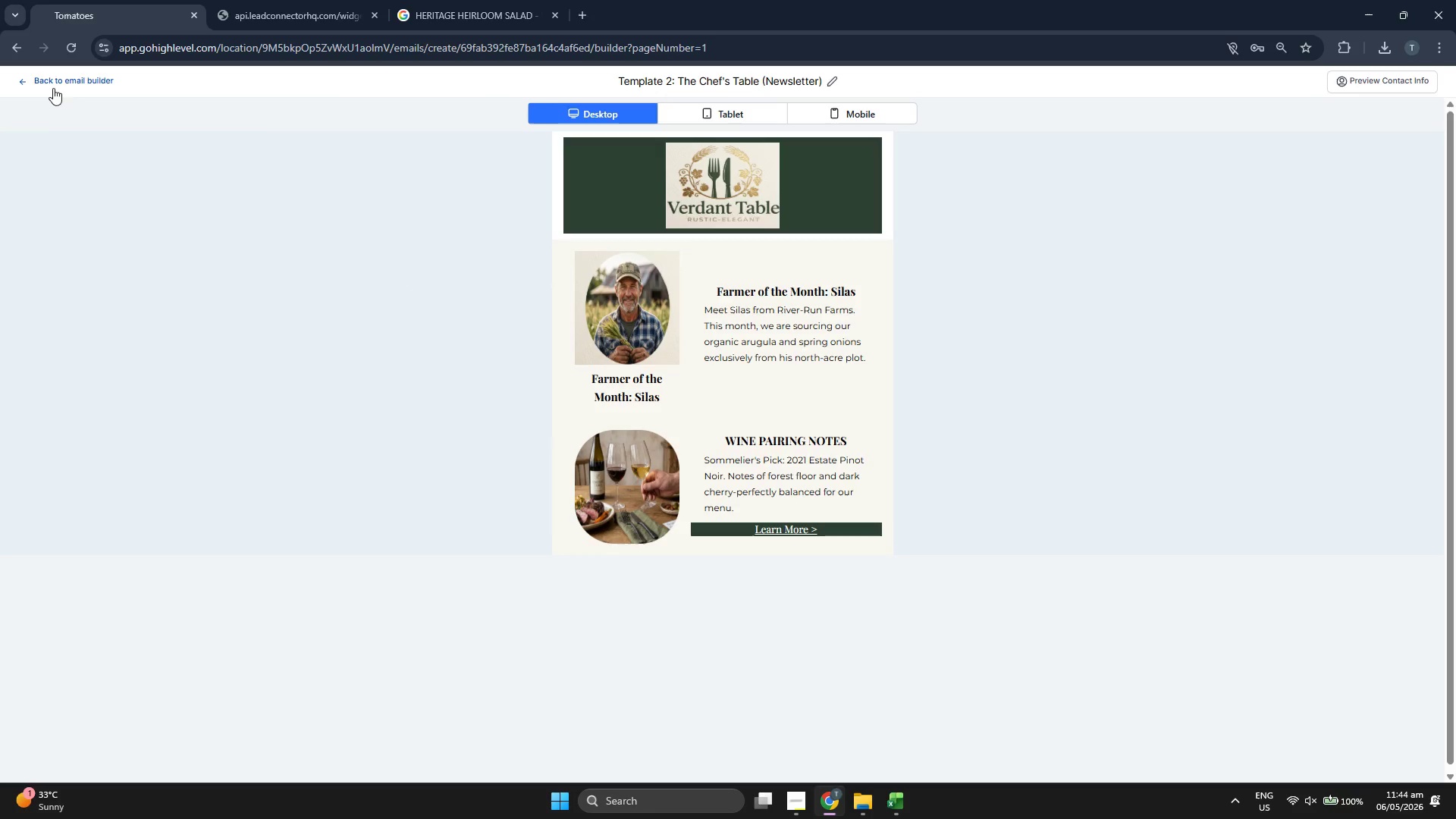 
wait(6.39)
 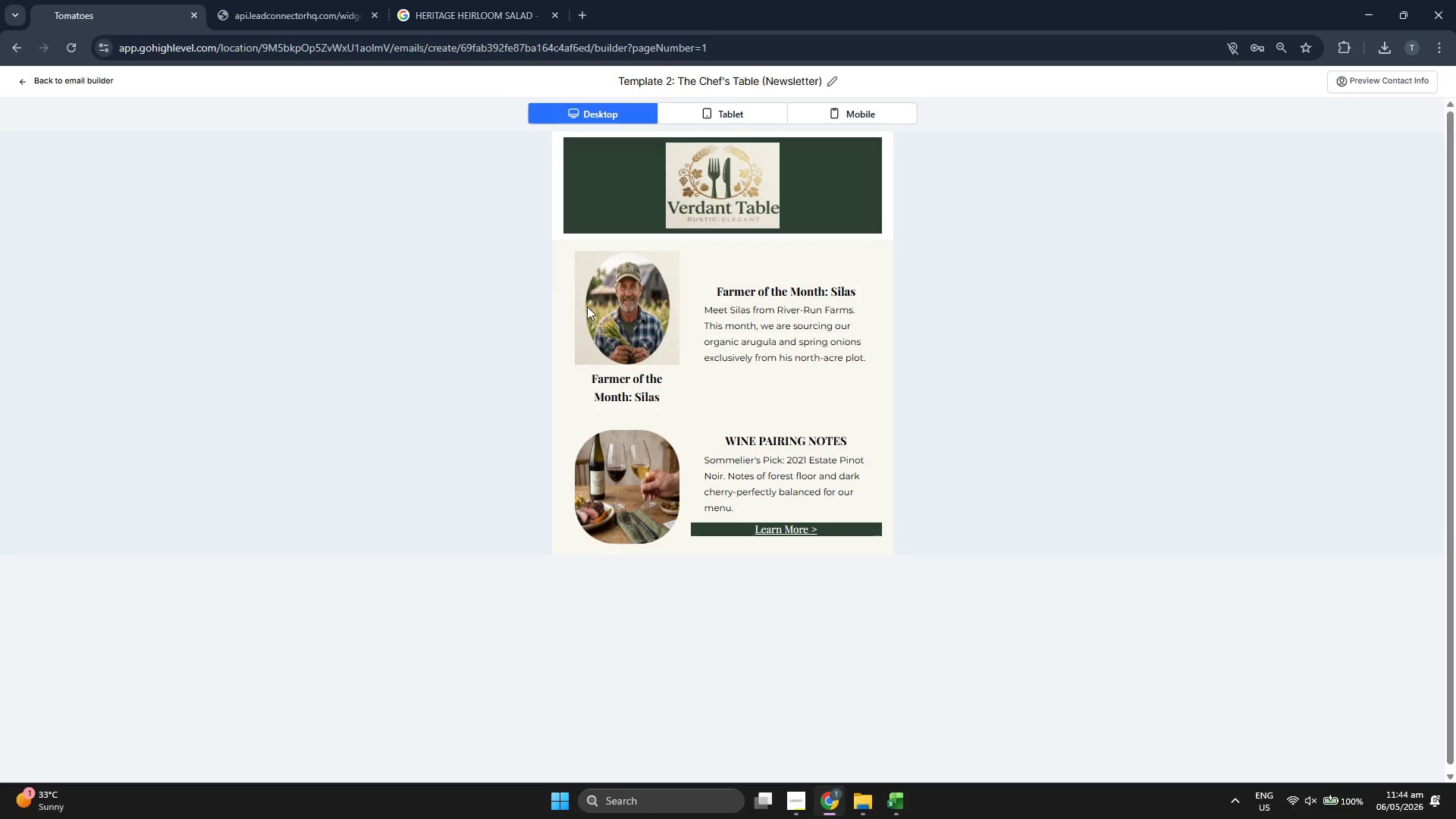 
scroll: coordinate [694, 340], scroll_direction: down, amount: 3.0
 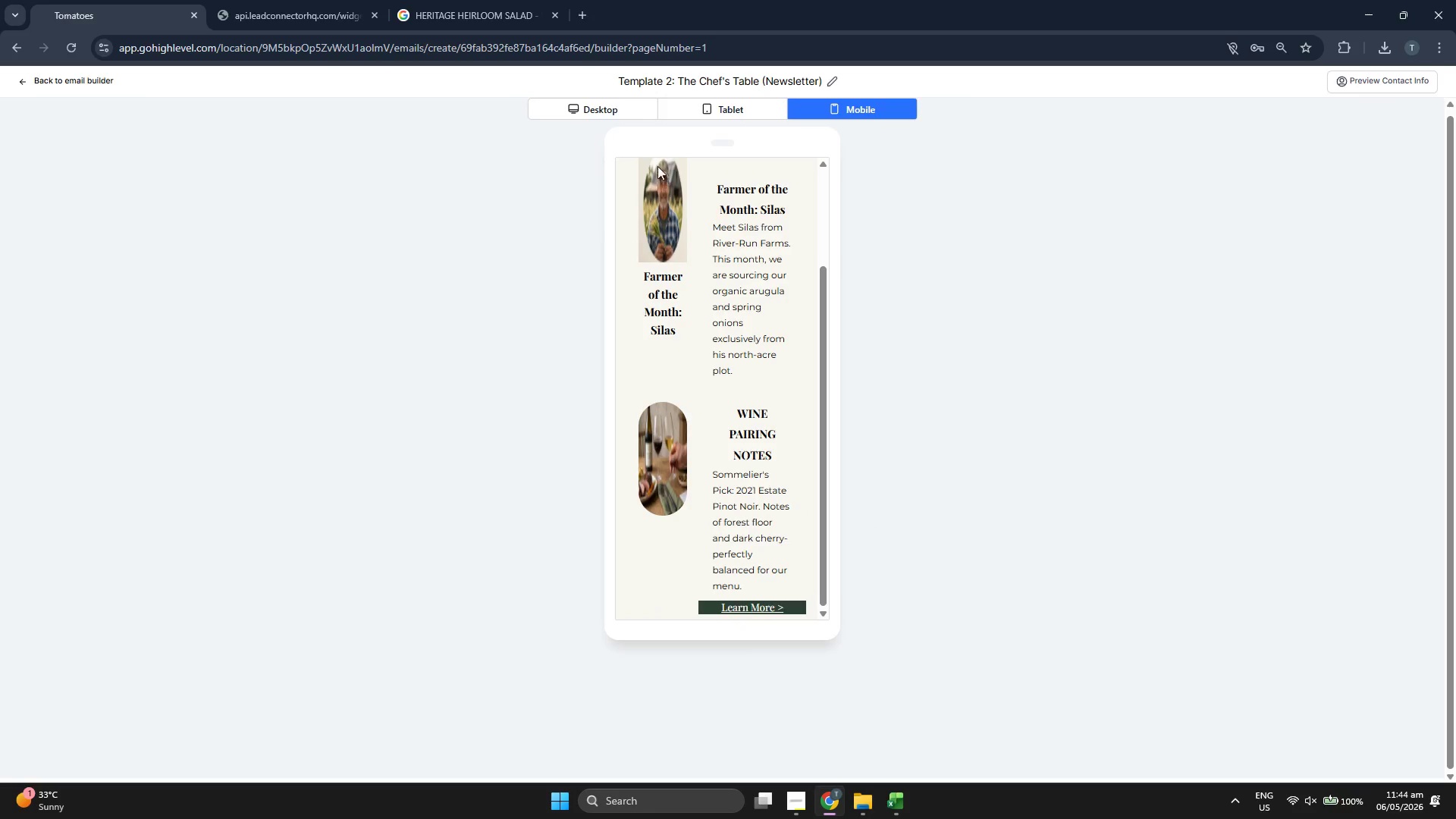 
left_click([610, 115])
 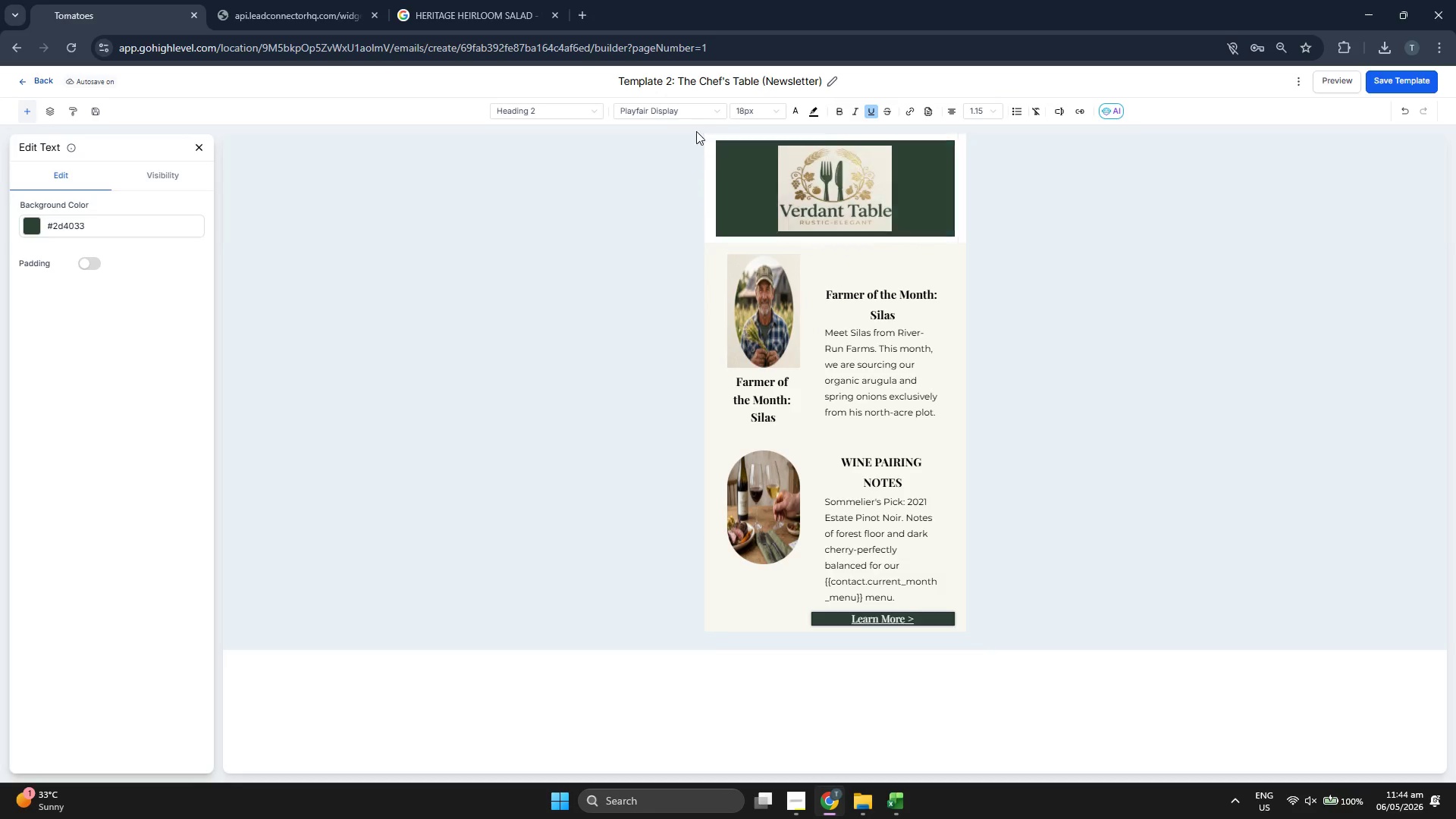 
left_click([202, 145])
 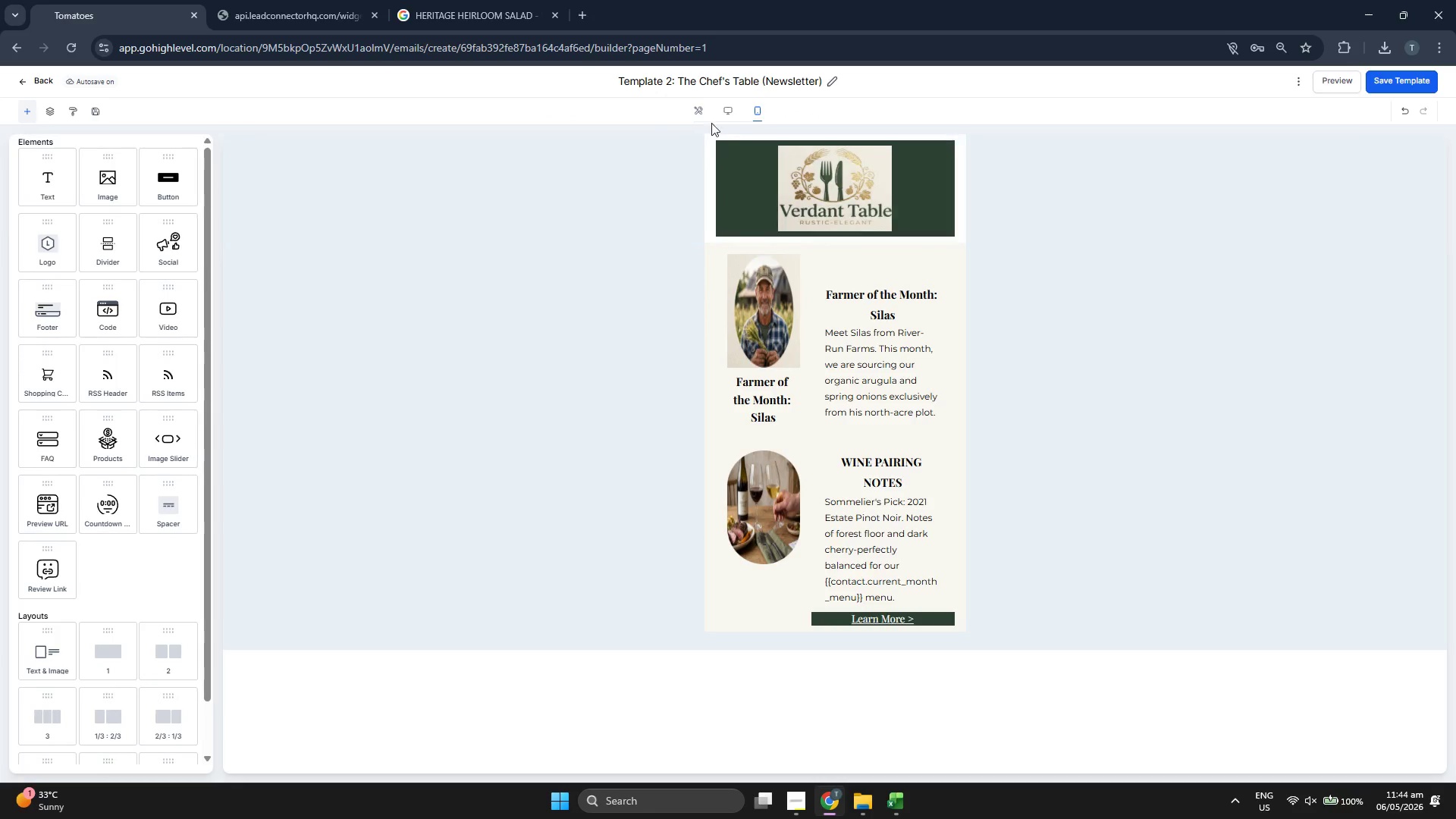 
left_click([698, 111])
 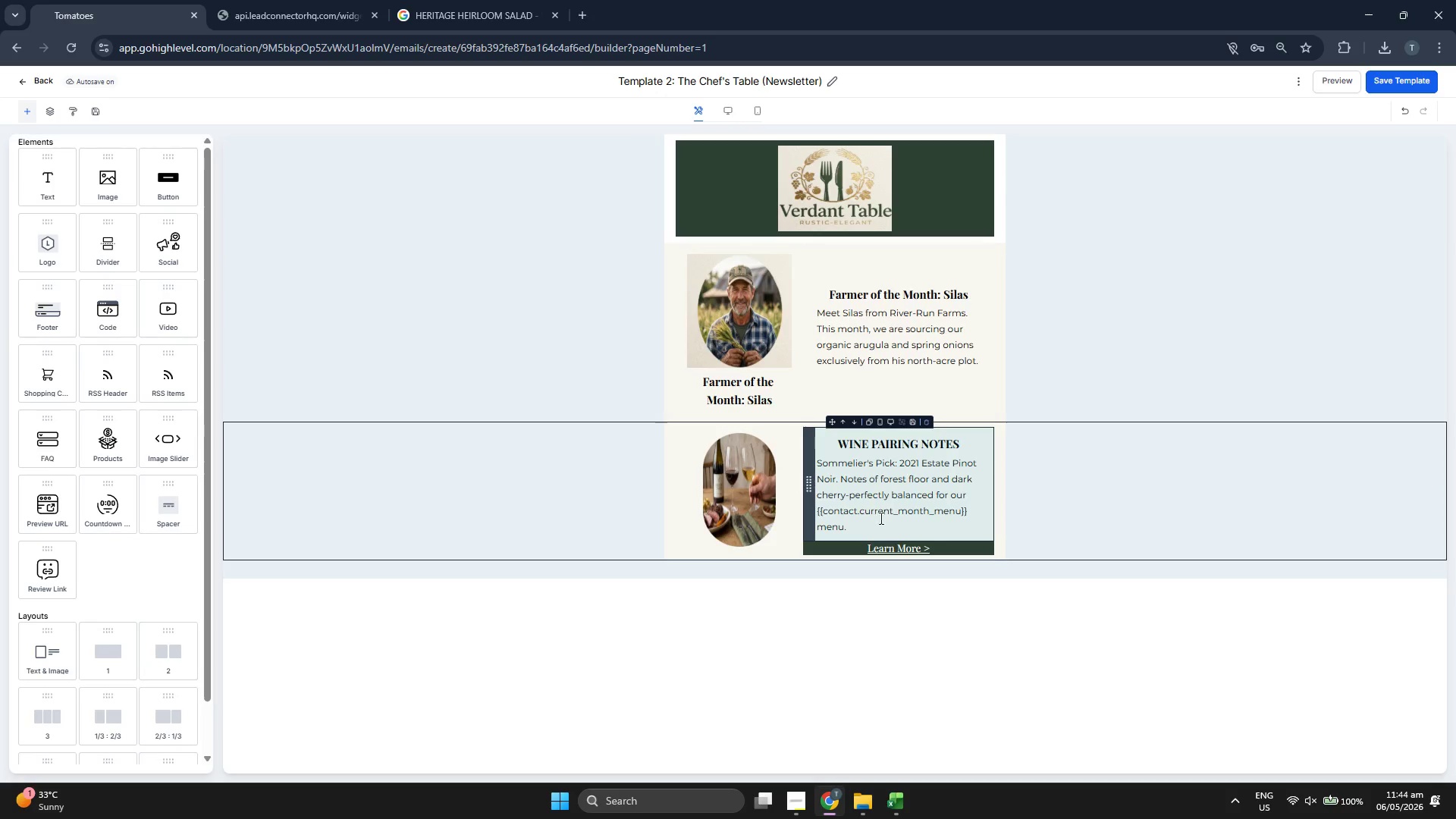 
left_click([887, 542])
 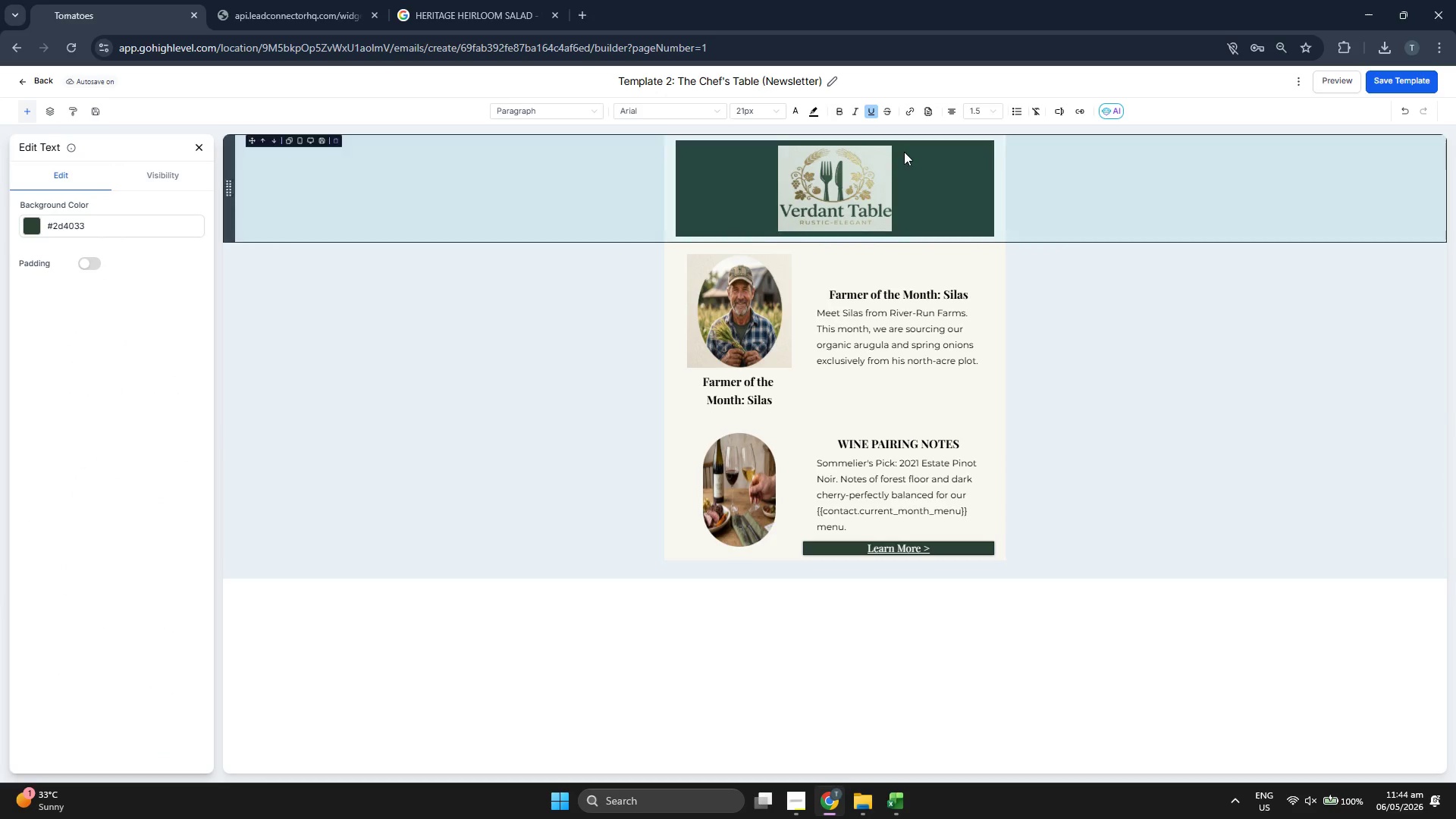 
left_click([1386, 86])
 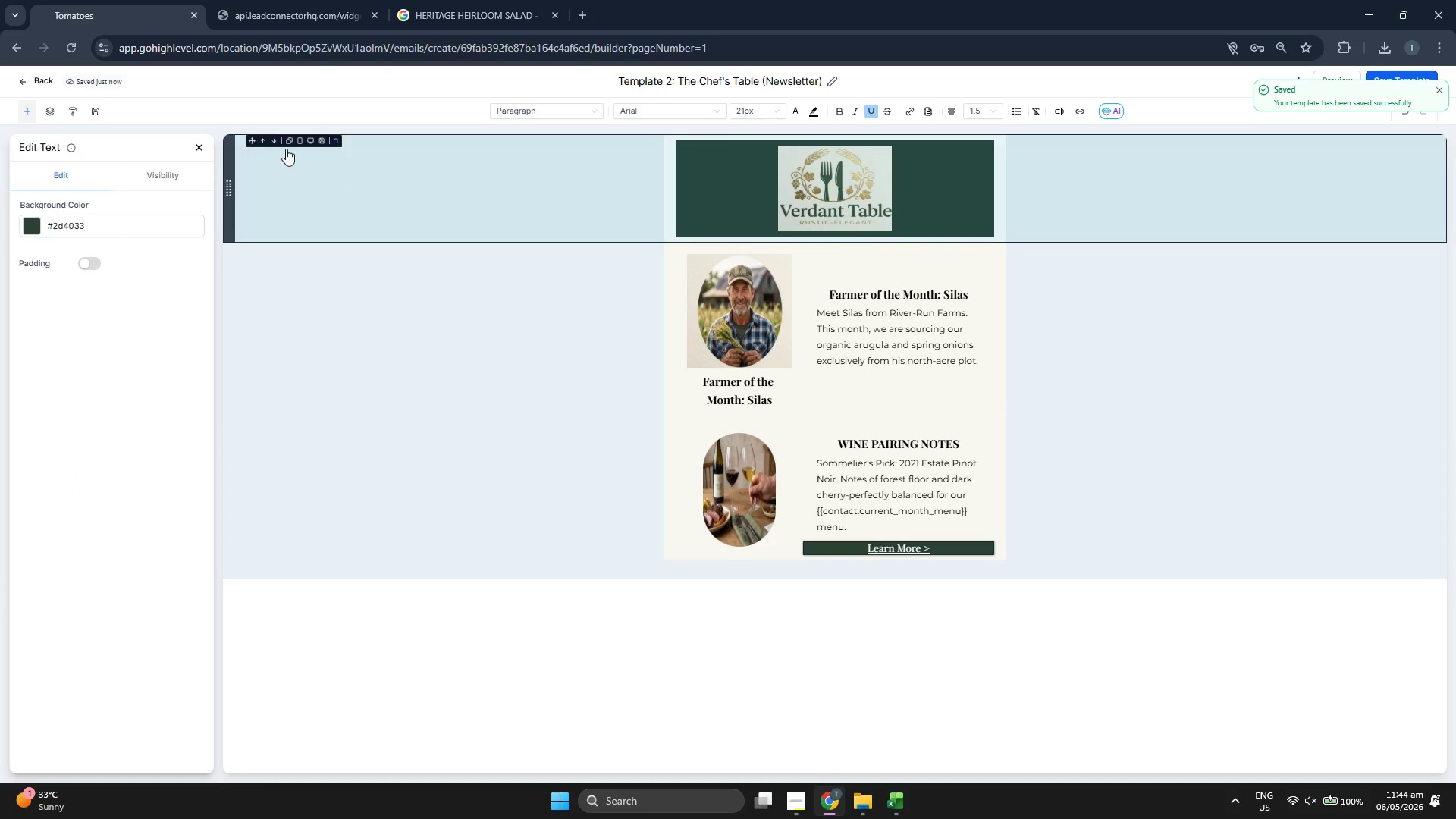 
left_click([199, 146])
 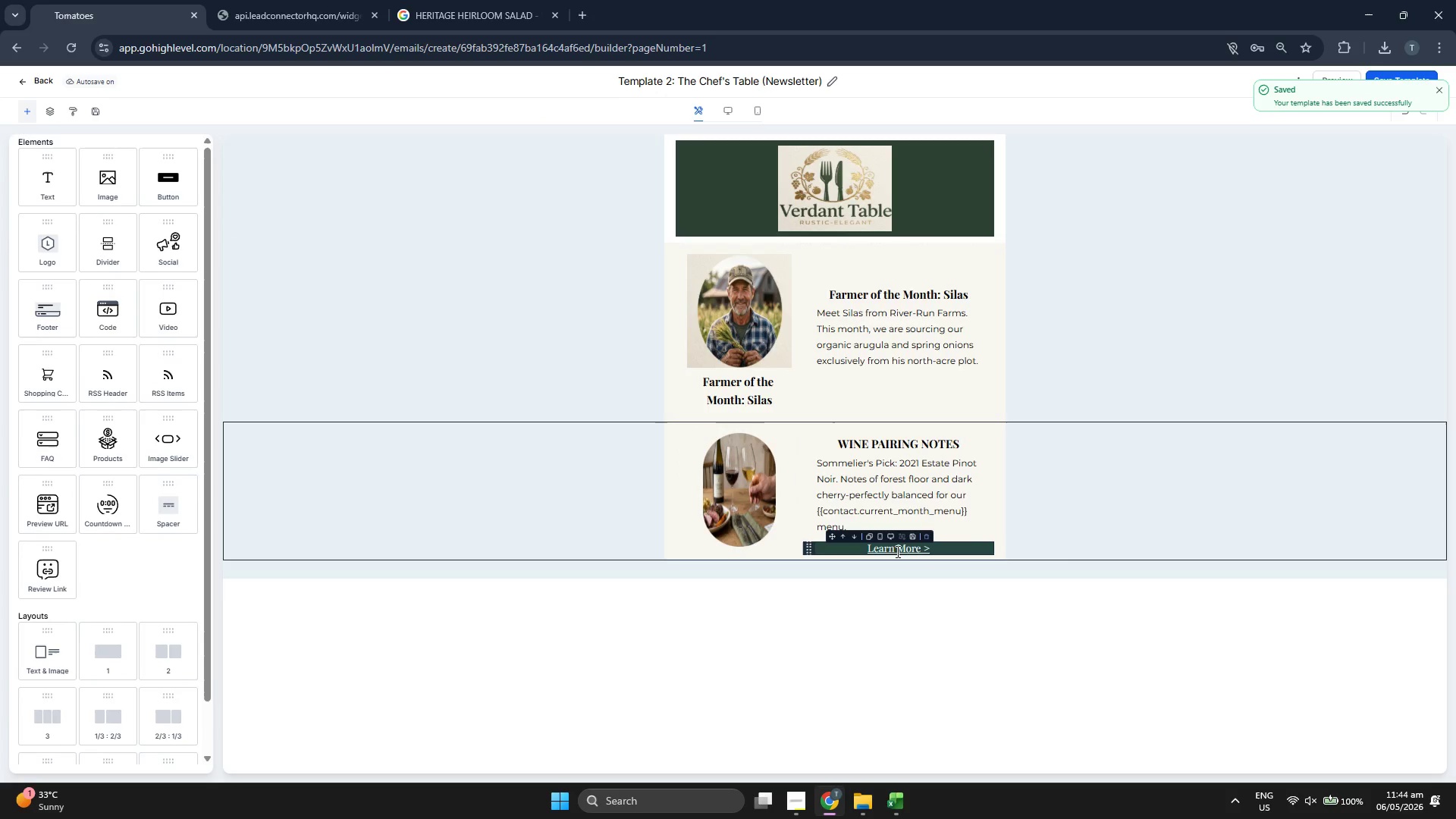 
left_click([894, 551])
 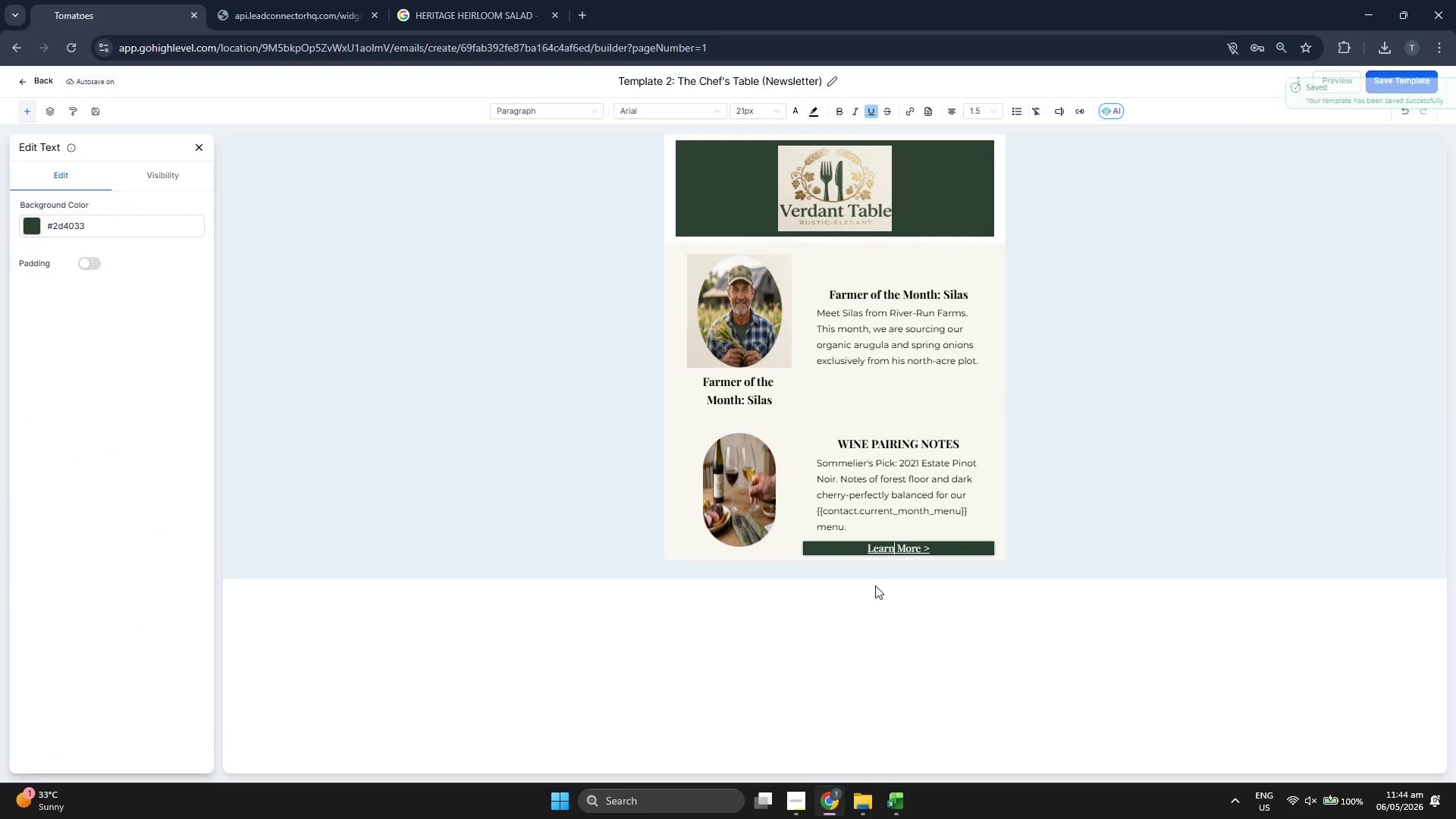 
double_click([912, 550])
 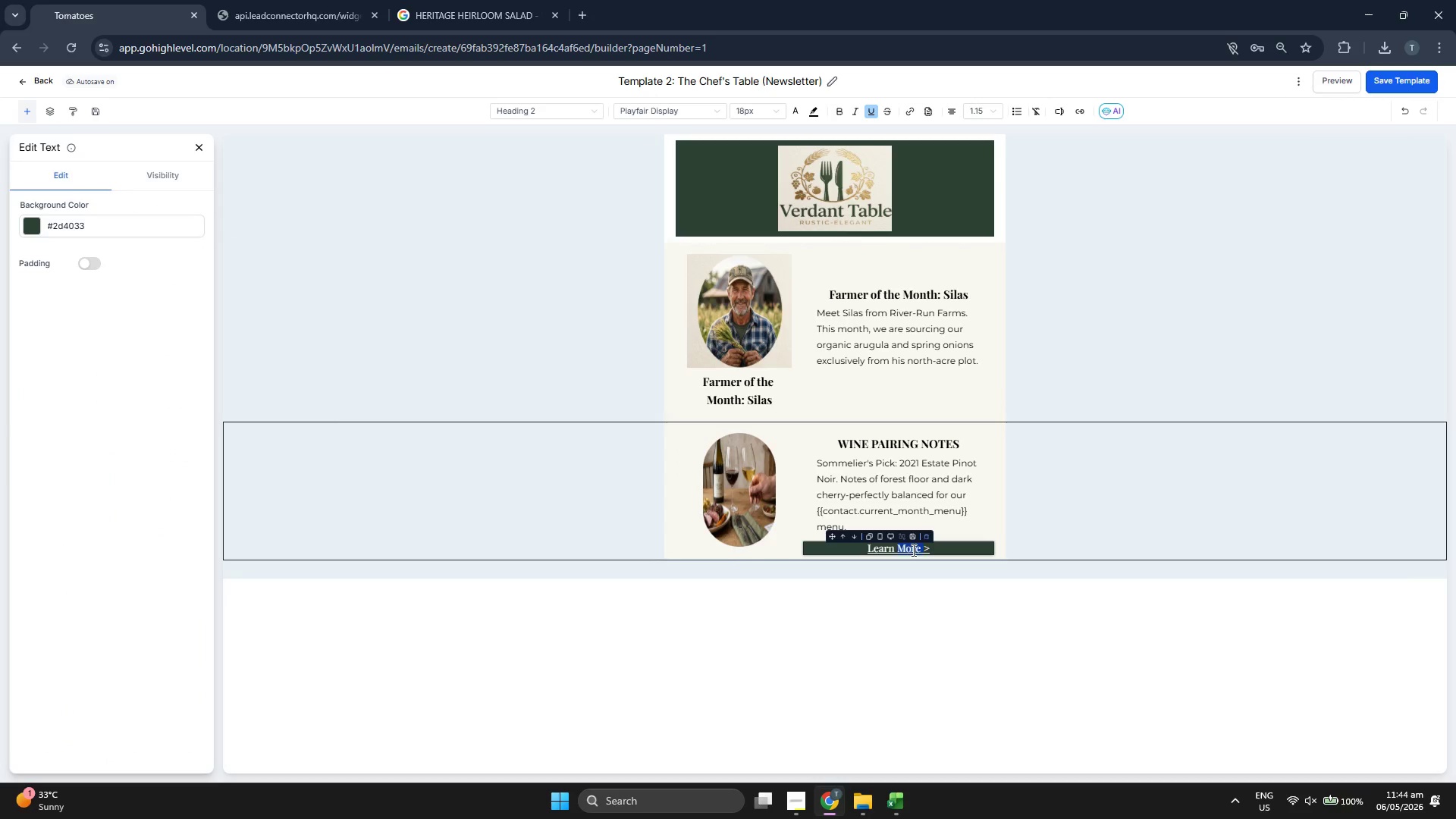 
triple_click([912, 550])
 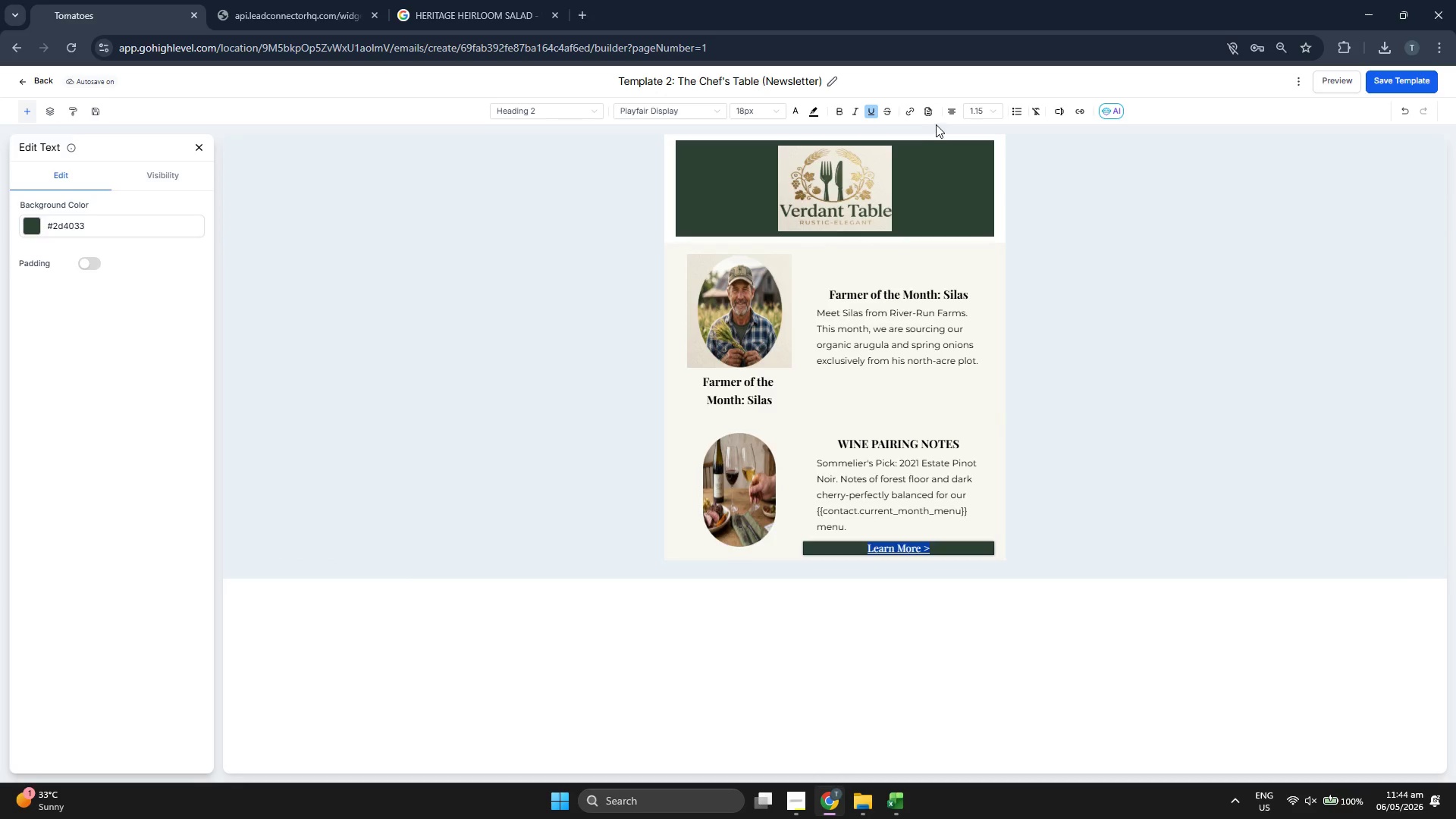 
left_click([905, 116])
 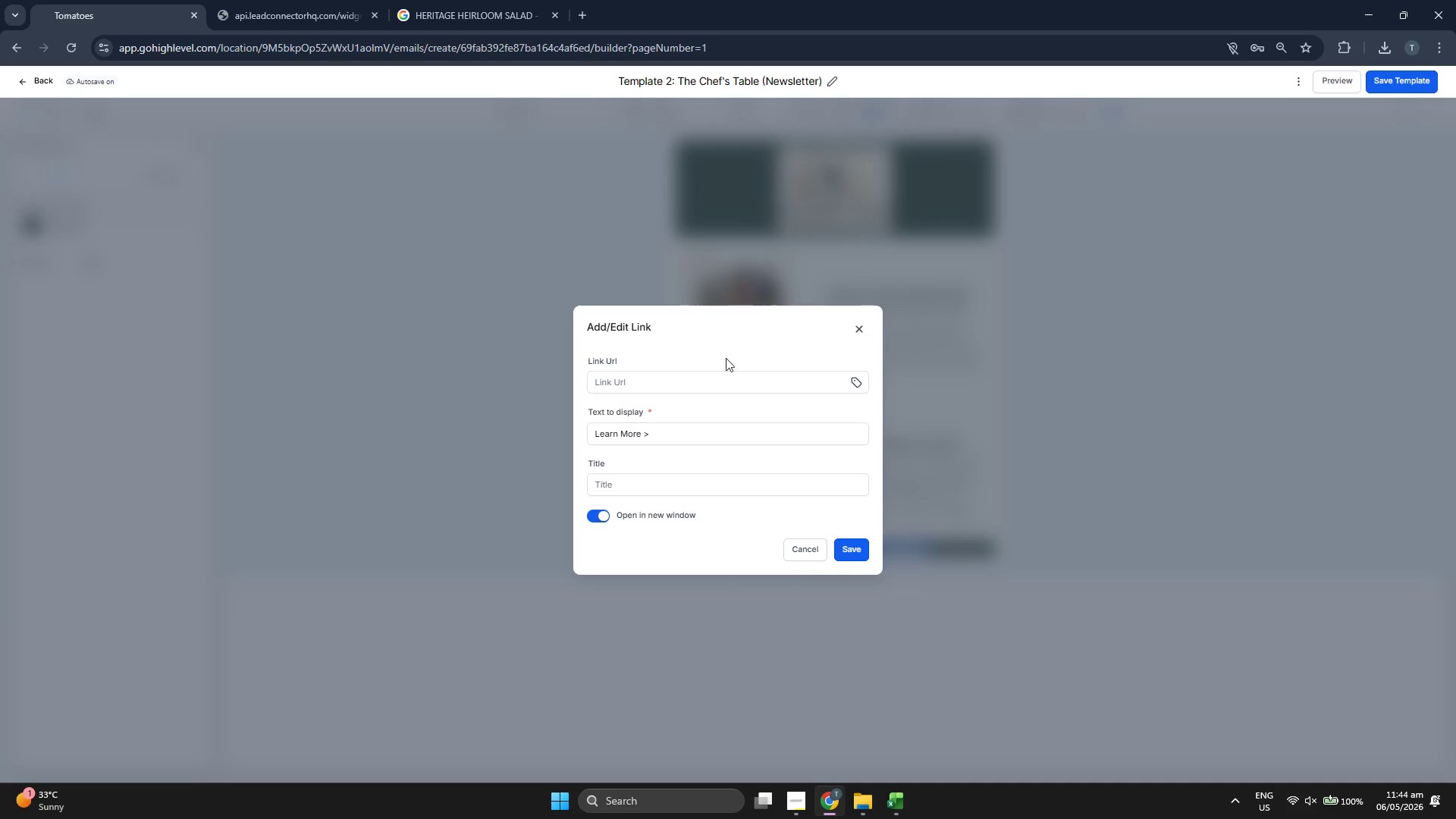 
left_click([756, 387])
 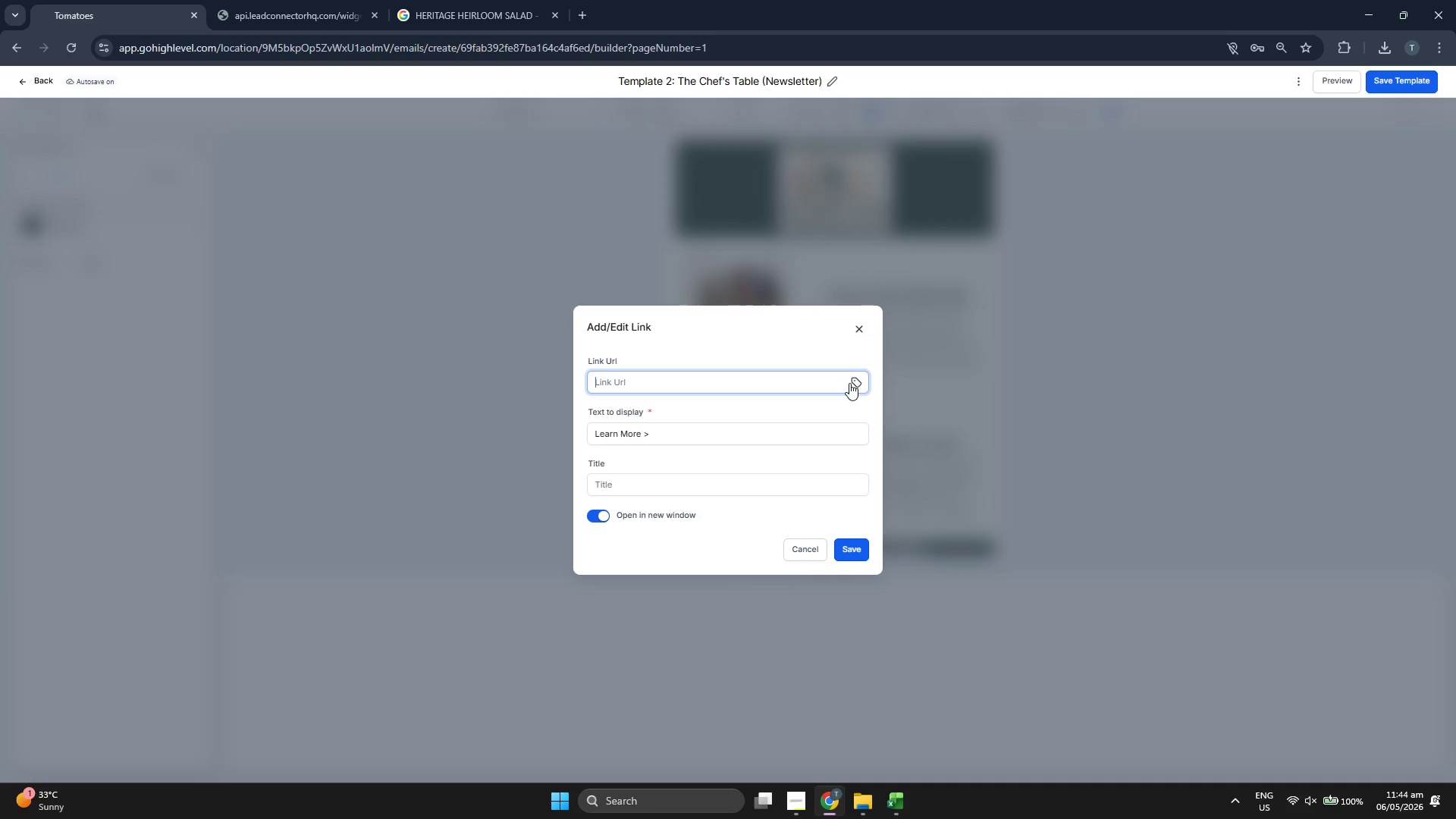 
left_click([849, 383])
 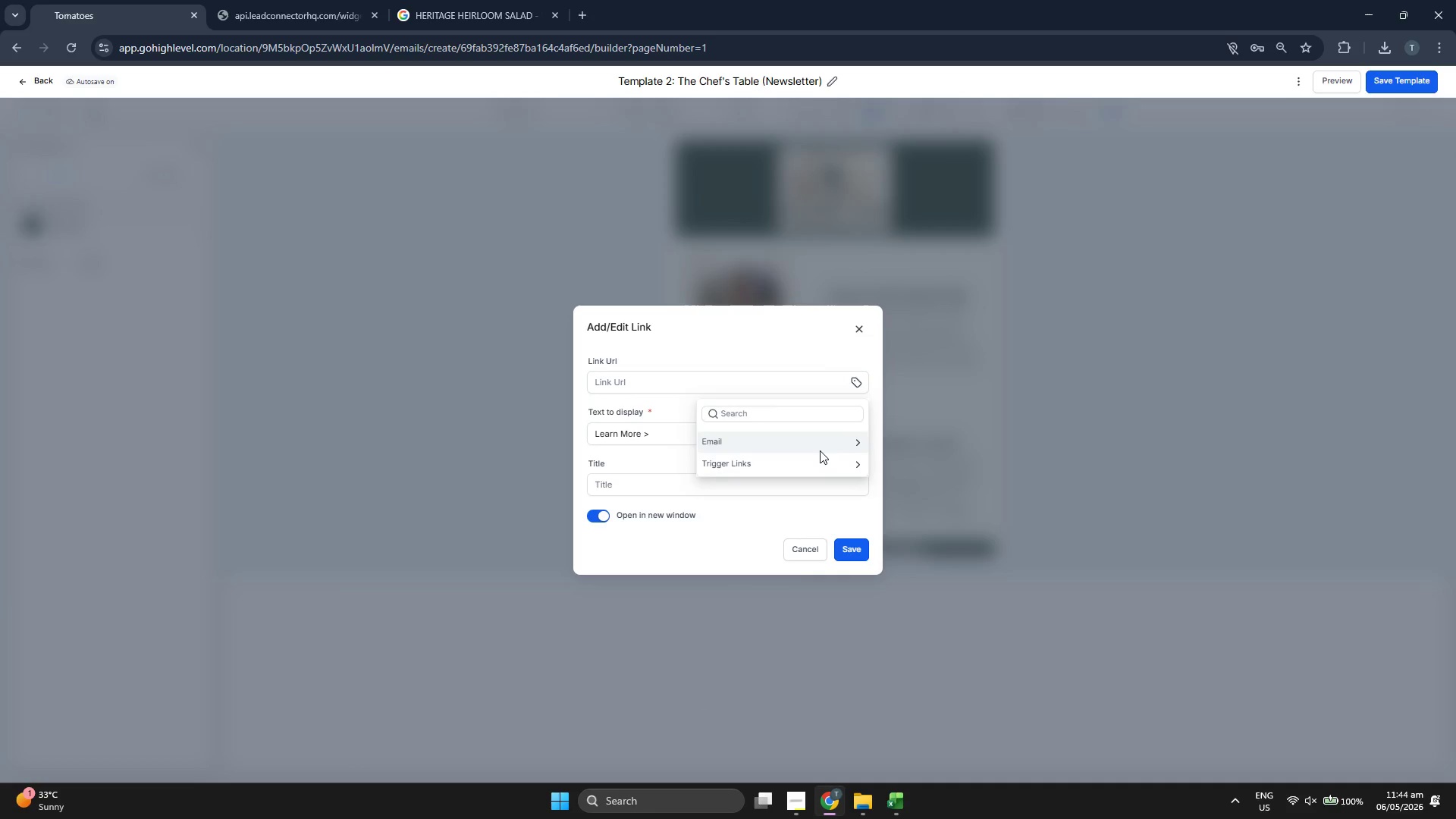 
left_click([805, 466])
 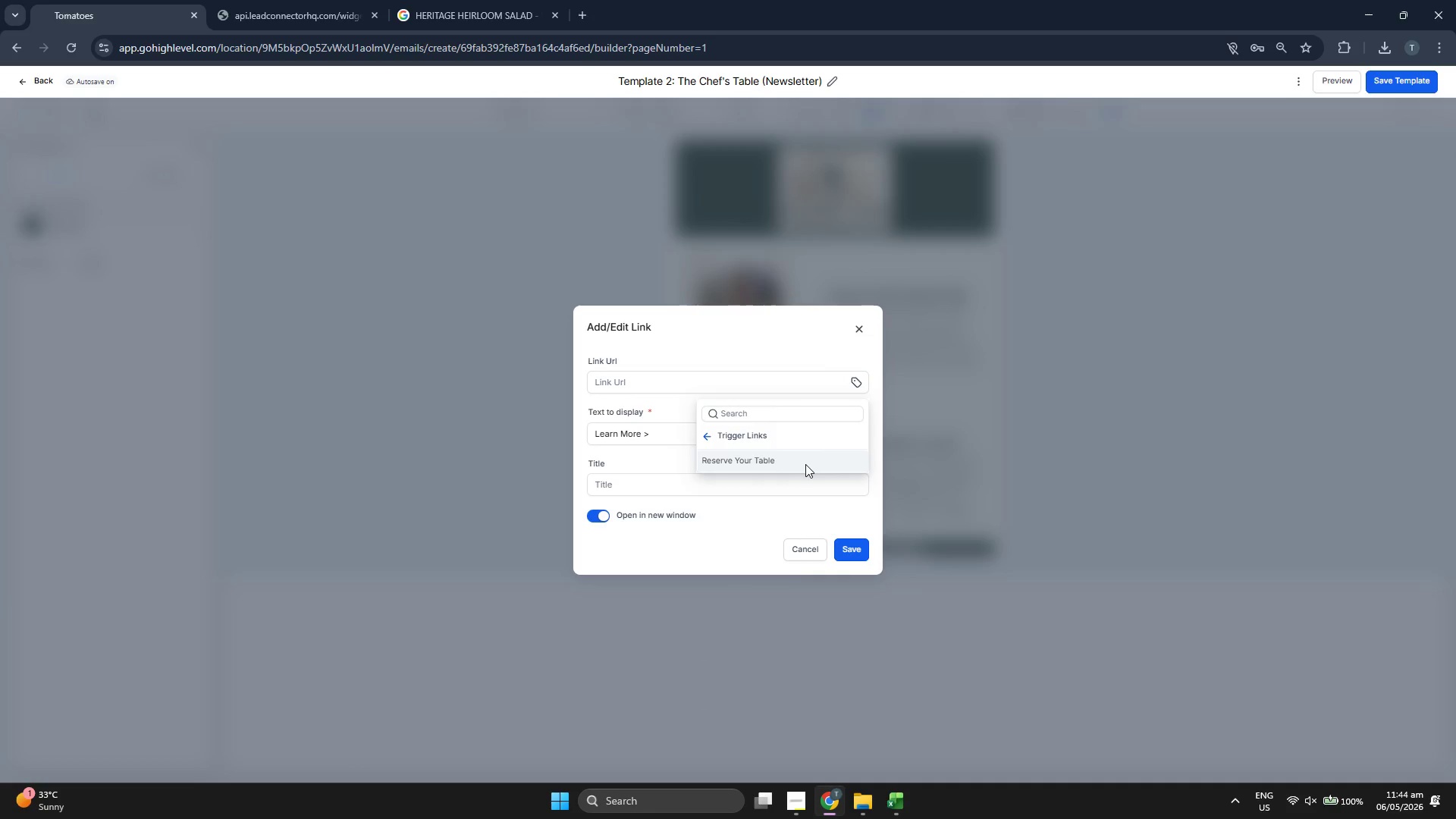 
left_click([761, 353])
 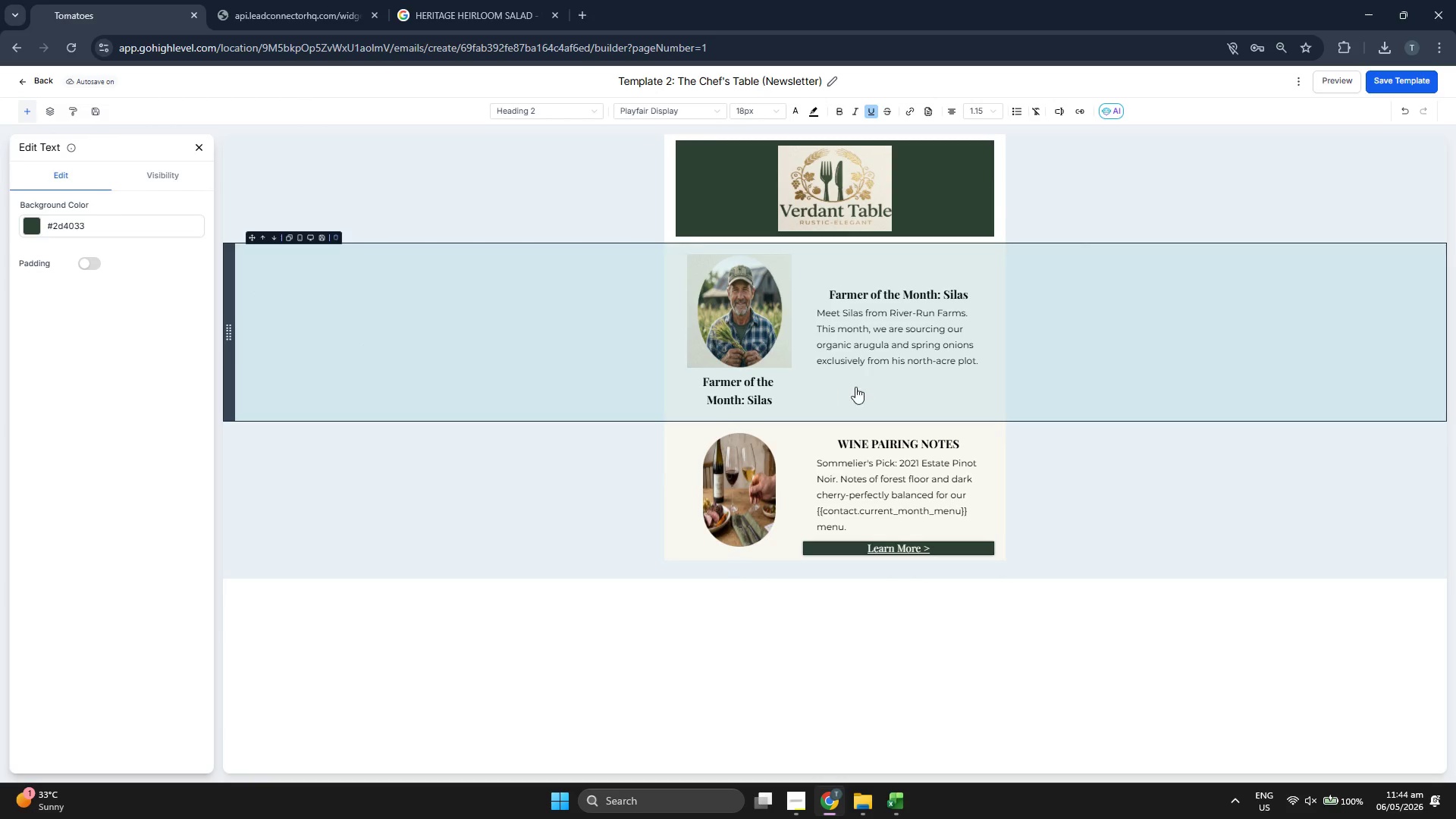 
left_click([194, 150])
 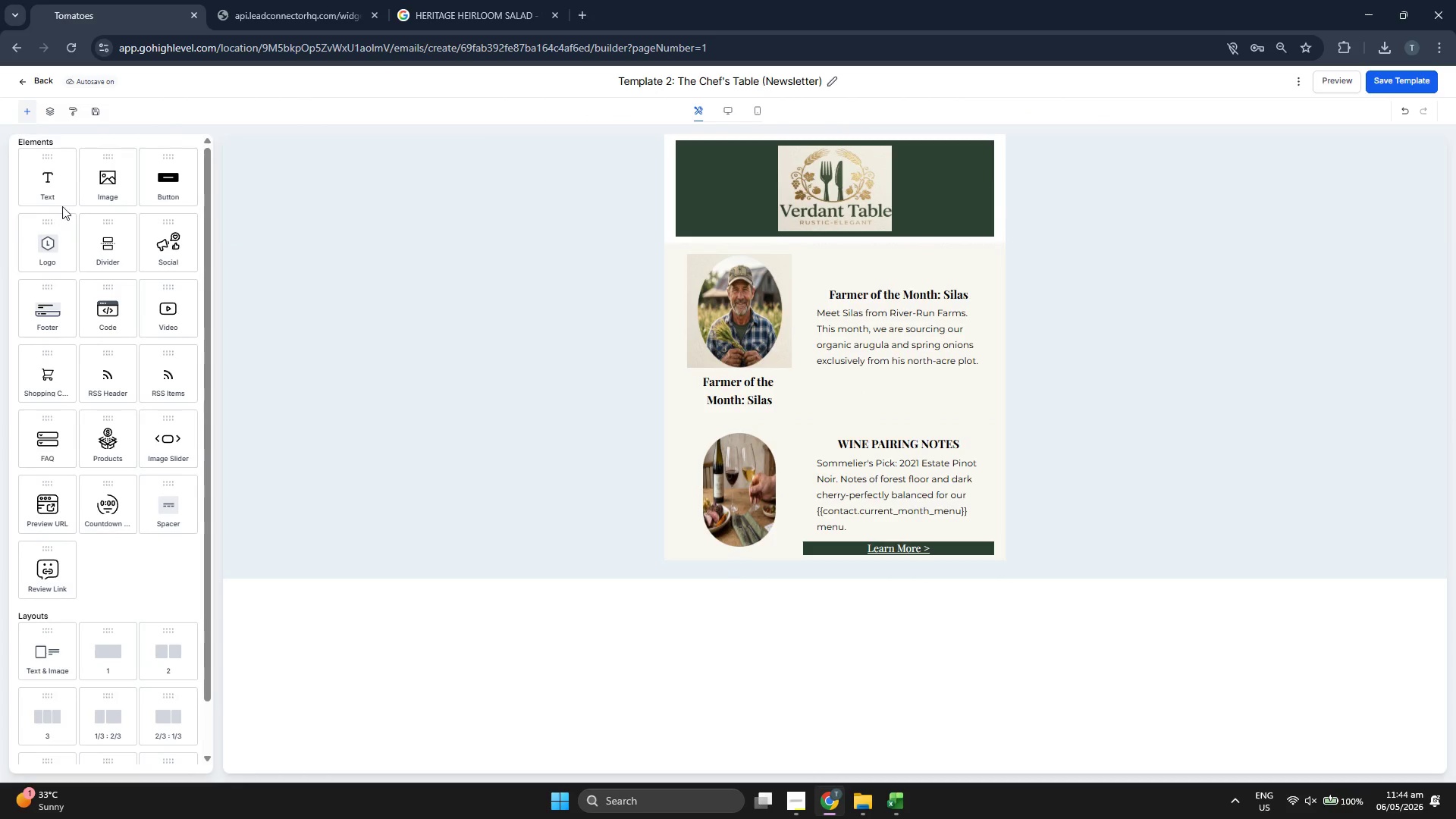 
left_click_drag(start_coordinate=[48, 192], to_coordinate=[934, 388])
 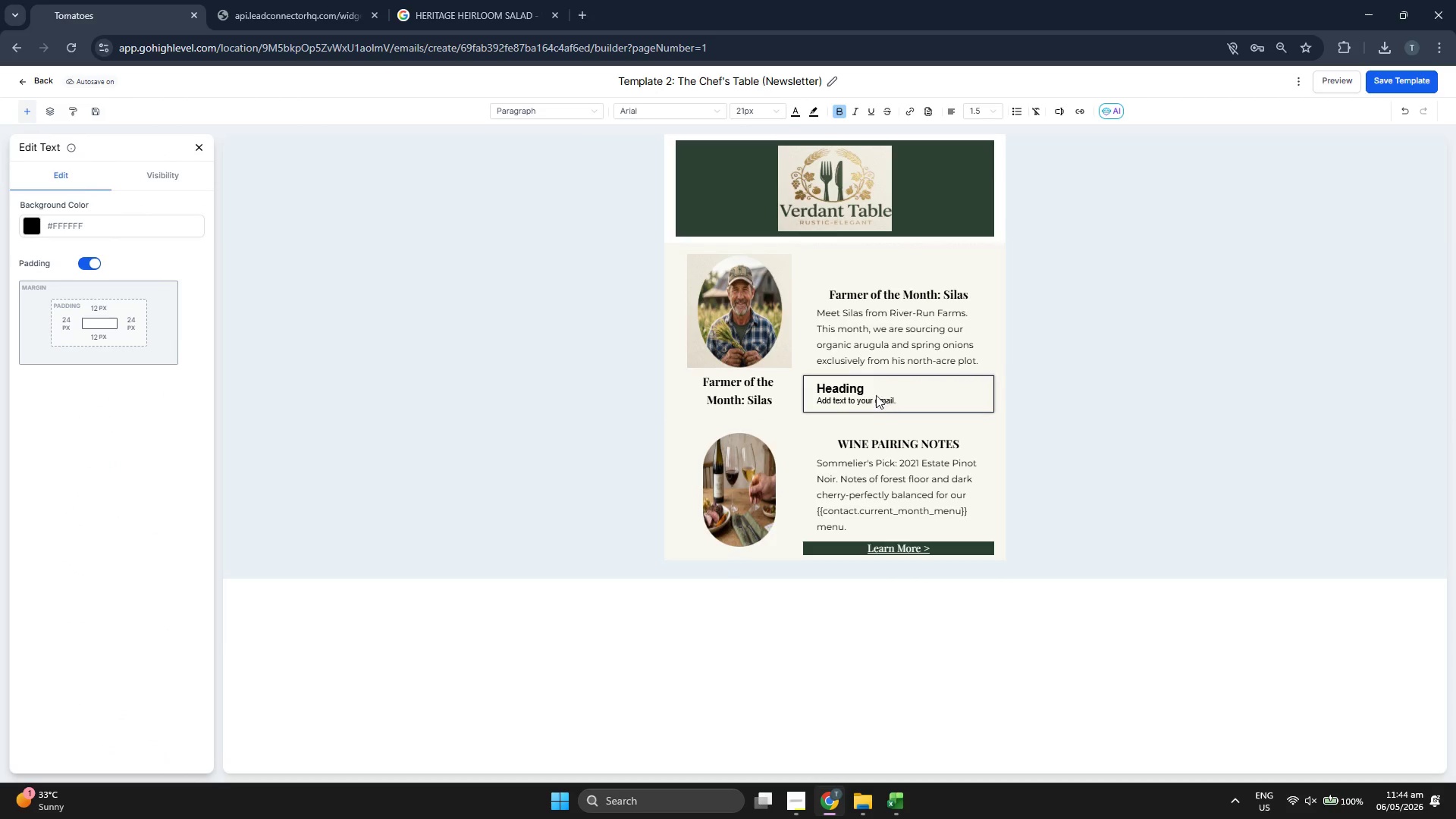 
double_click([866, 394])
 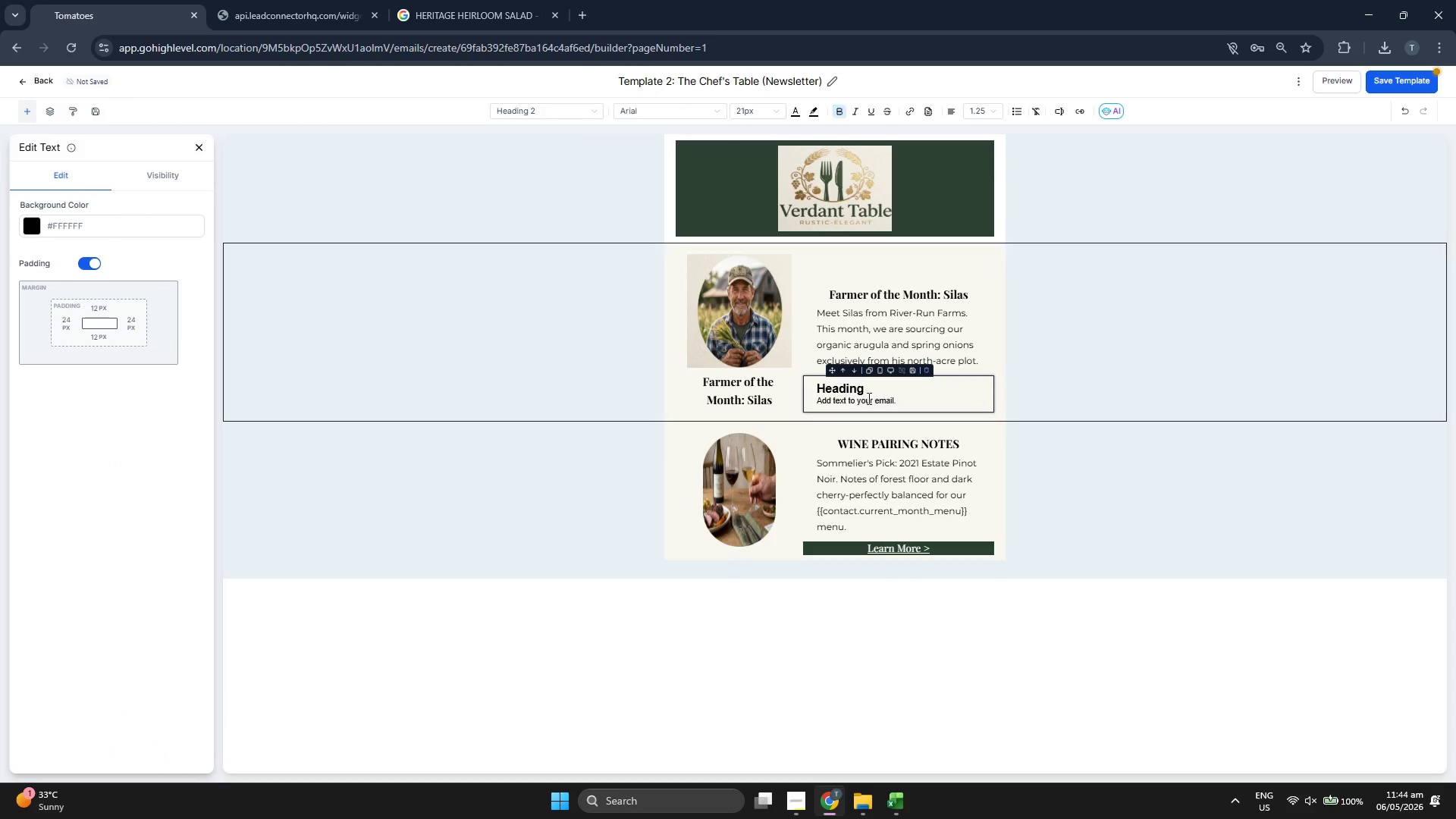 
triple_click([868, 398])
 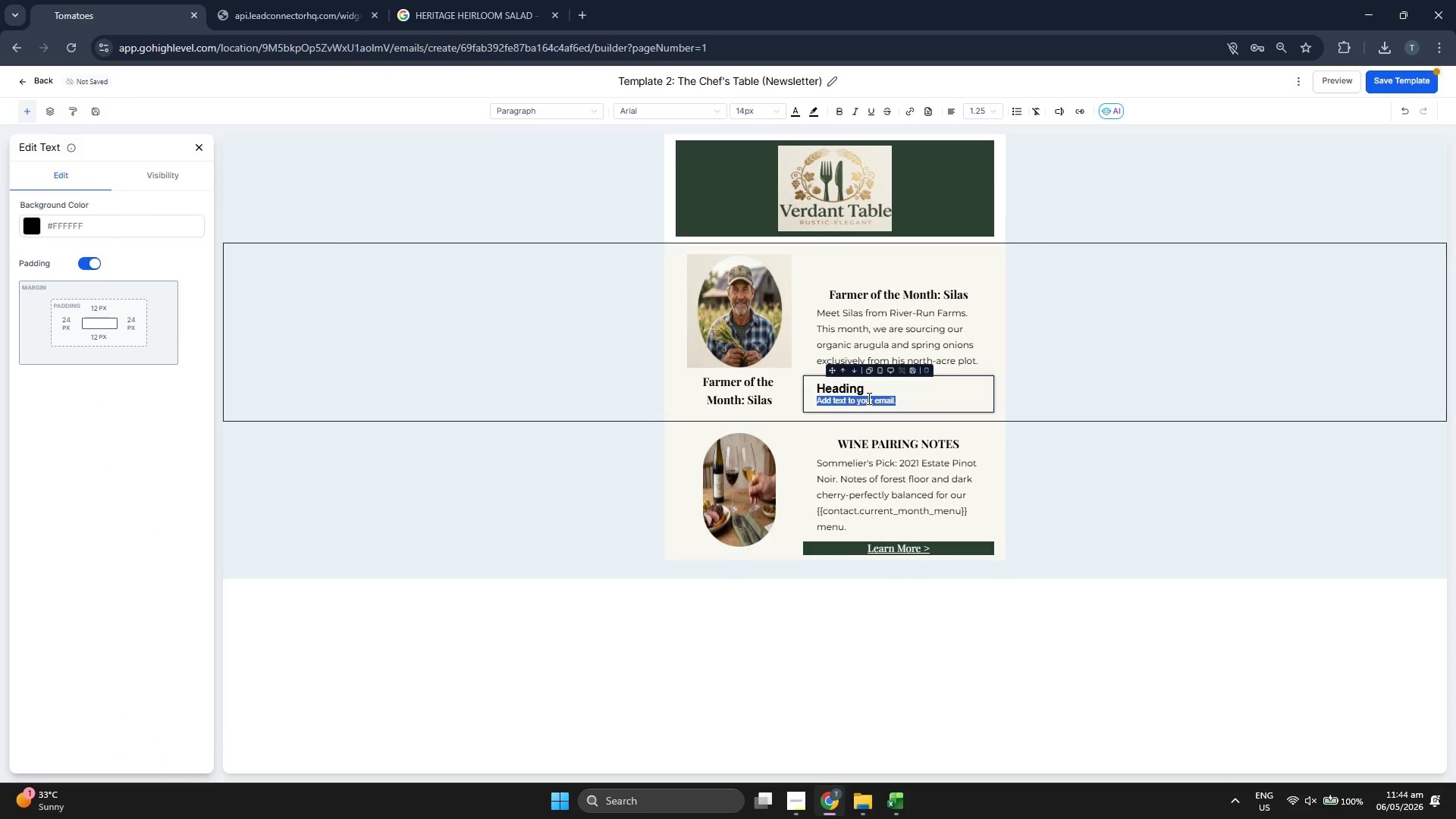 
triple_click([868, 398])
 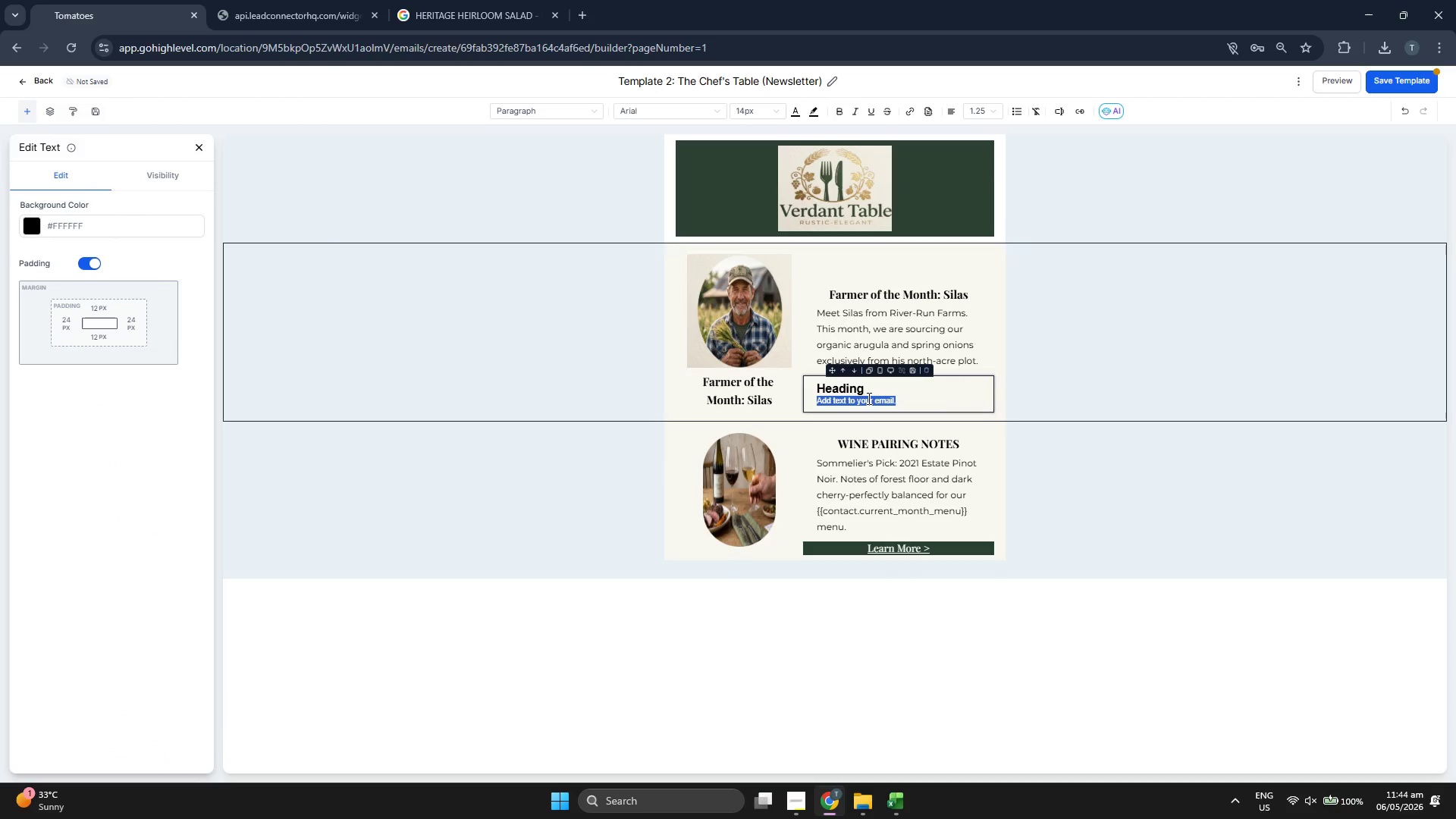 
triple_click([868, 398])
 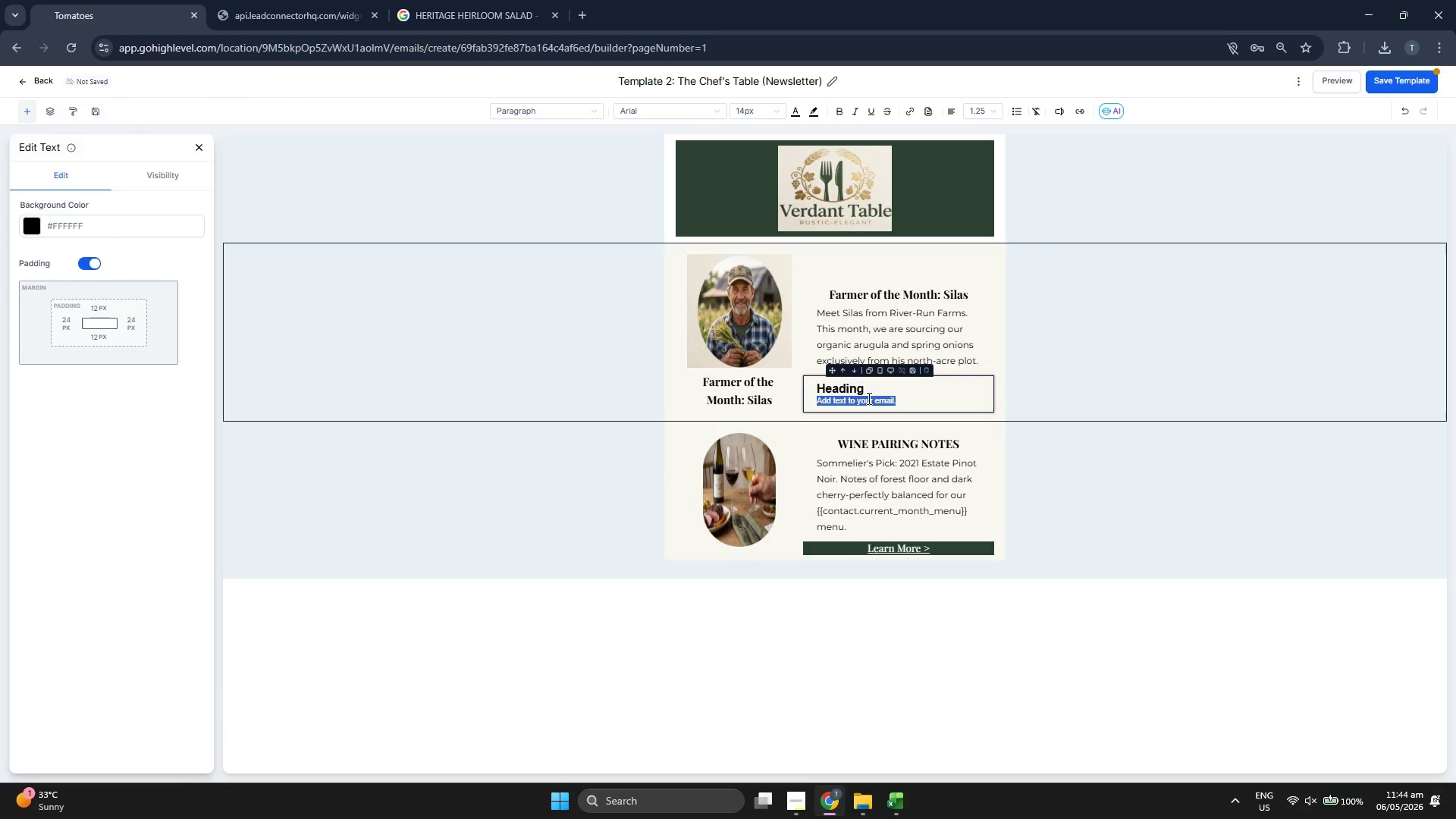 
key(Backspace)
 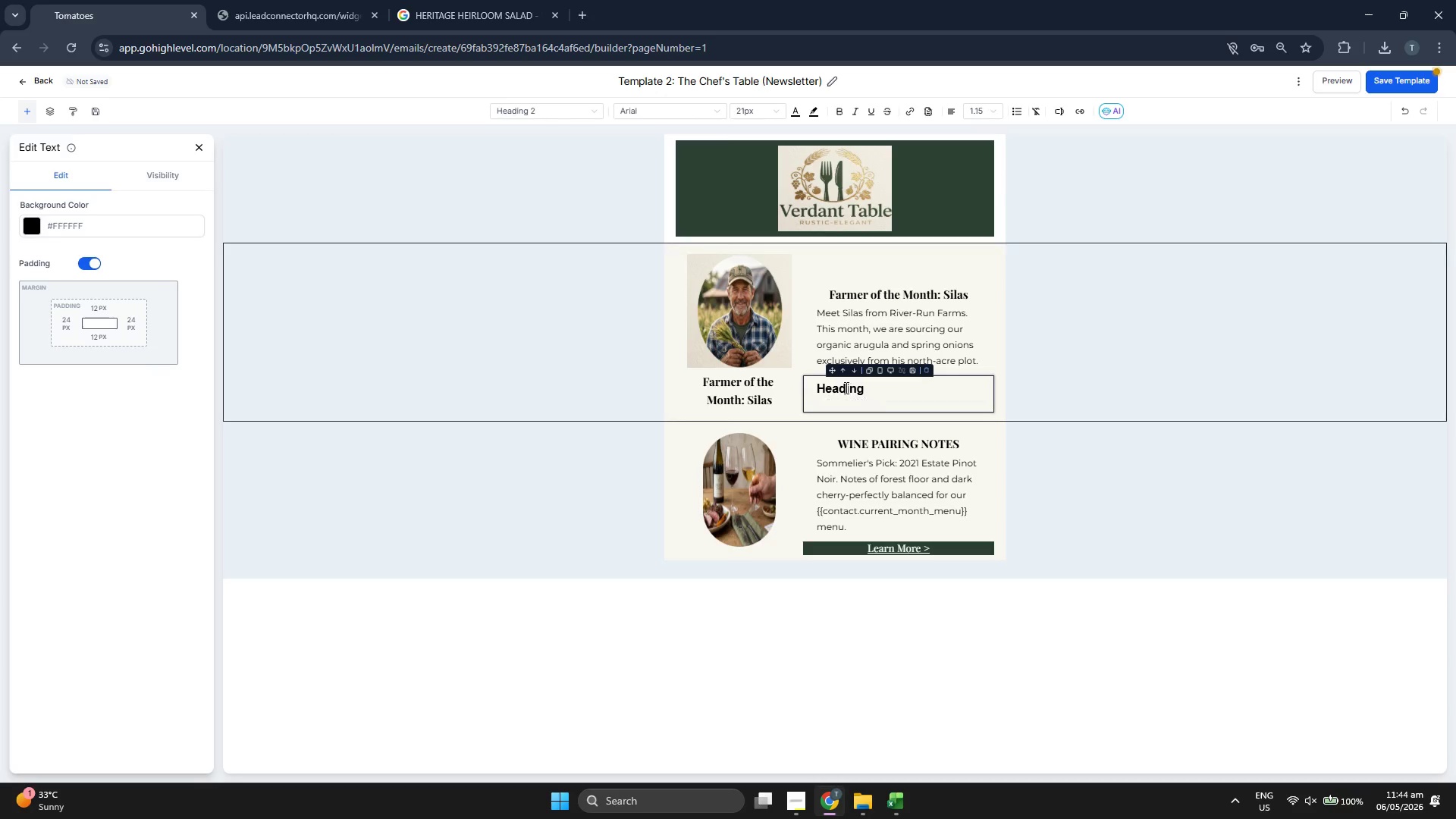 
double_click([845, 388])
 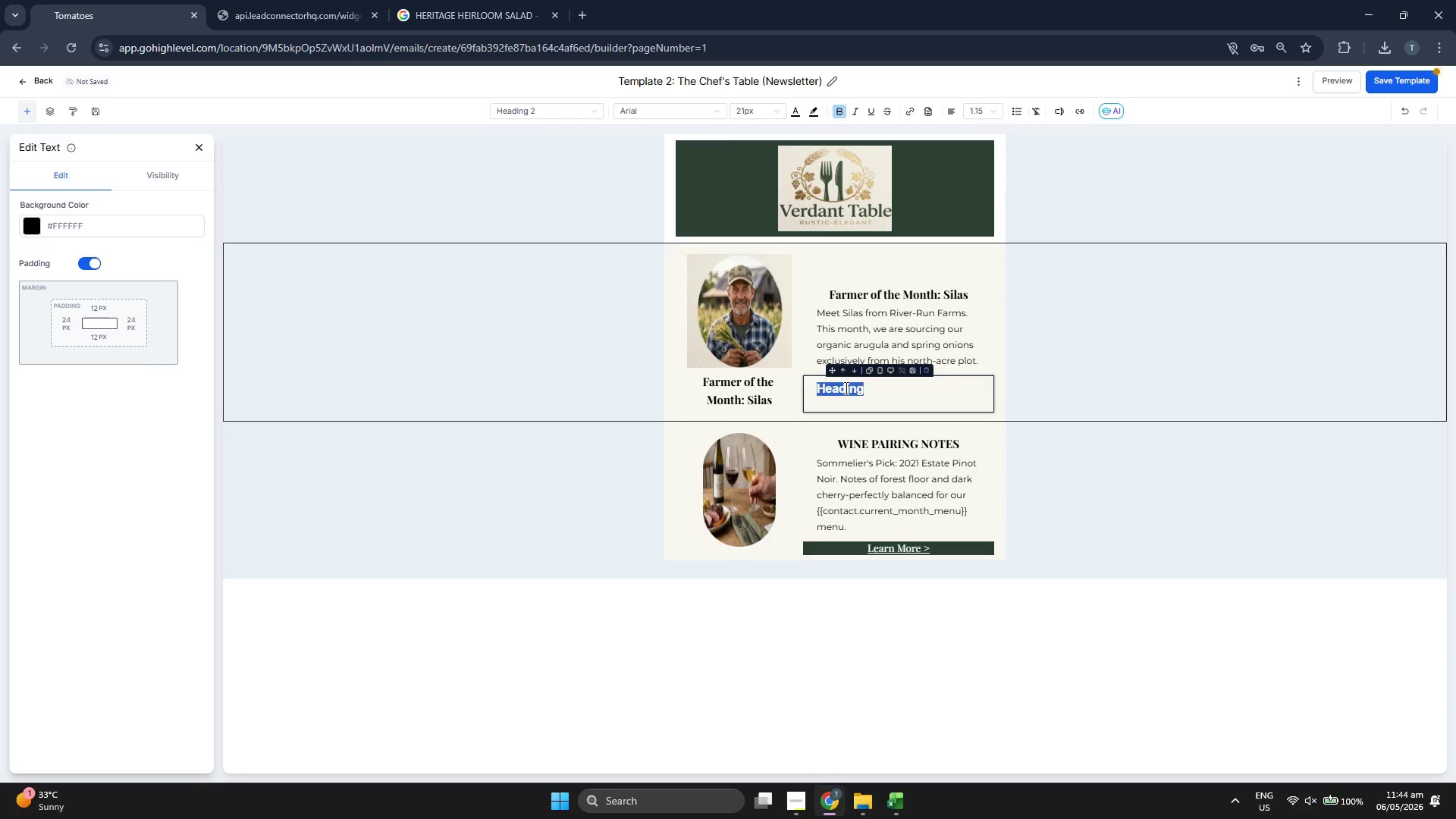 
triple_click([845, 388])
 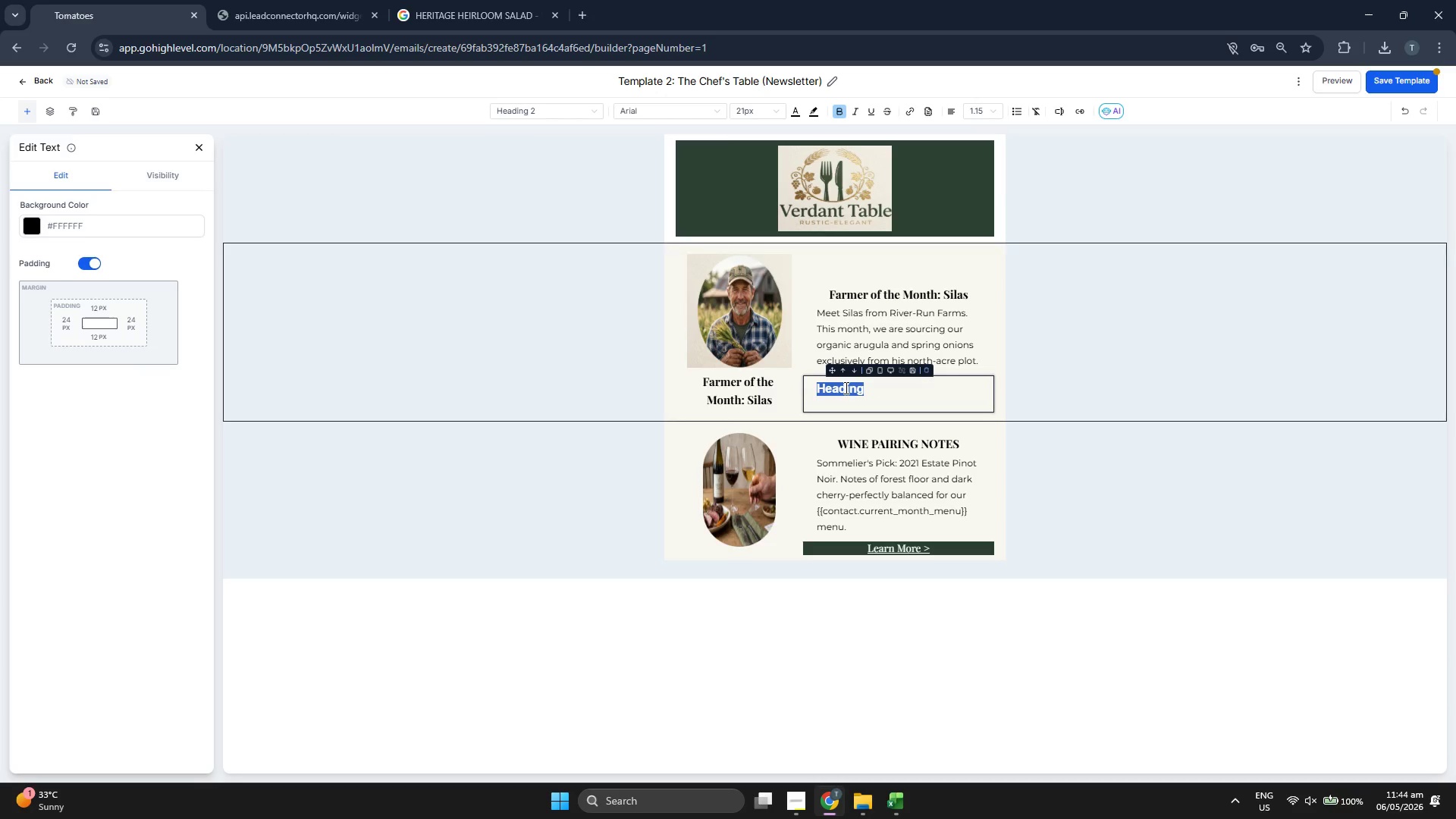 
key(Backspace)
 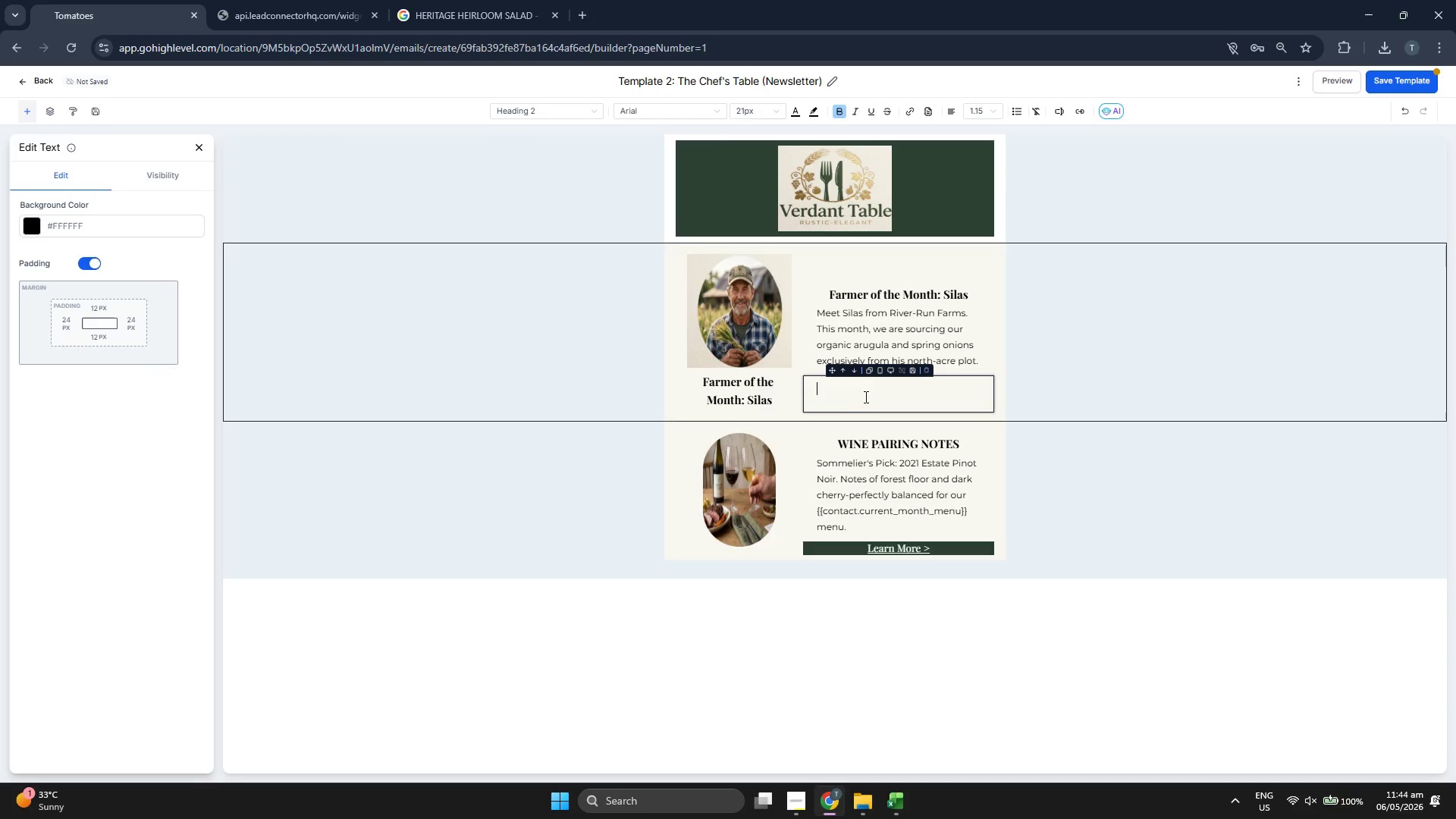 
triple_click([865, 397])
 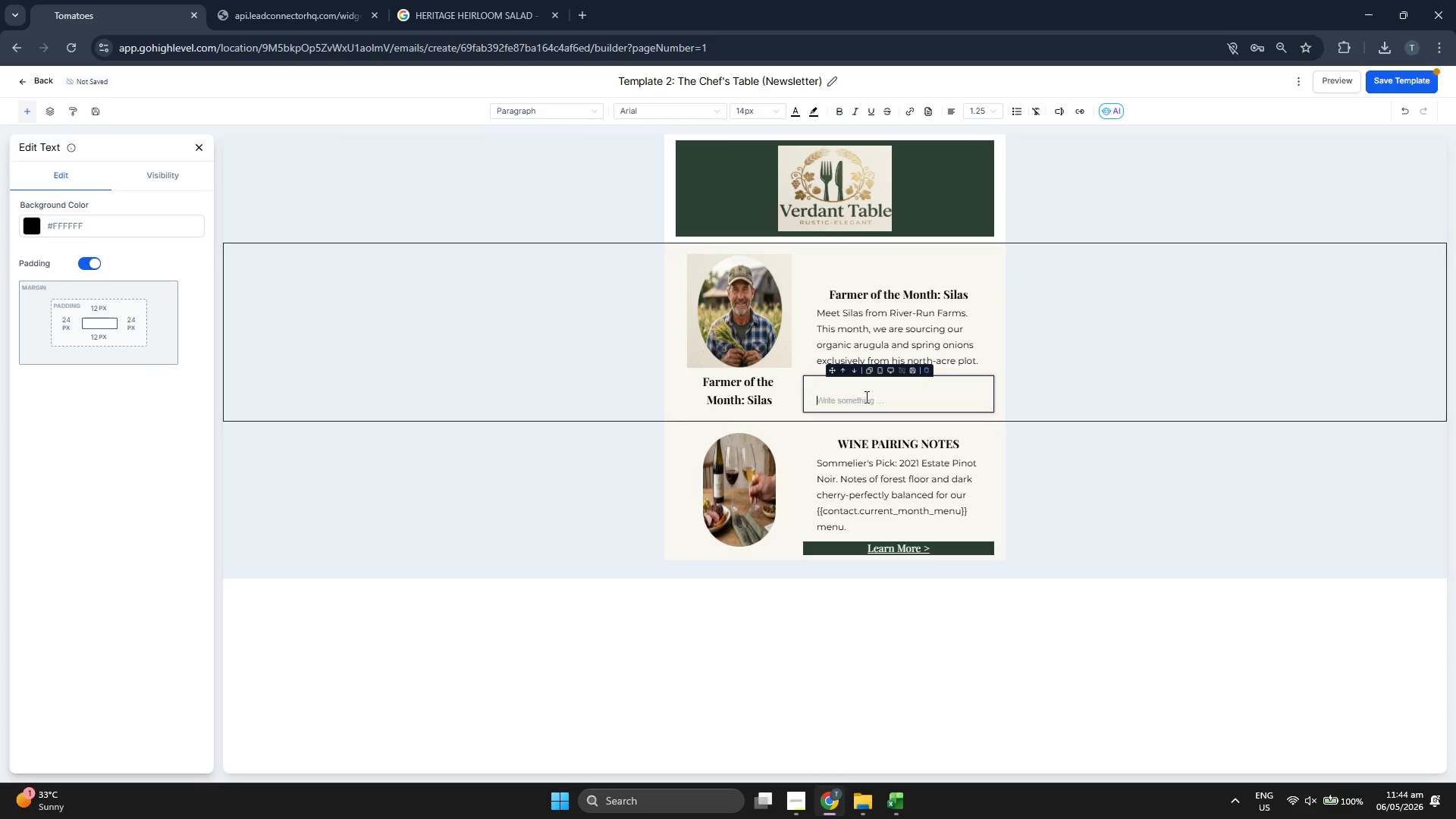 
key(Backspace)
 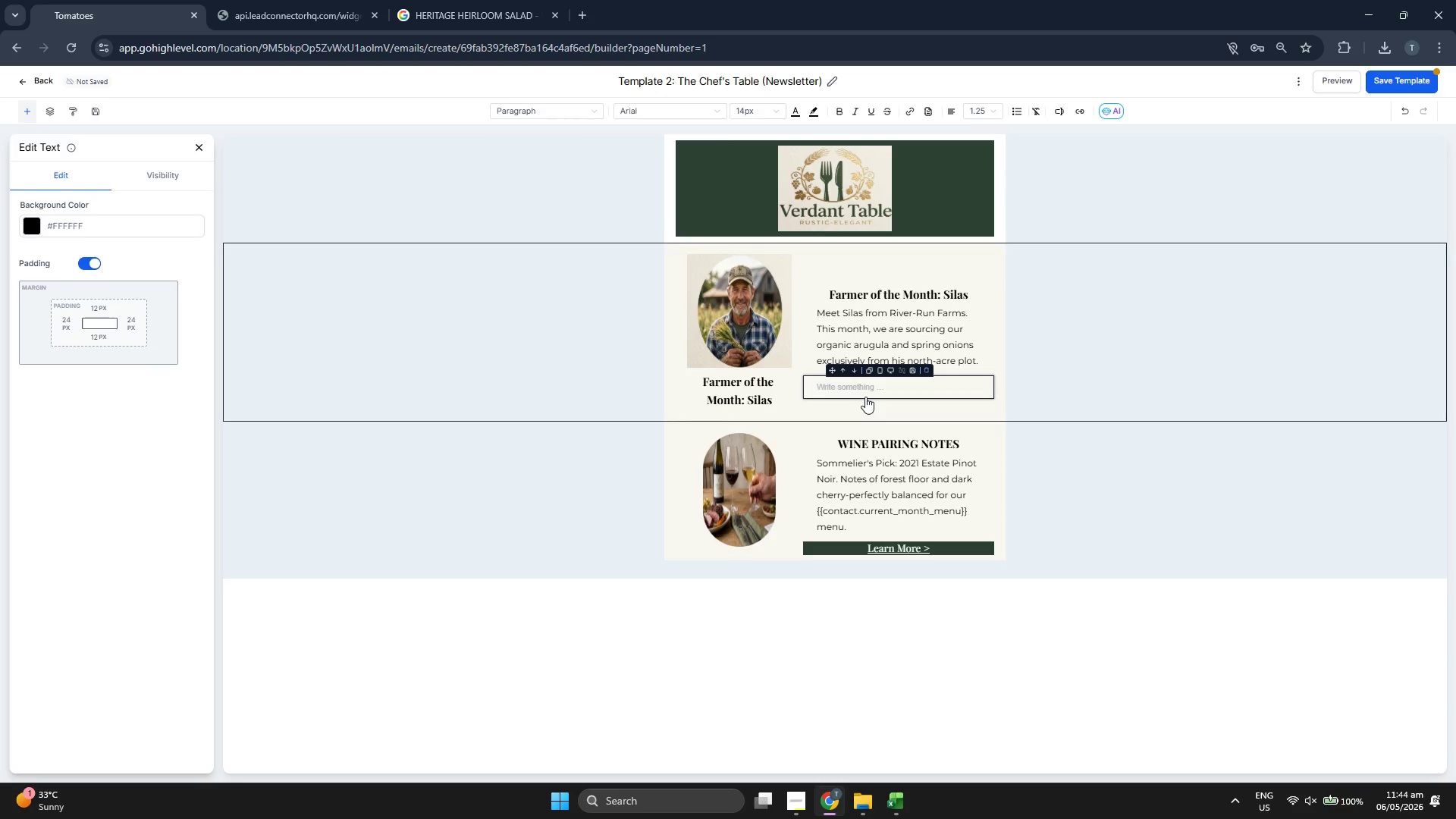 
key(Backspace)
 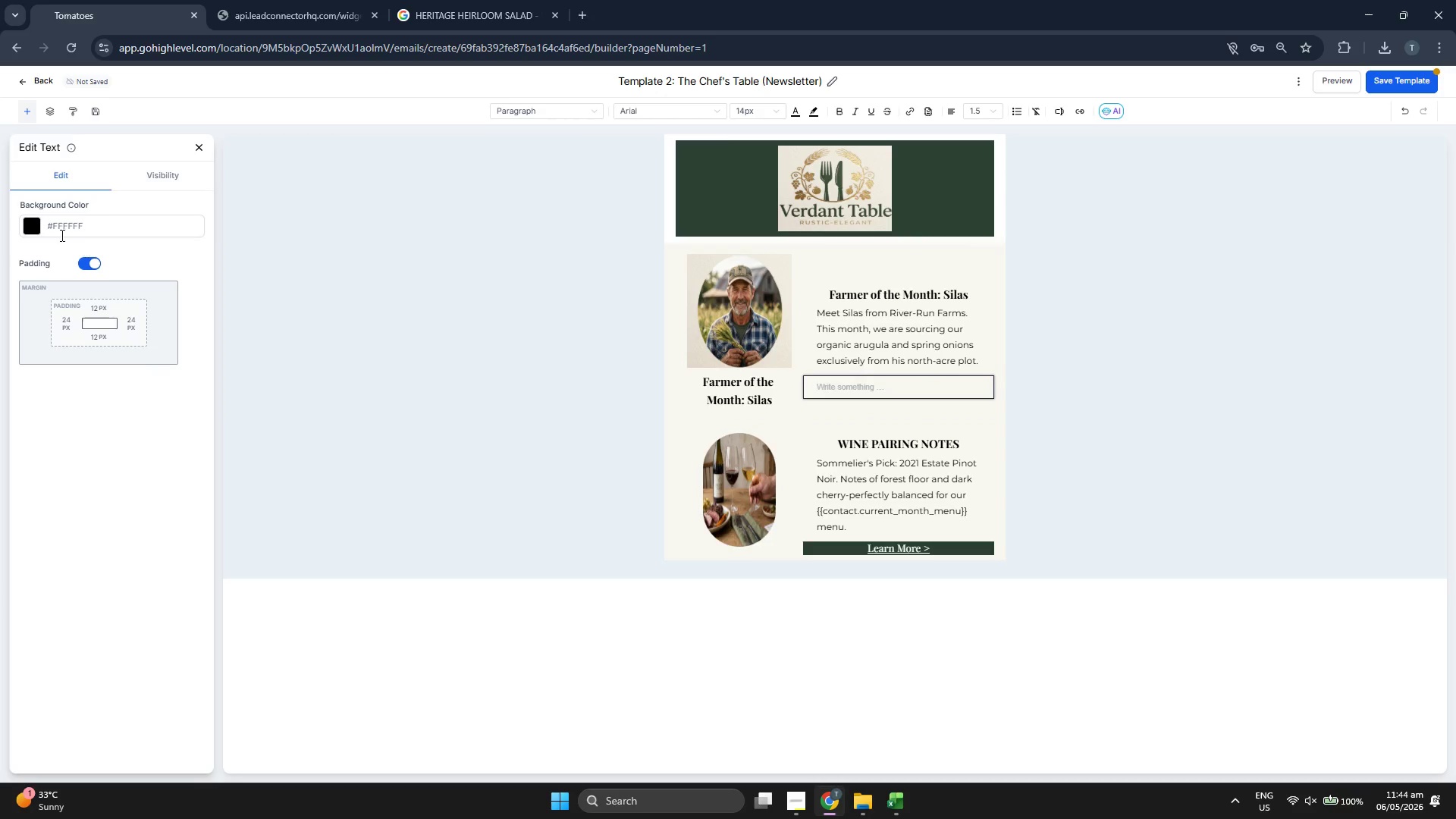 
left_click([39, 228])
 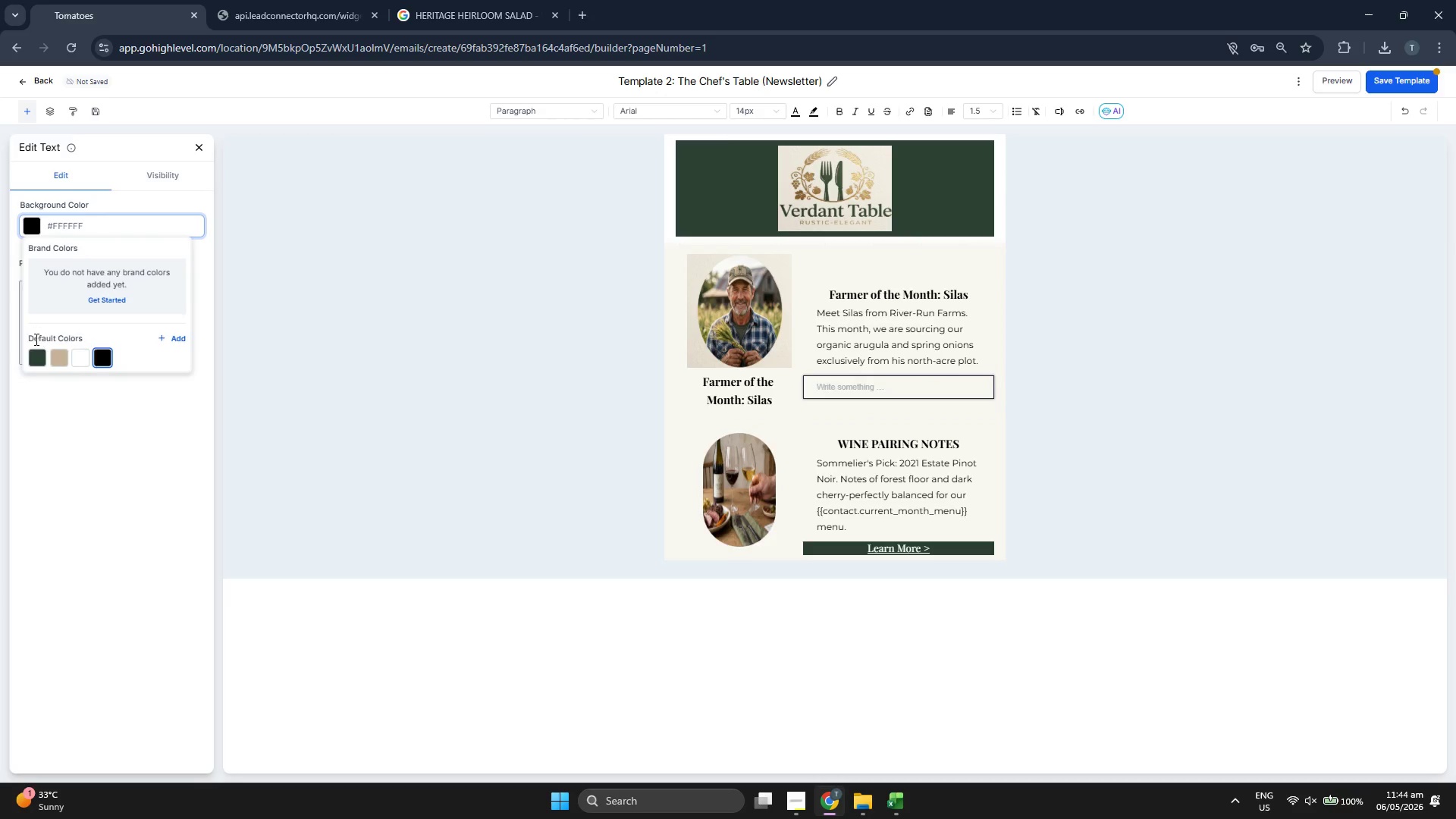 
left_click([36, 356])
 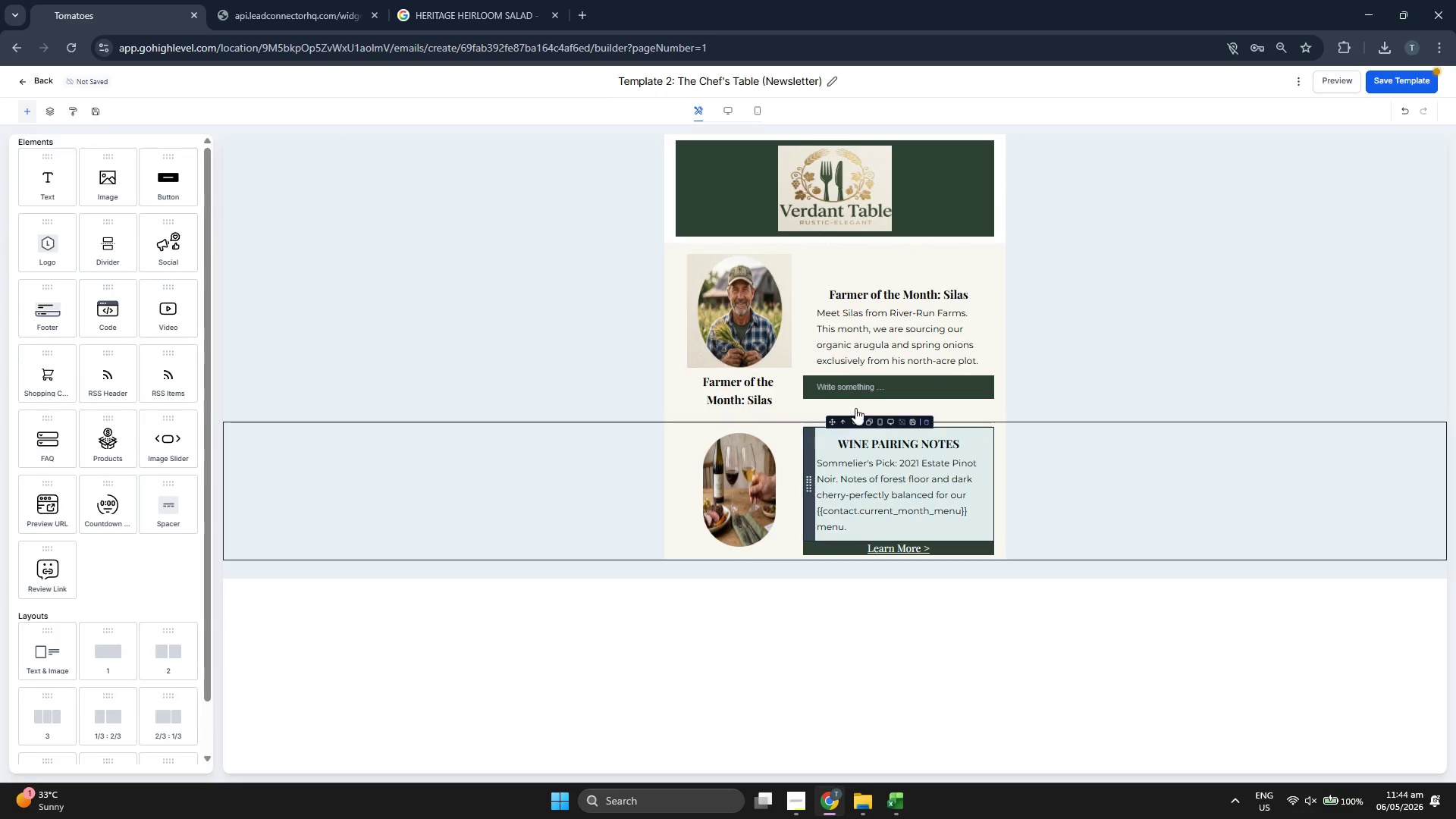 
double_click([856, 387])
 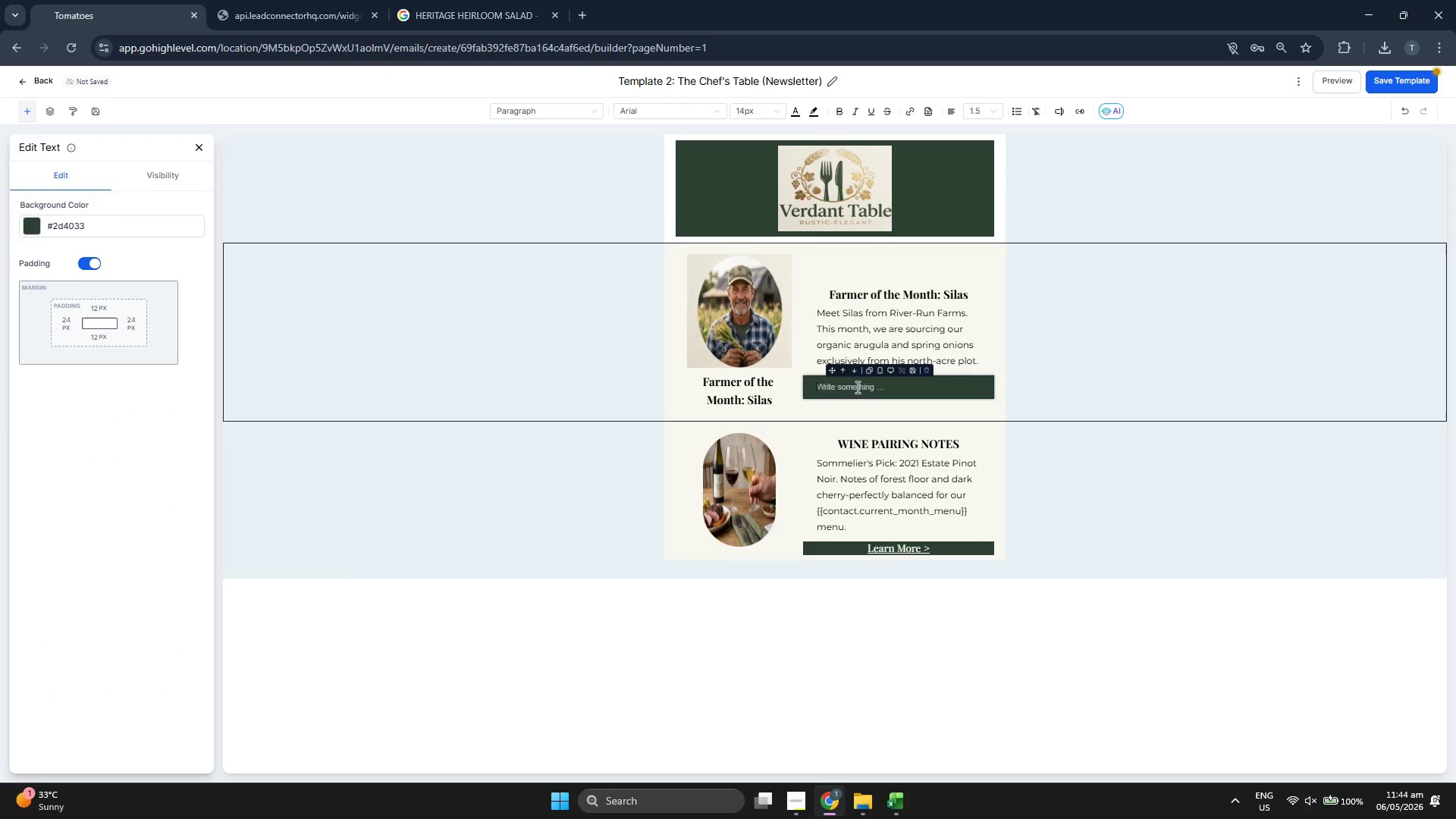 
type(Read Nire)
key(Backspace)
key(Backspace)
key(Backspace)
key(Backspace)
type(More >)
 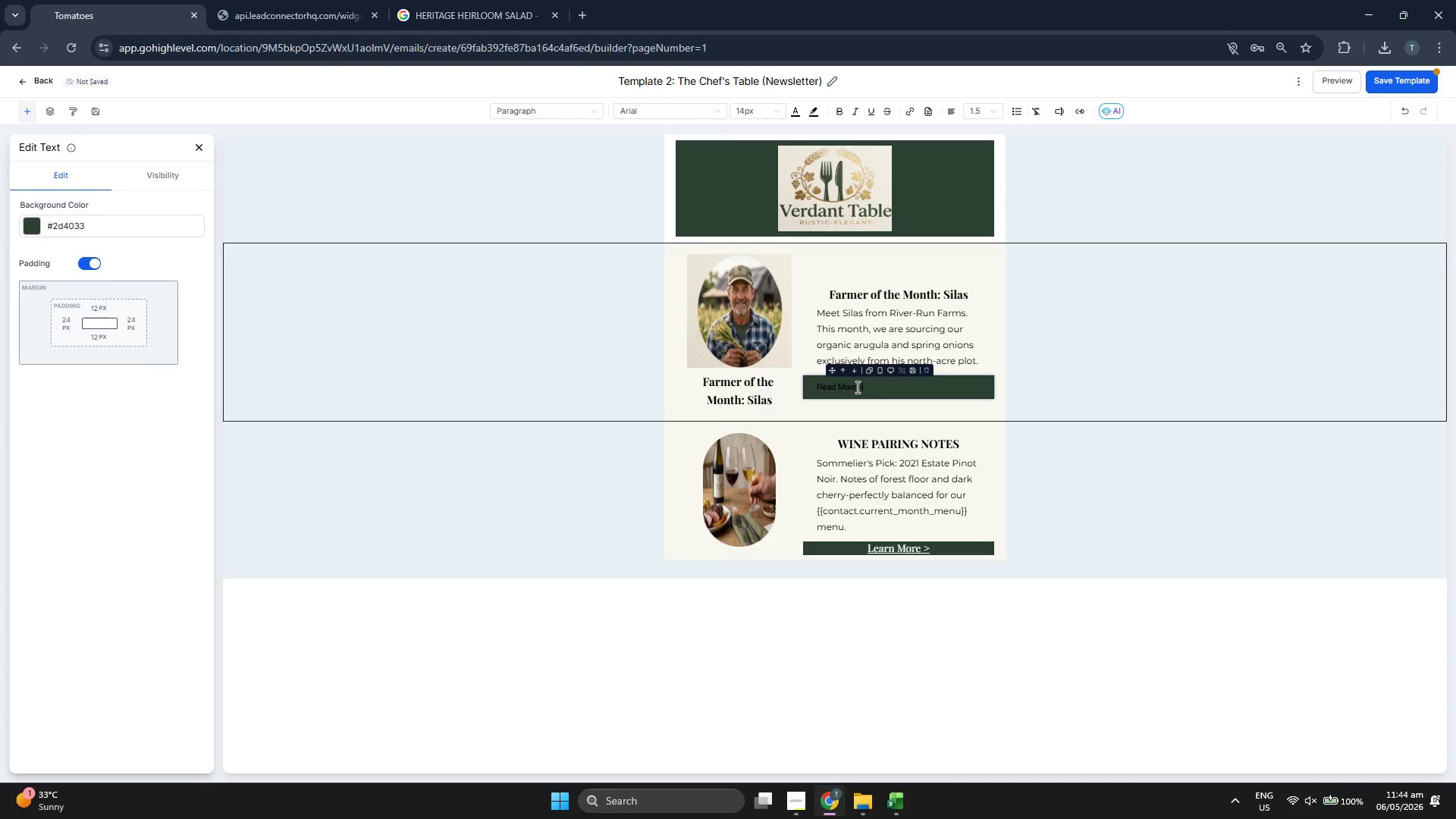 
double_click([856, 387])
 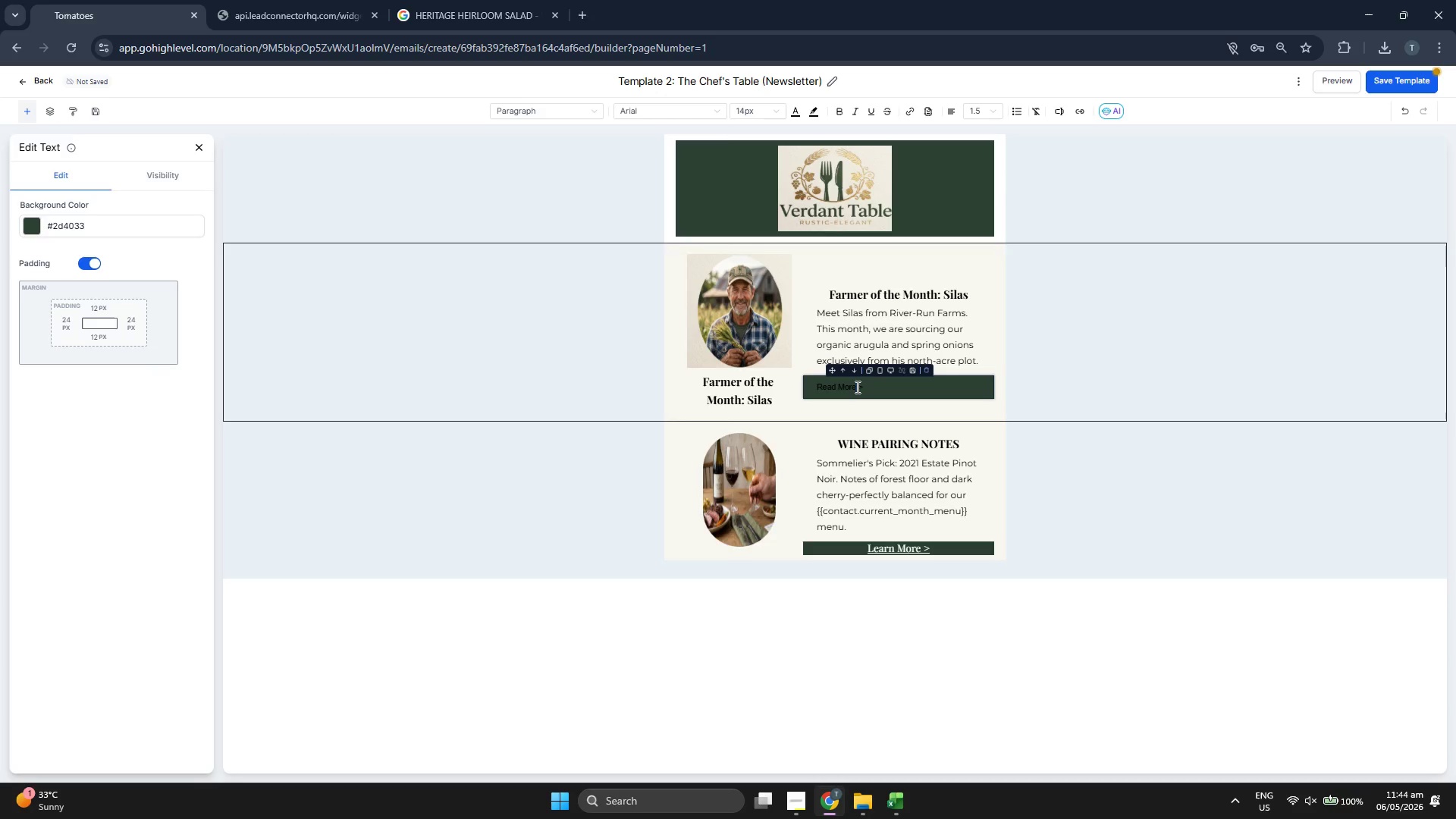 
triple_click([856, 387])
 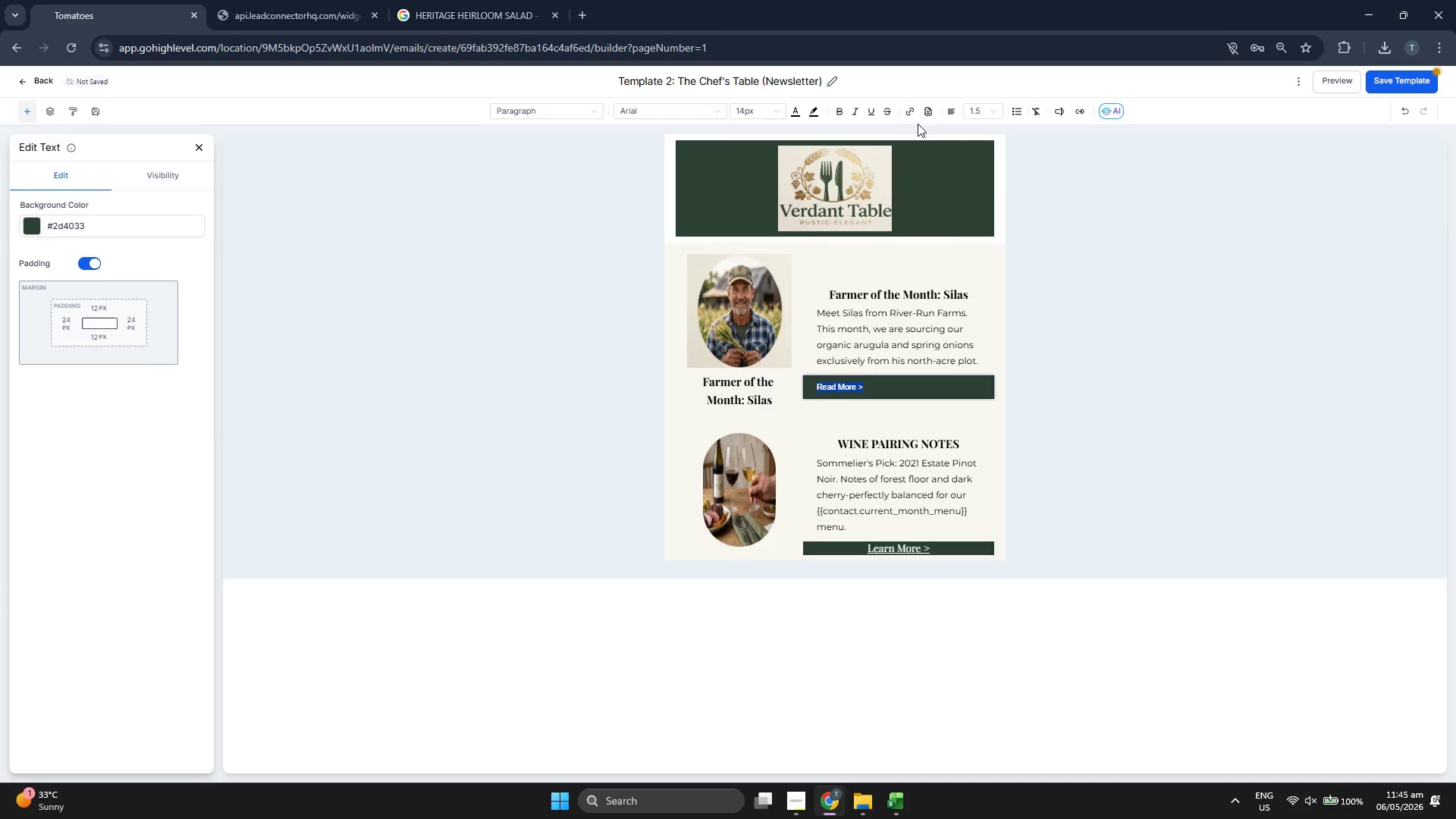 
left_click([867, 114])
 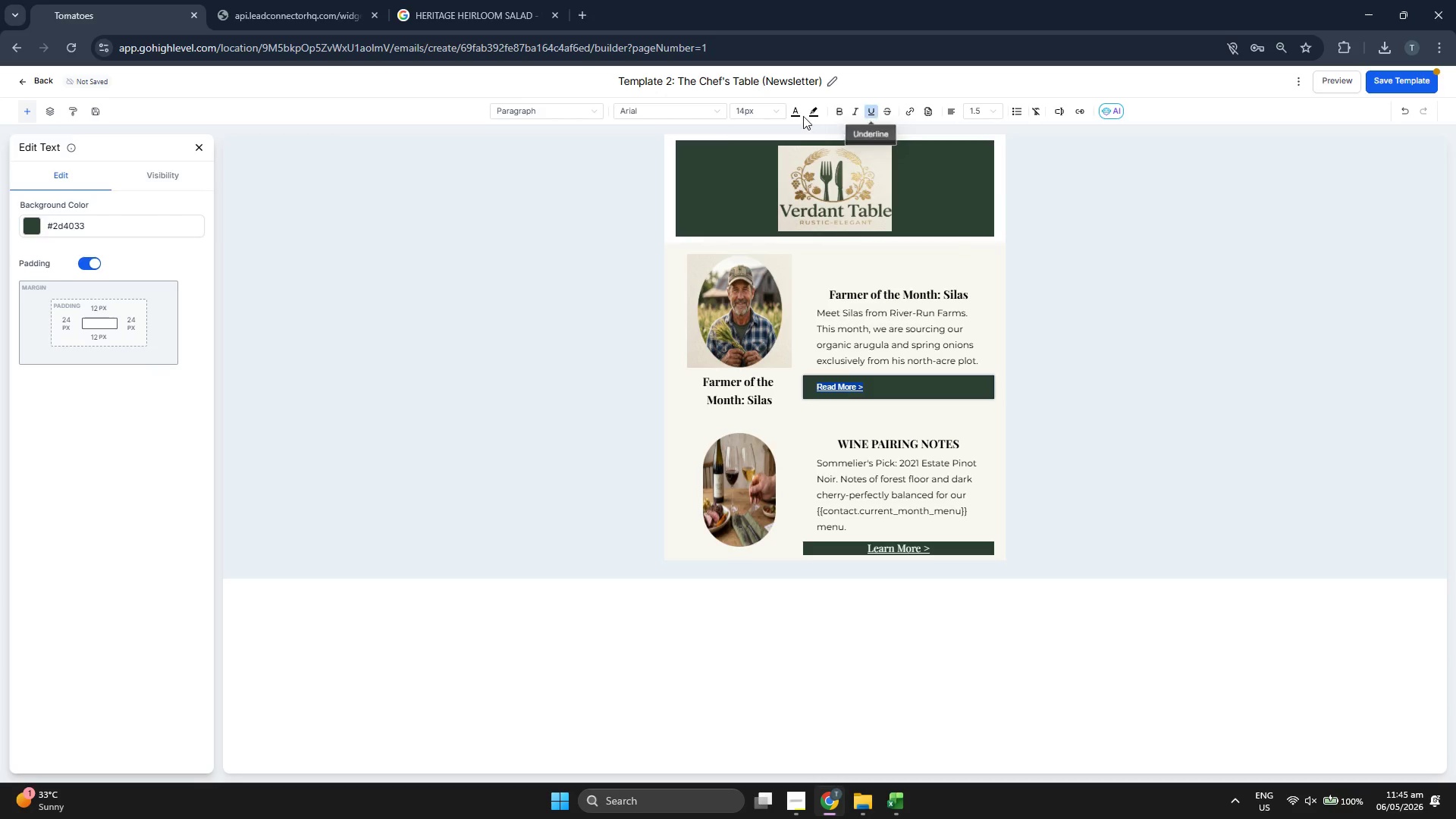 
left_click([791, 113])
 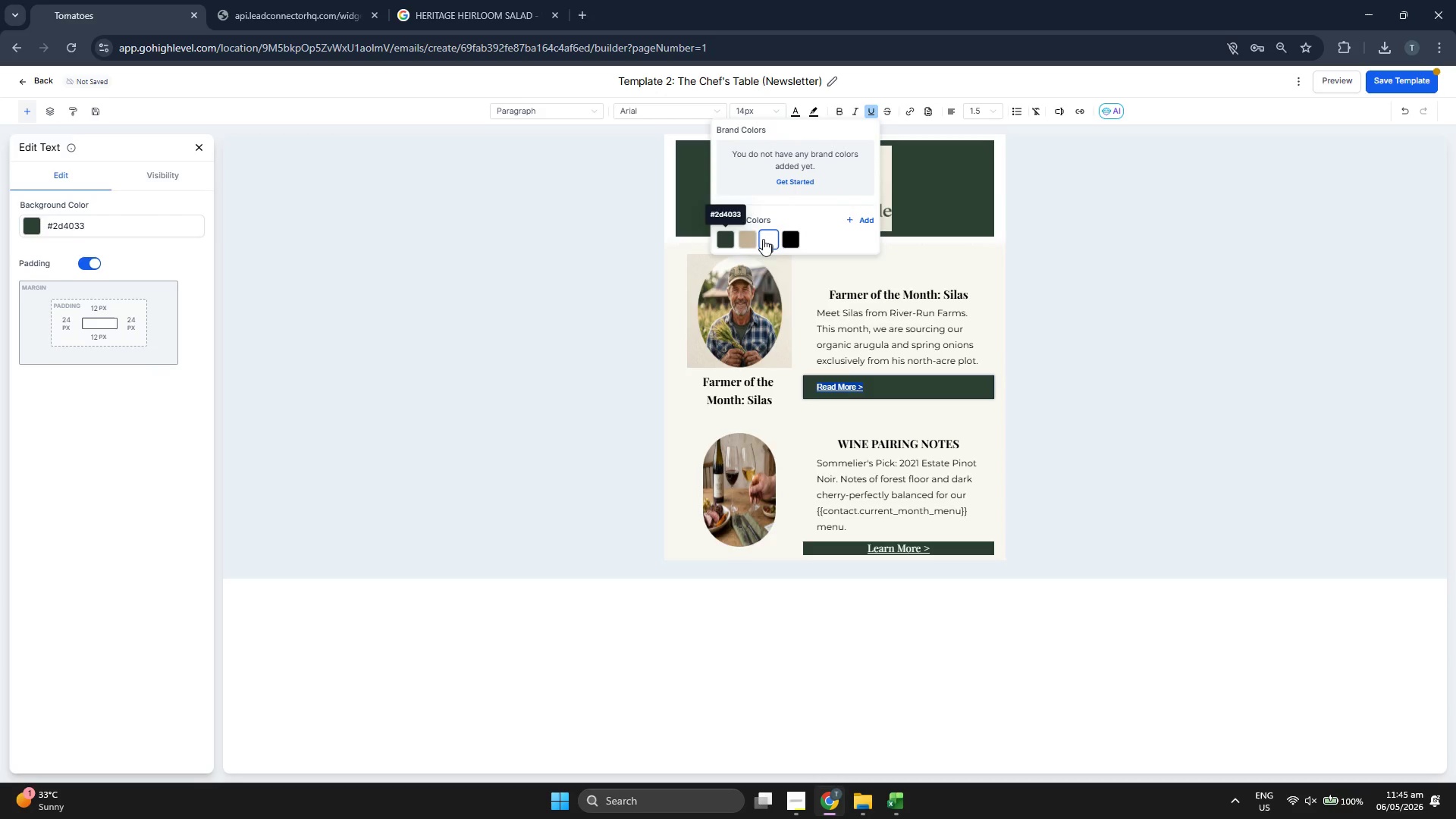 
left_click([777, 237])
 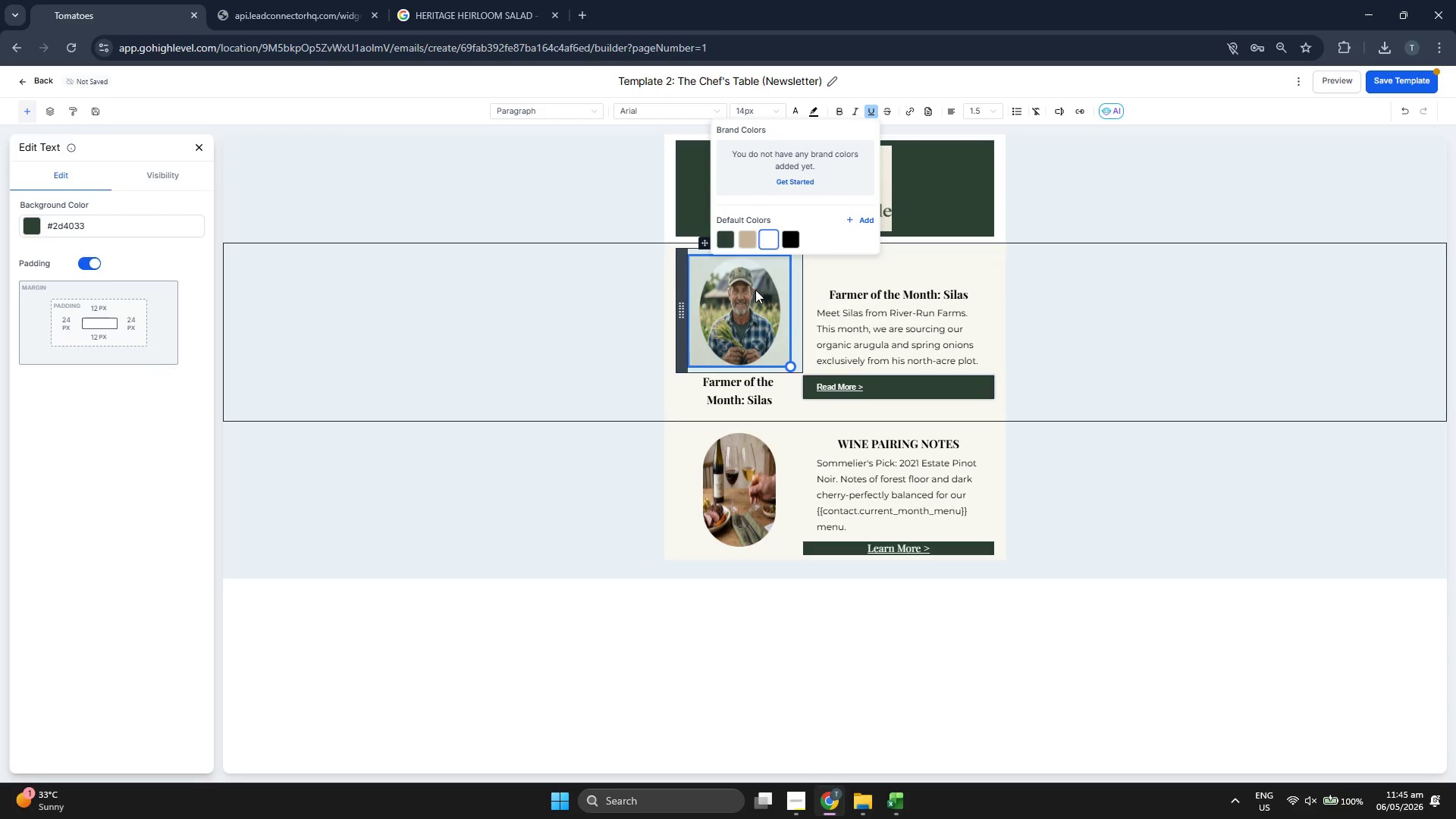 
left_click([661, 106])
 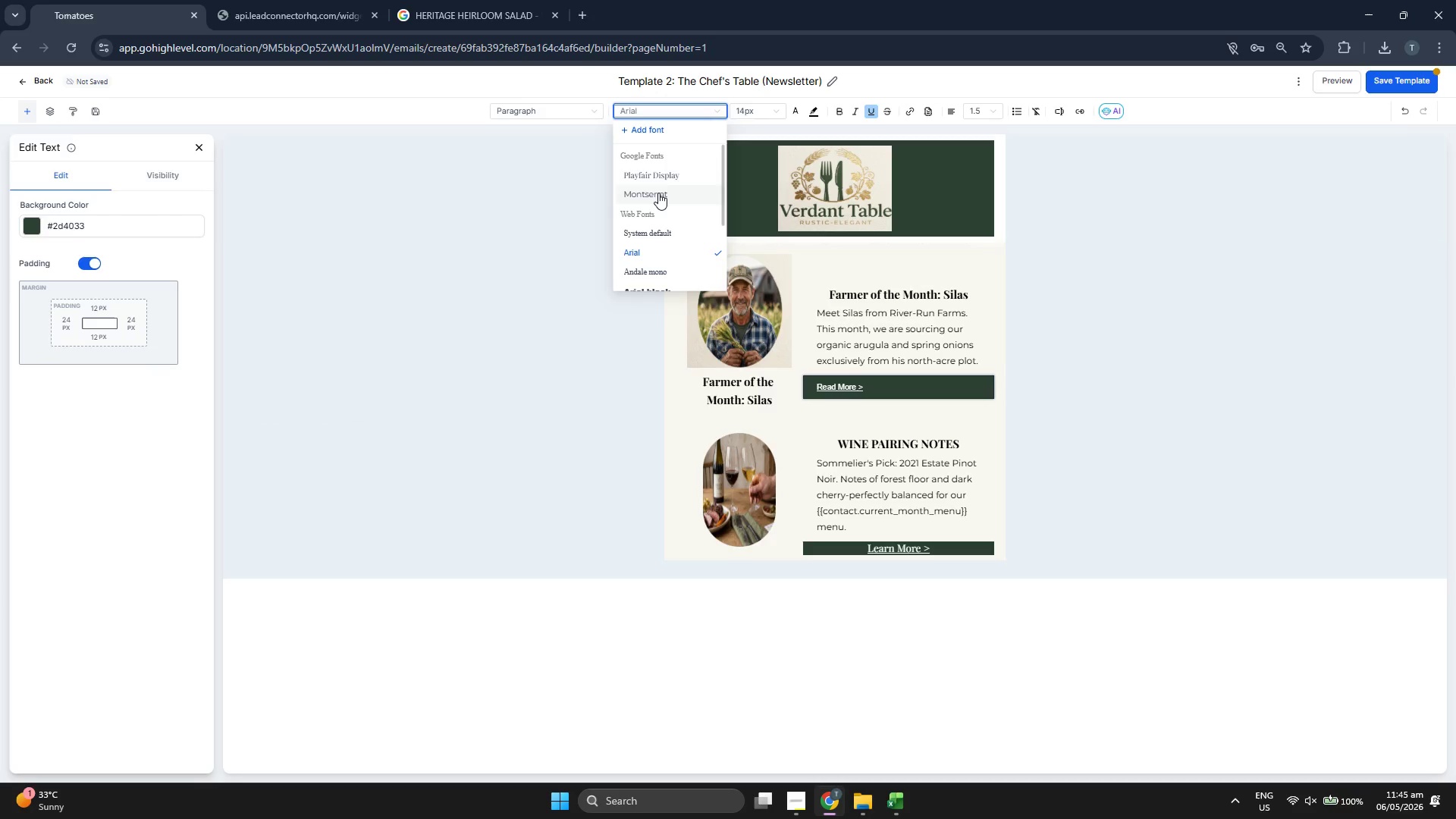 
left_click([658, 193])
 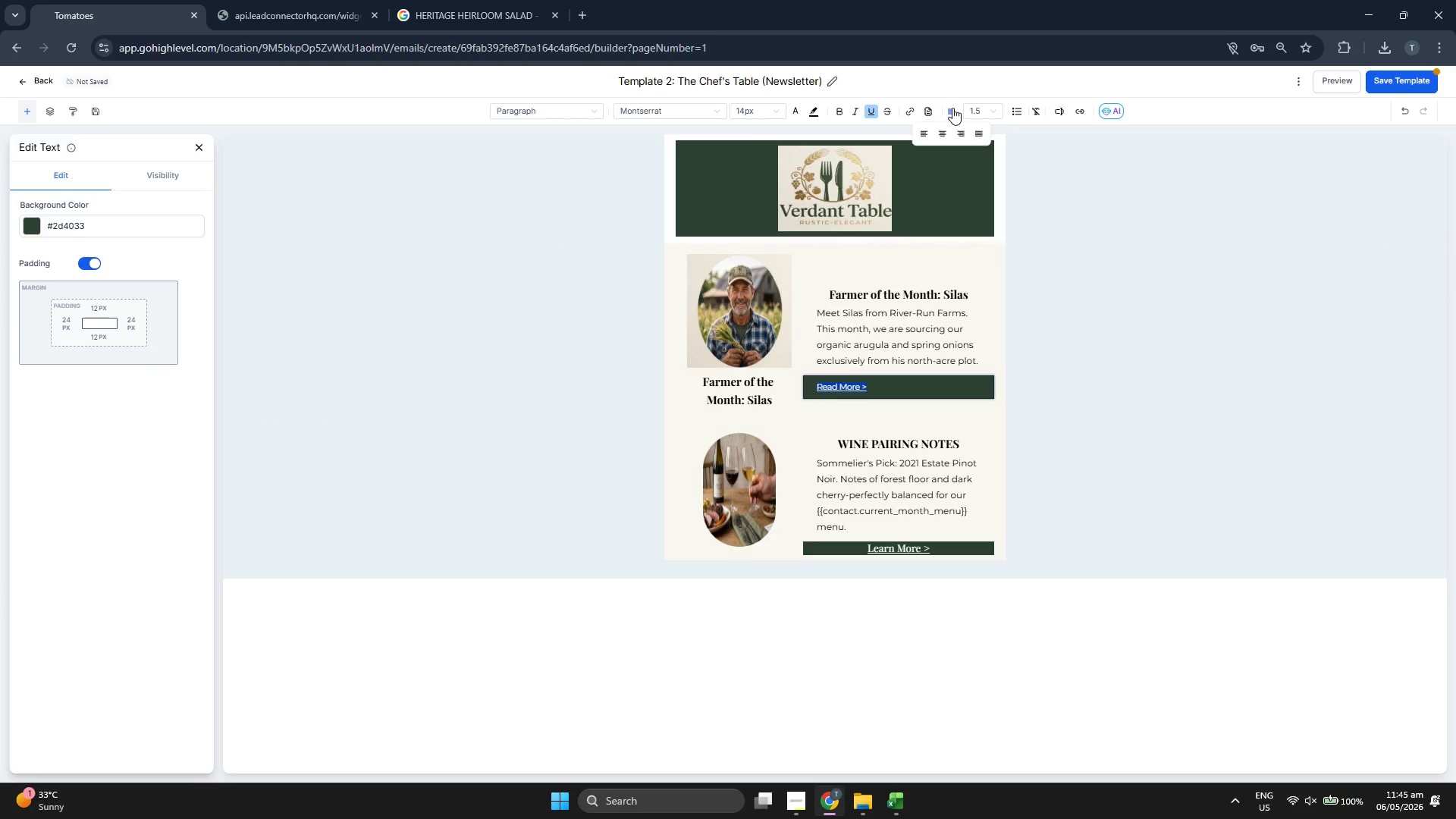 
left_click([953, 109])
 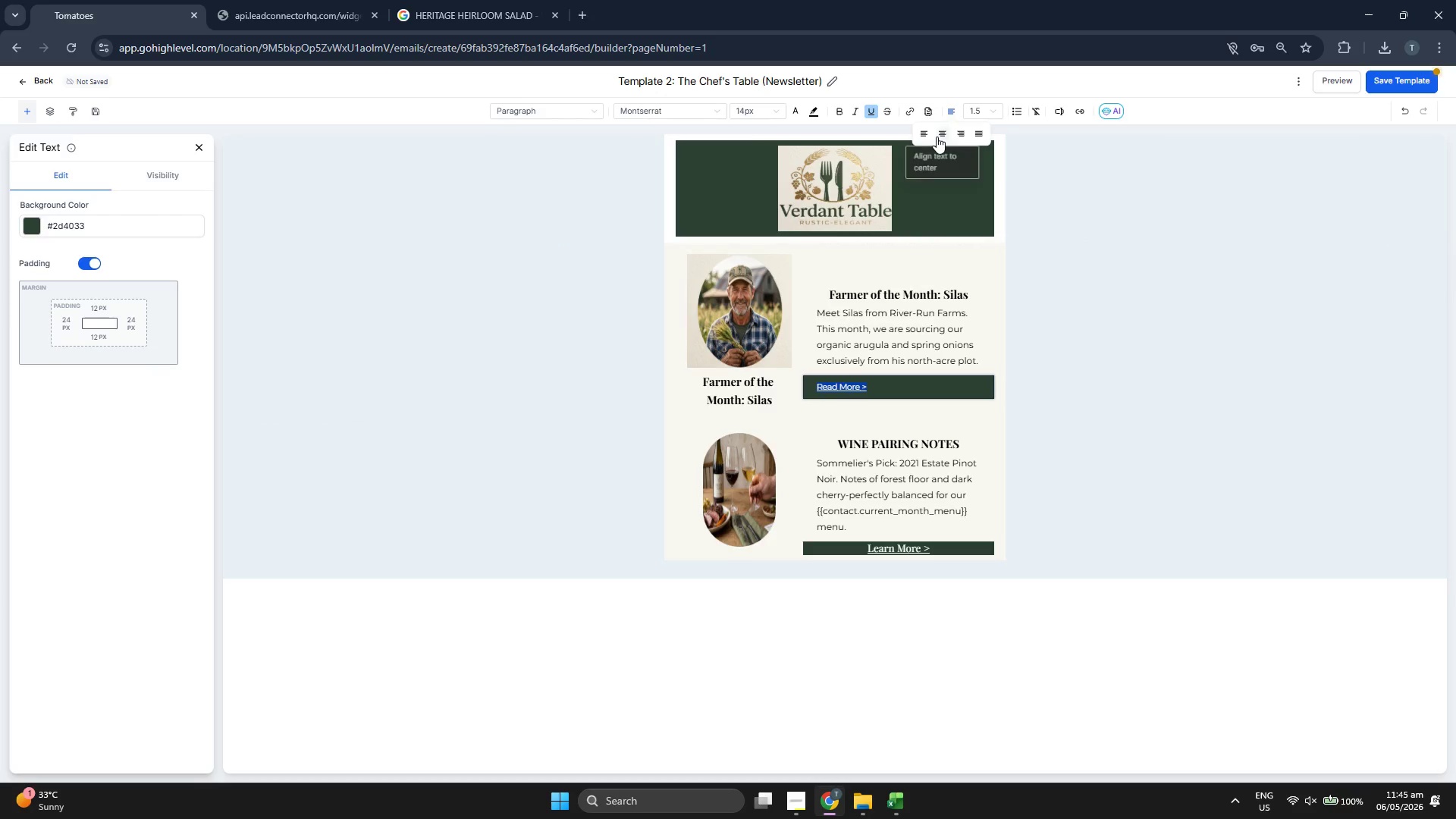 
left_click([943, 134])
 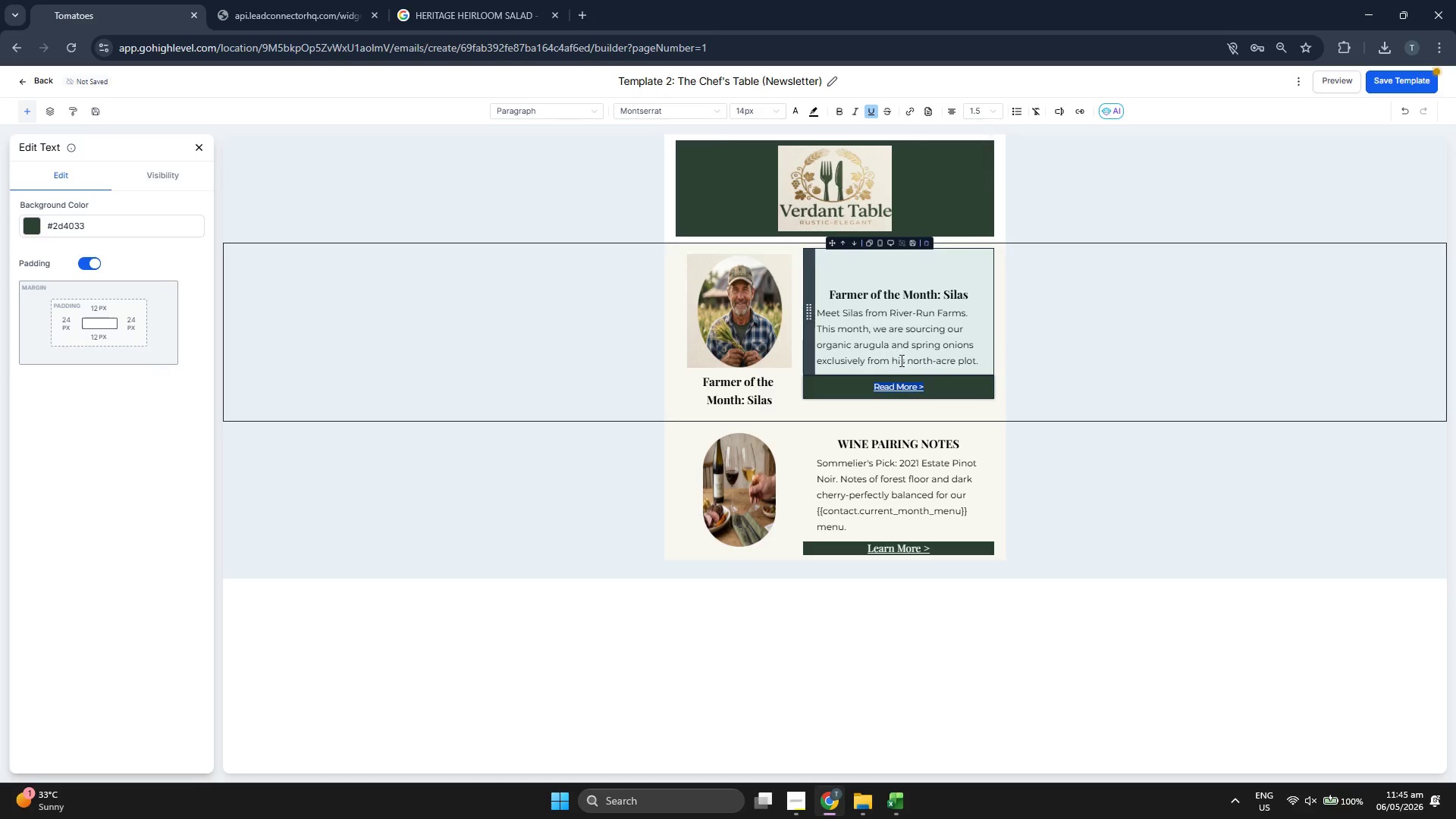 
left_click([909, 384])
 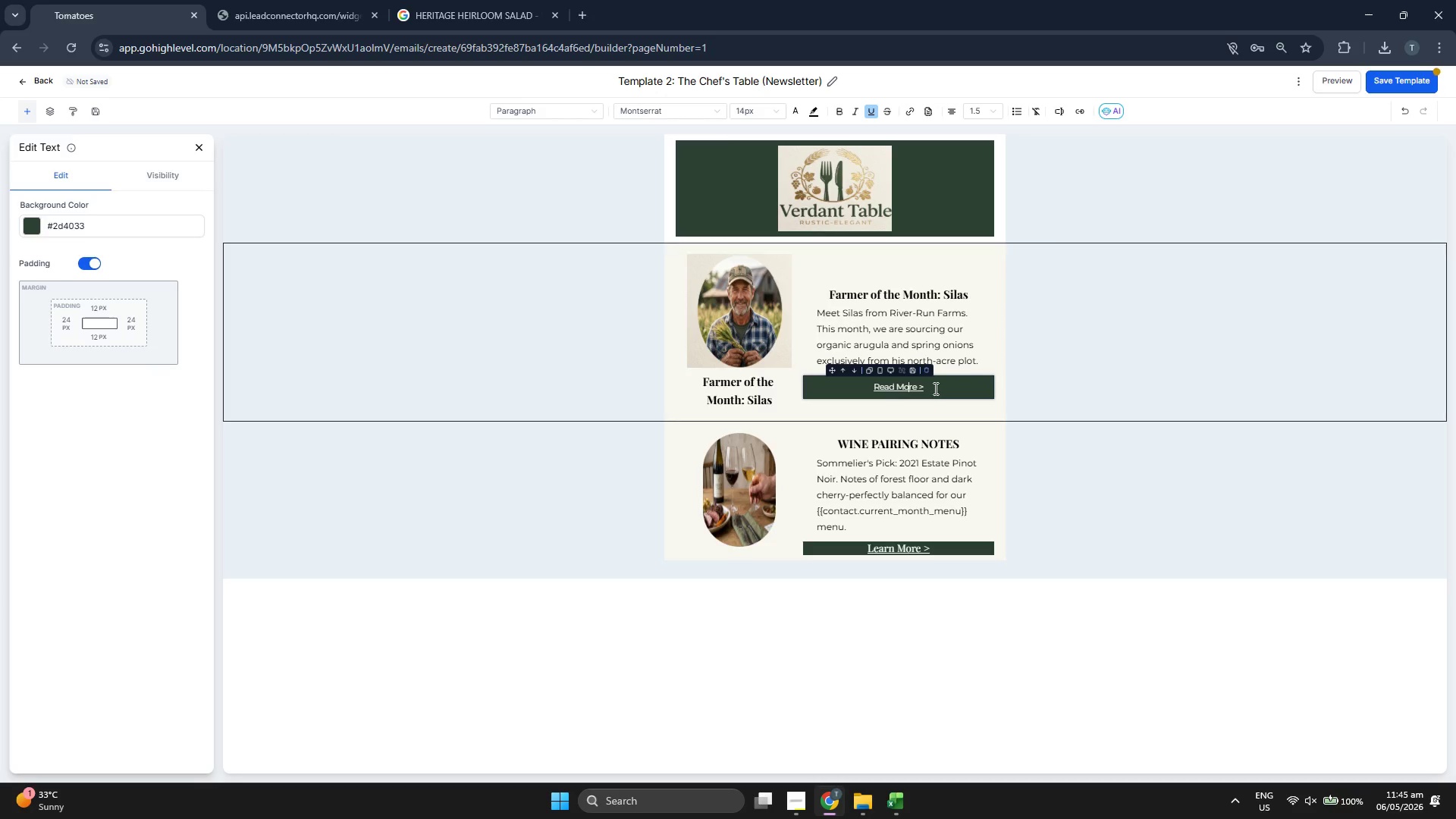 
left_click([929, 388])
 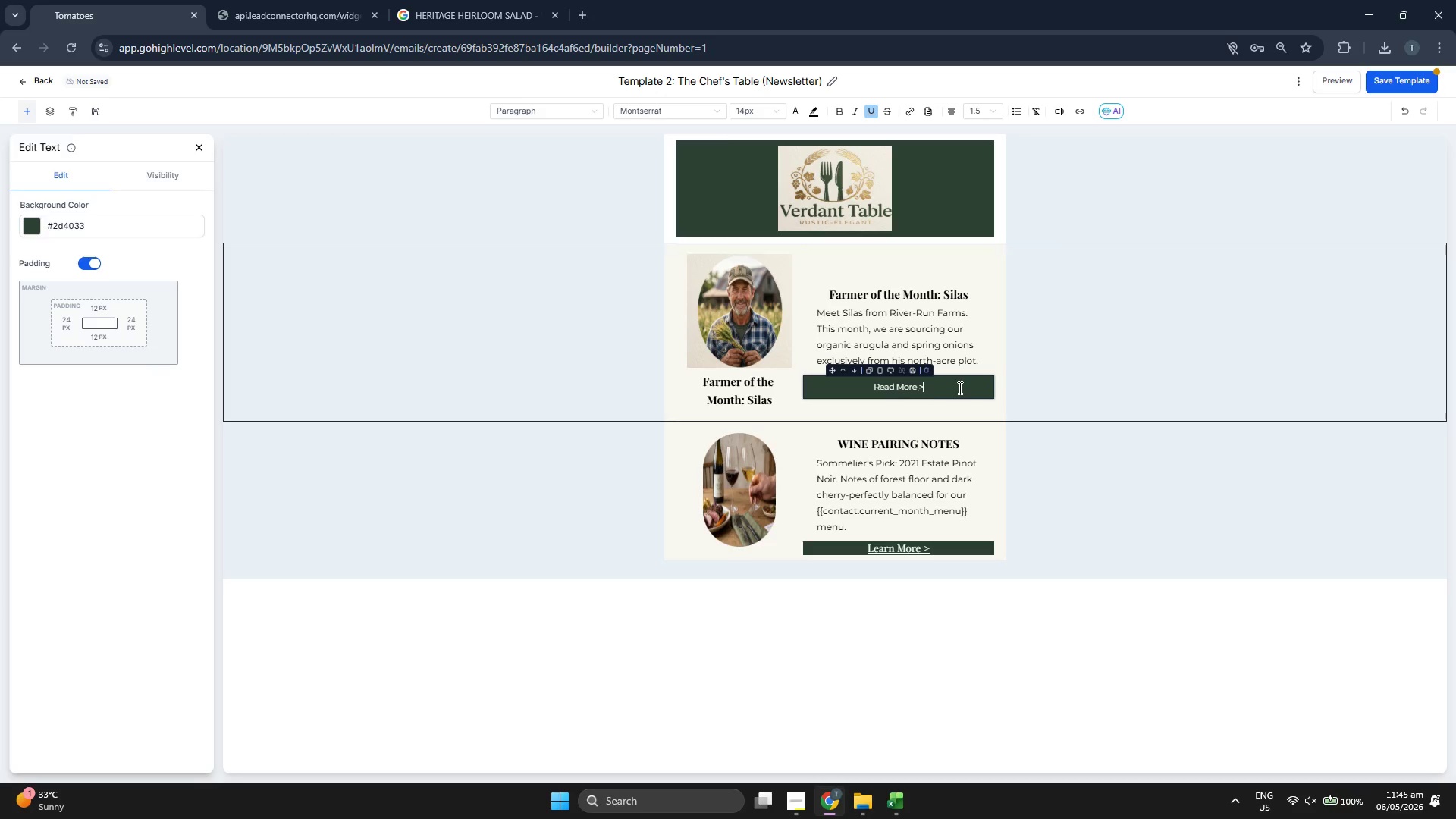 
double_click([912, 388])
 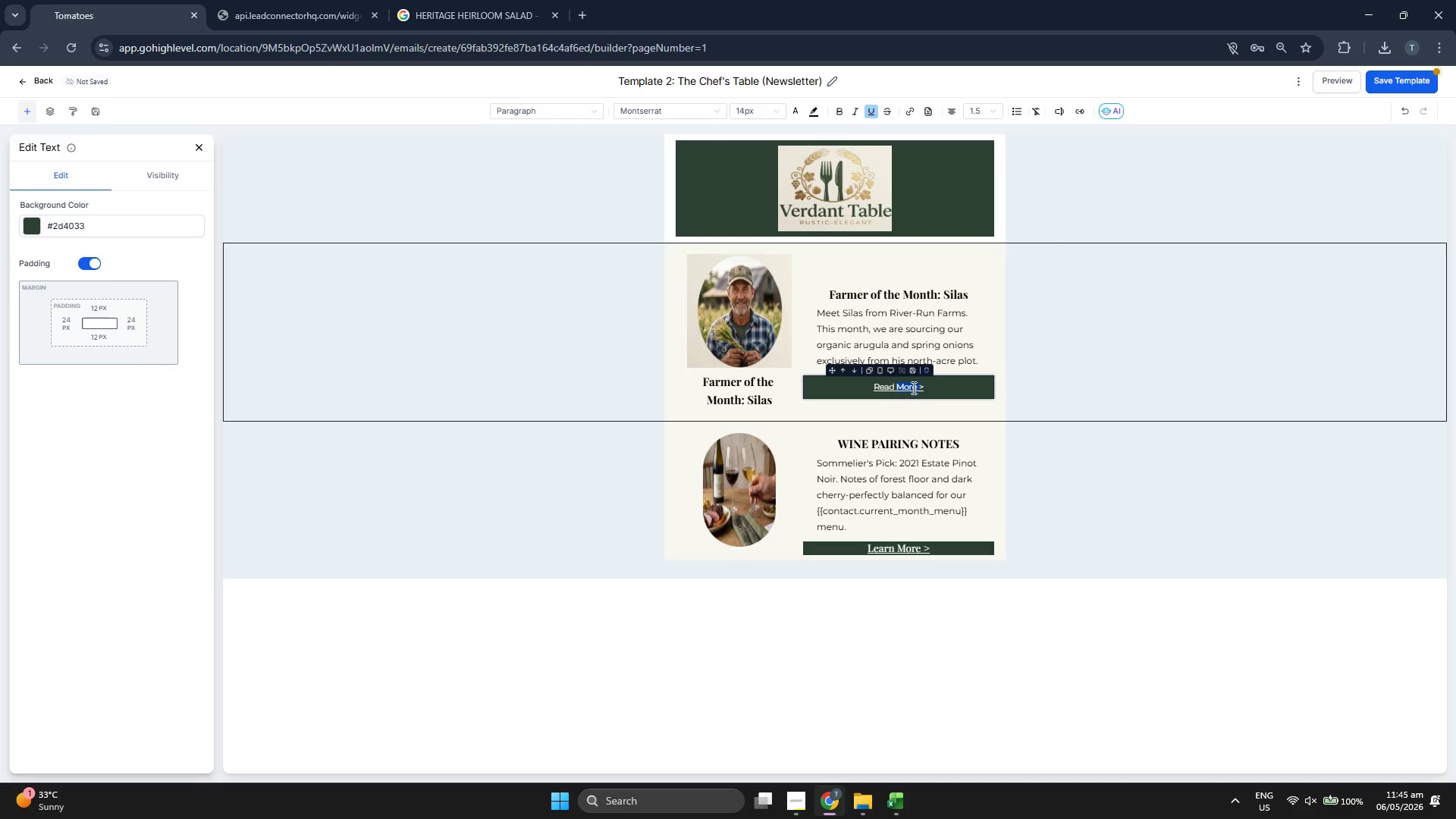 
triple_click([912, 388])
 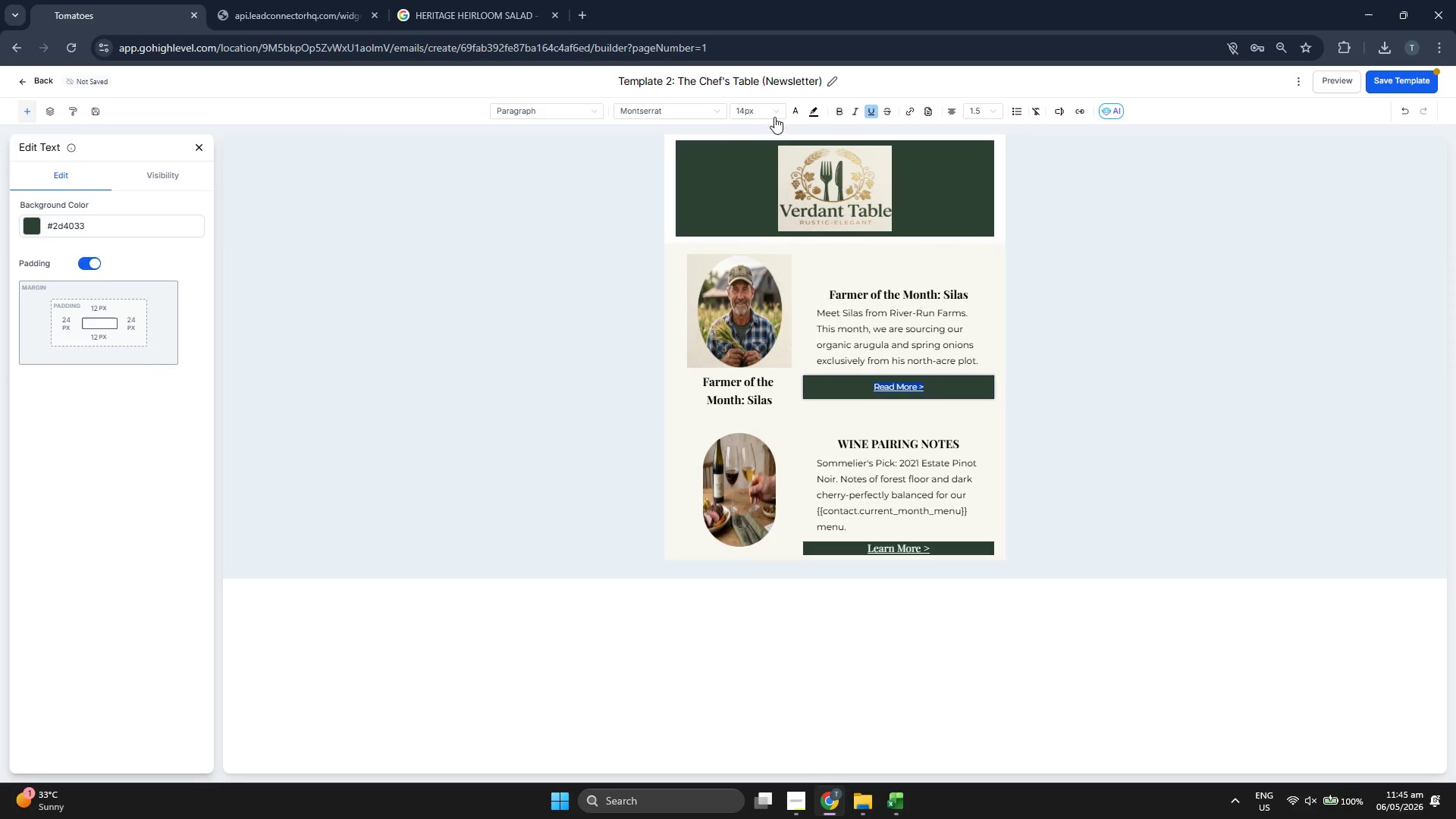 
left_click([768, 110])
 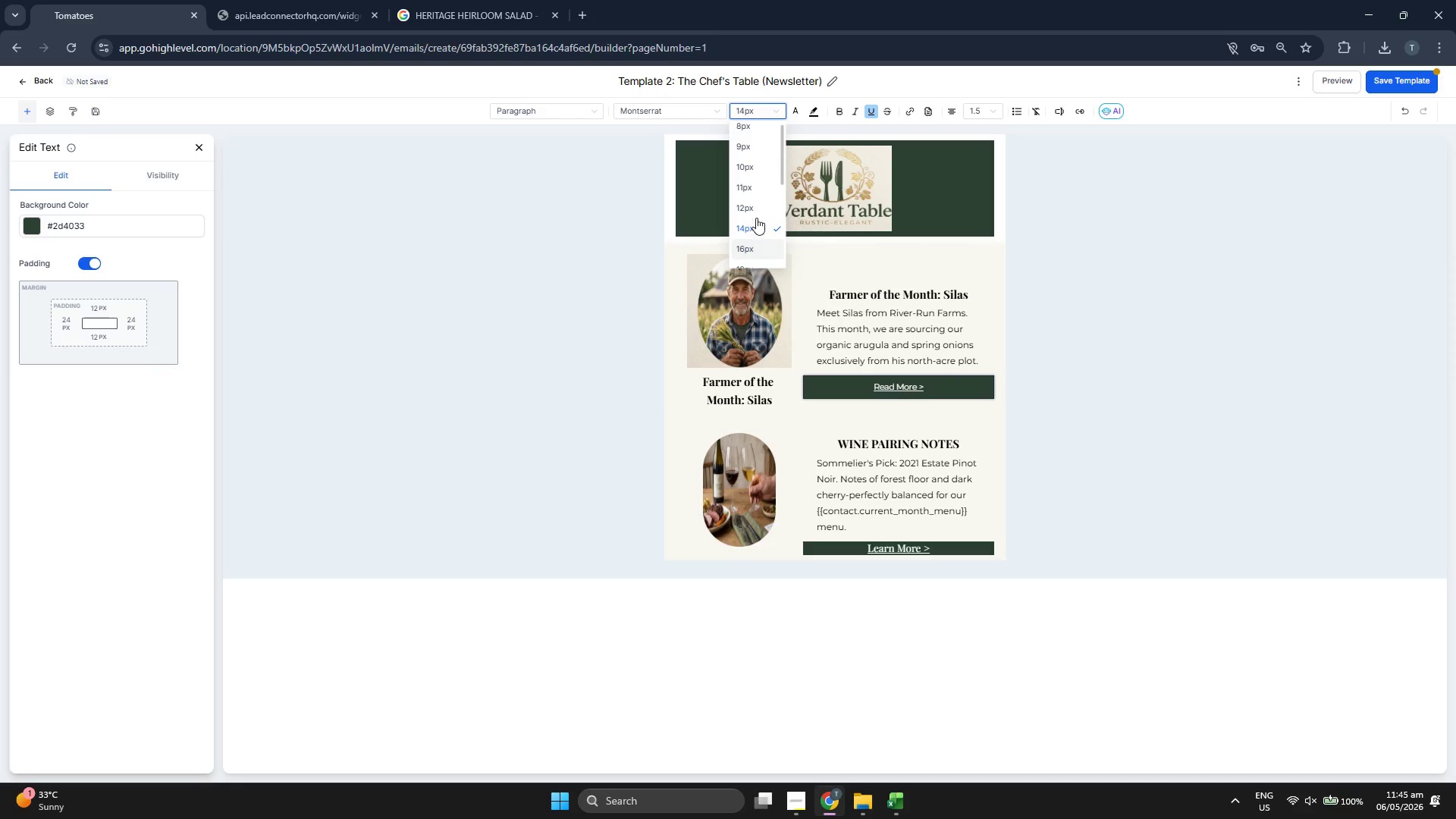 
scroll: coordinate [758, 204], scroll_direction: down, amount: 1.0
 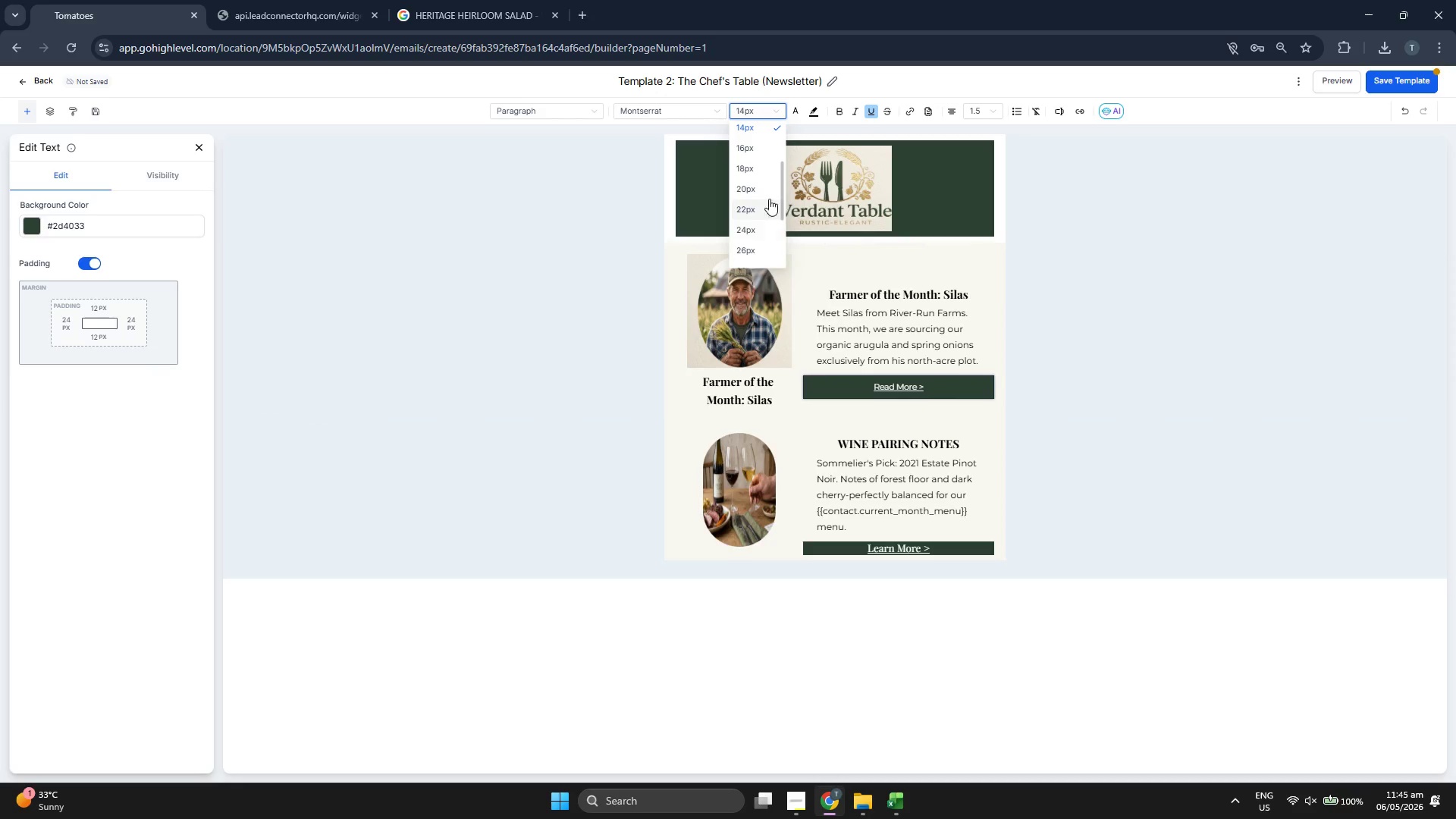 
left_click([763, 188])
 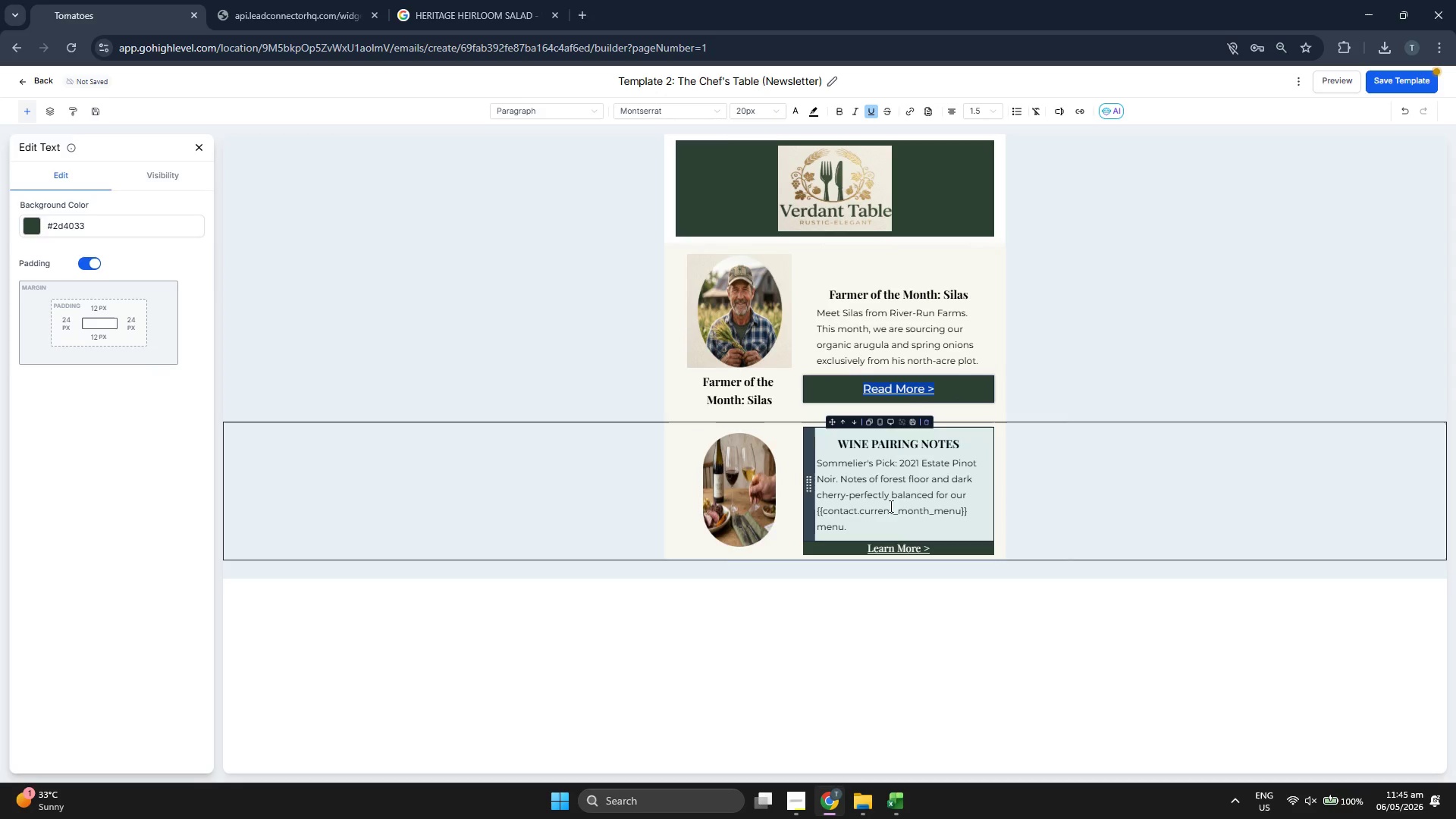 
left_click([954, 397])
 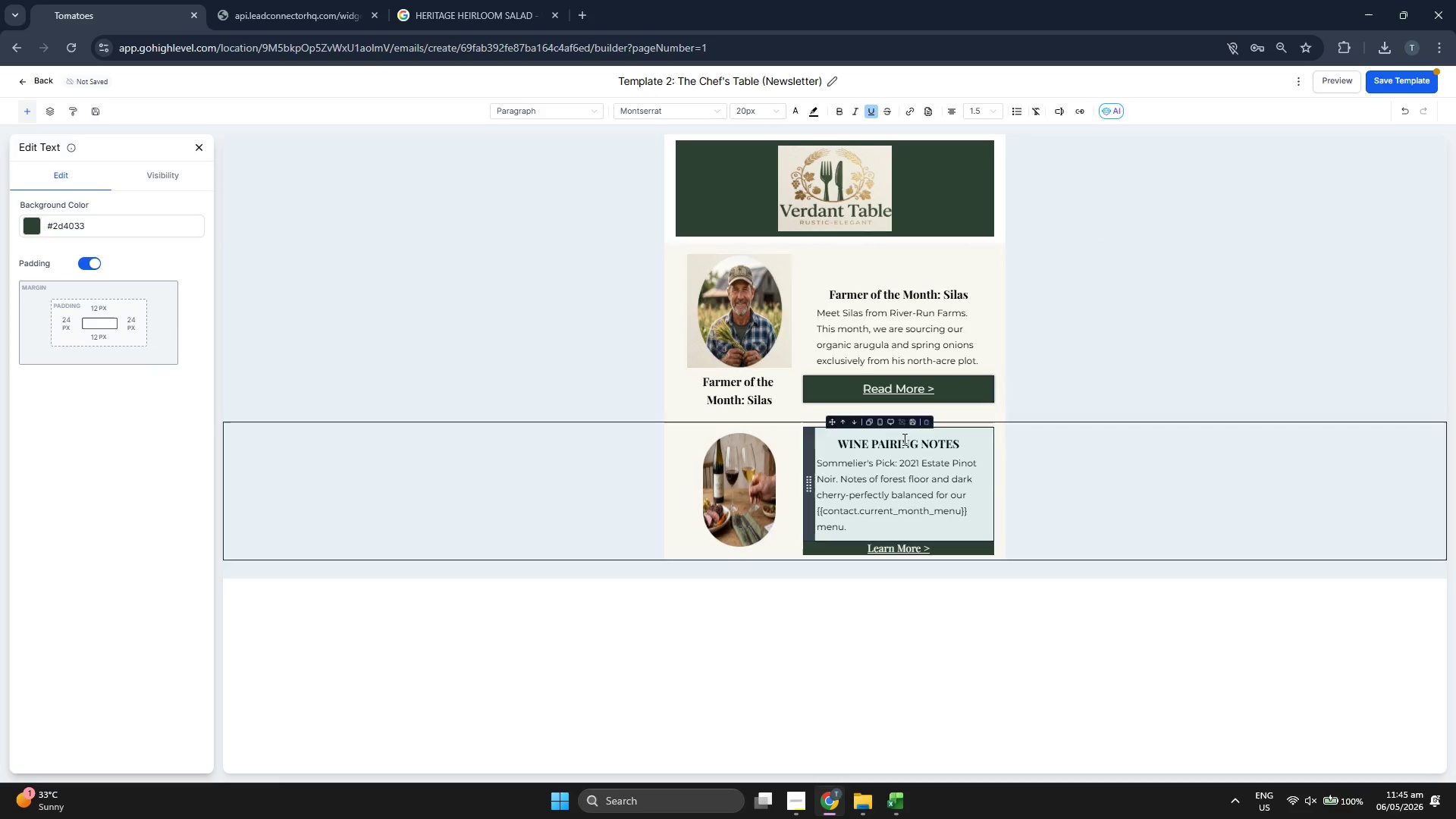 
double_click([904, 396])
 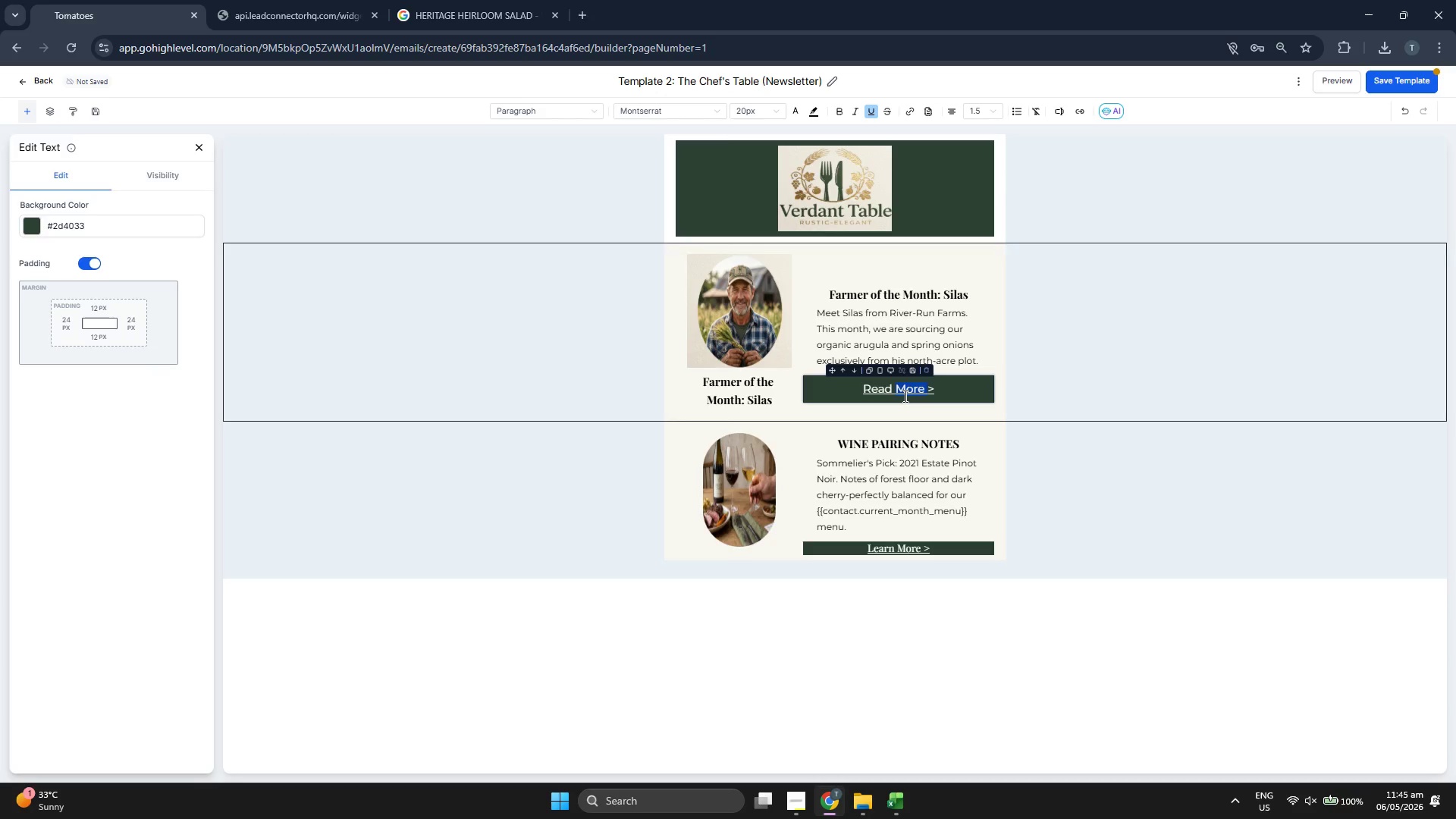 
triple_click([904, 396])
 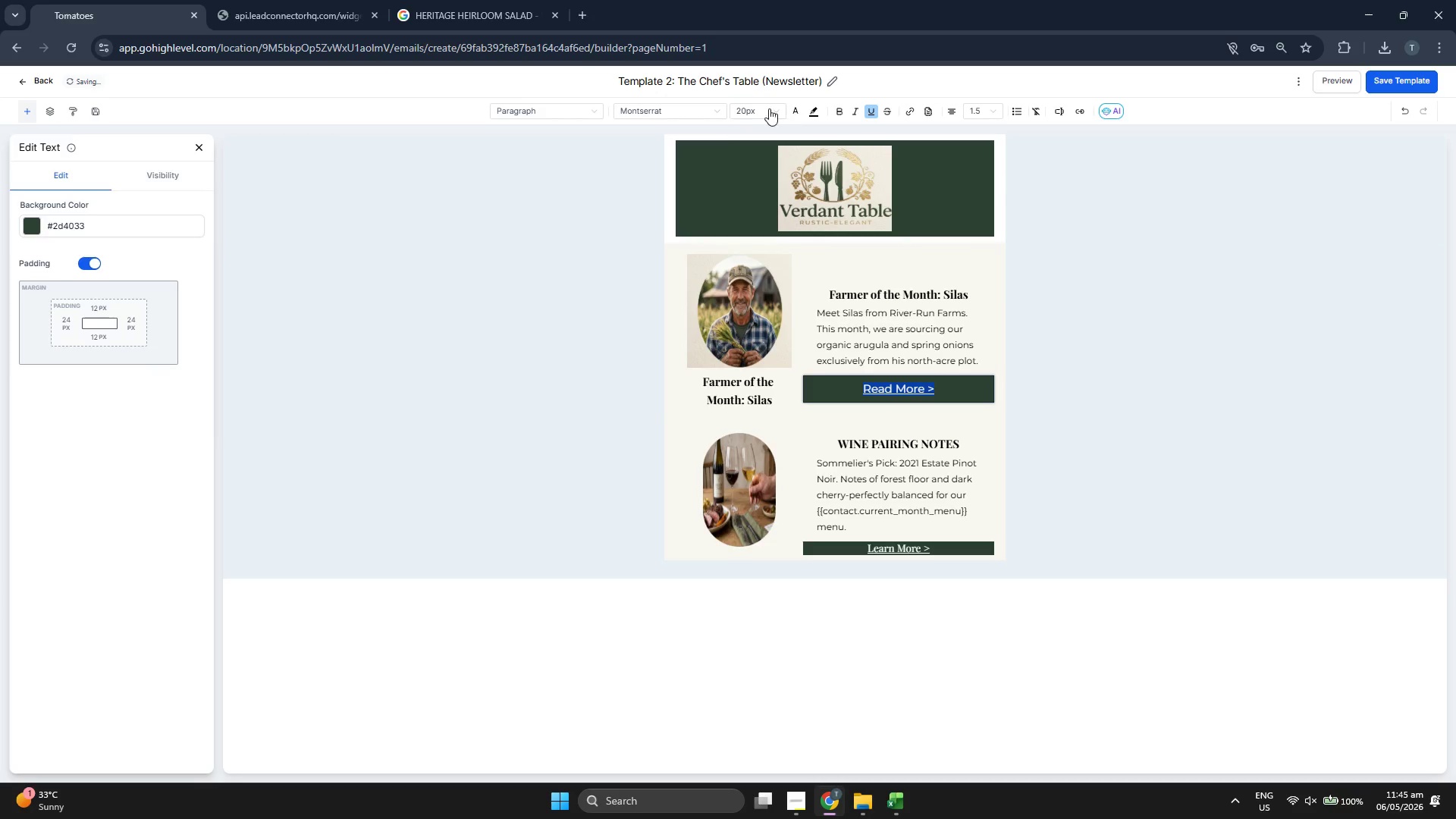 
left_click([762, 105])
 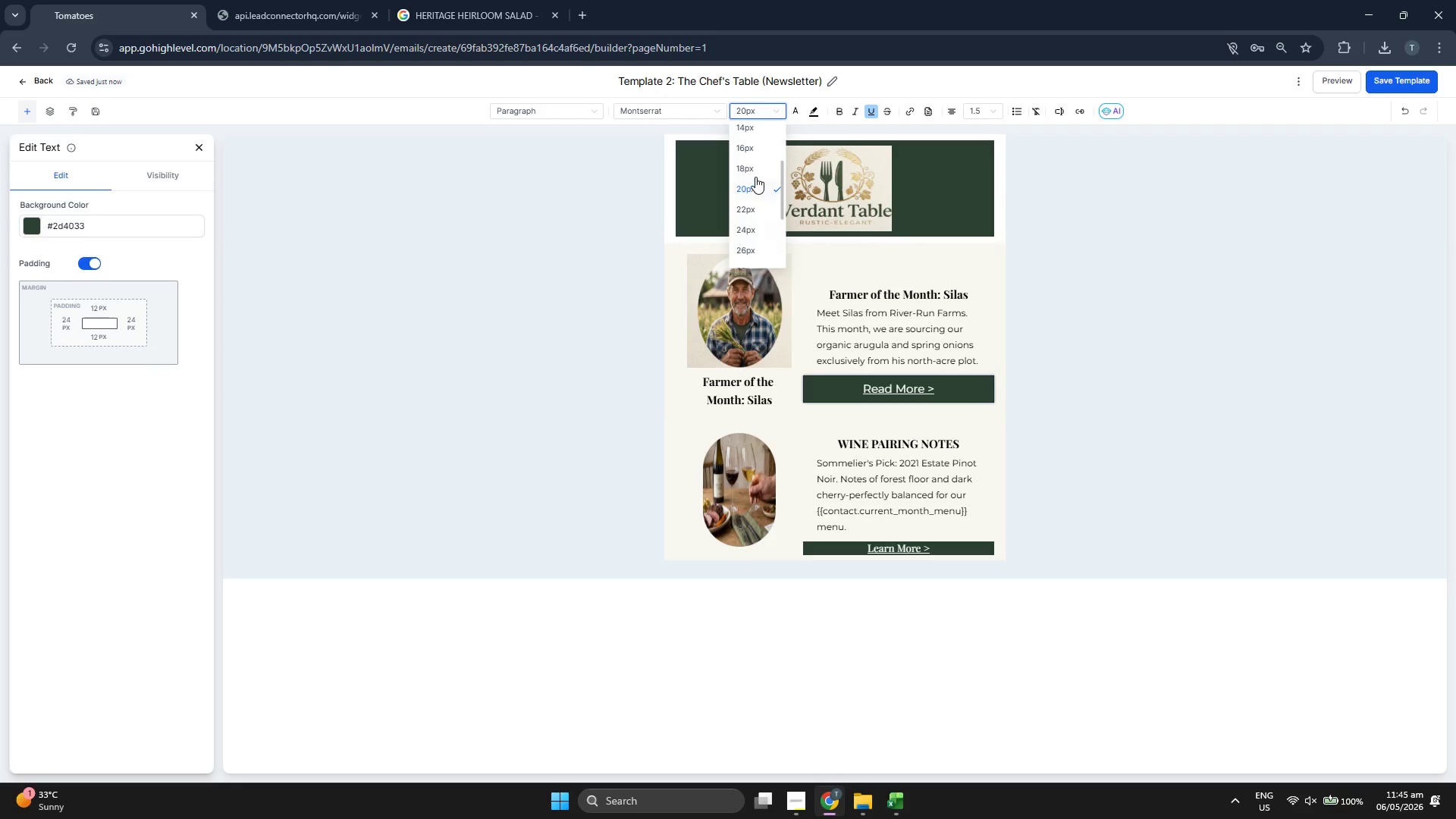 
left_click([754, 168])
 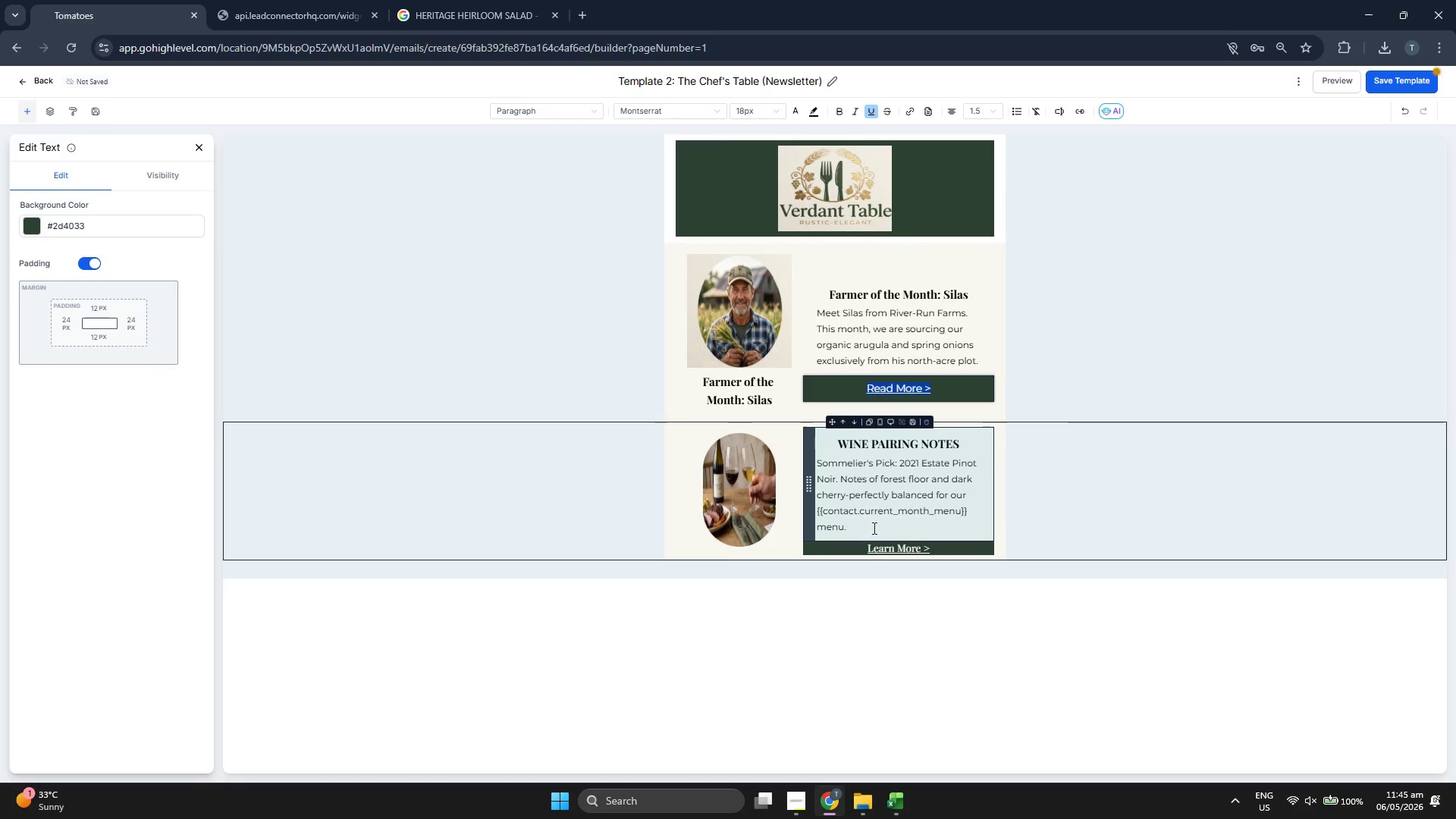 
double_click([887, 543])
 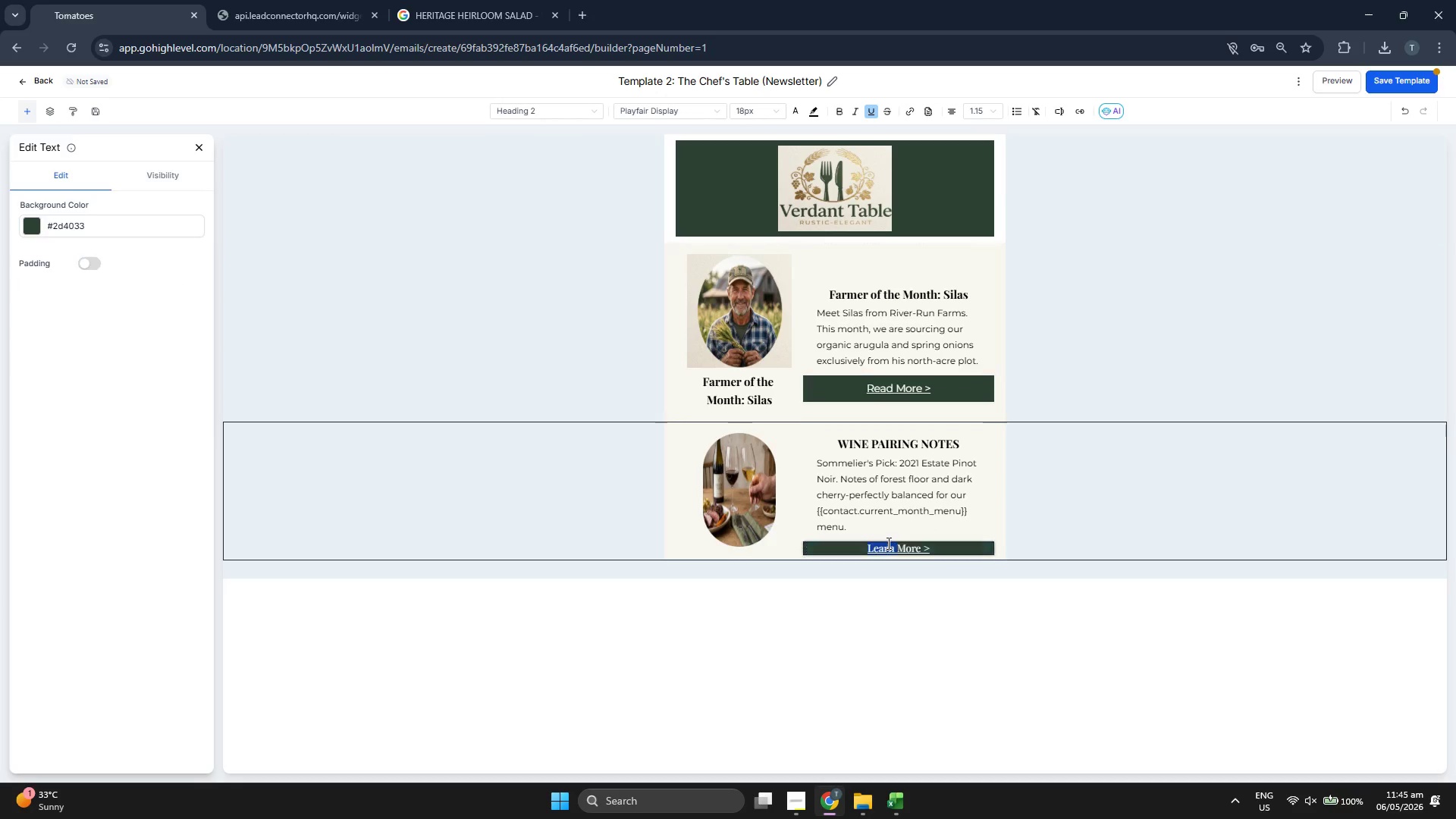 
triple_click([887, 543])
 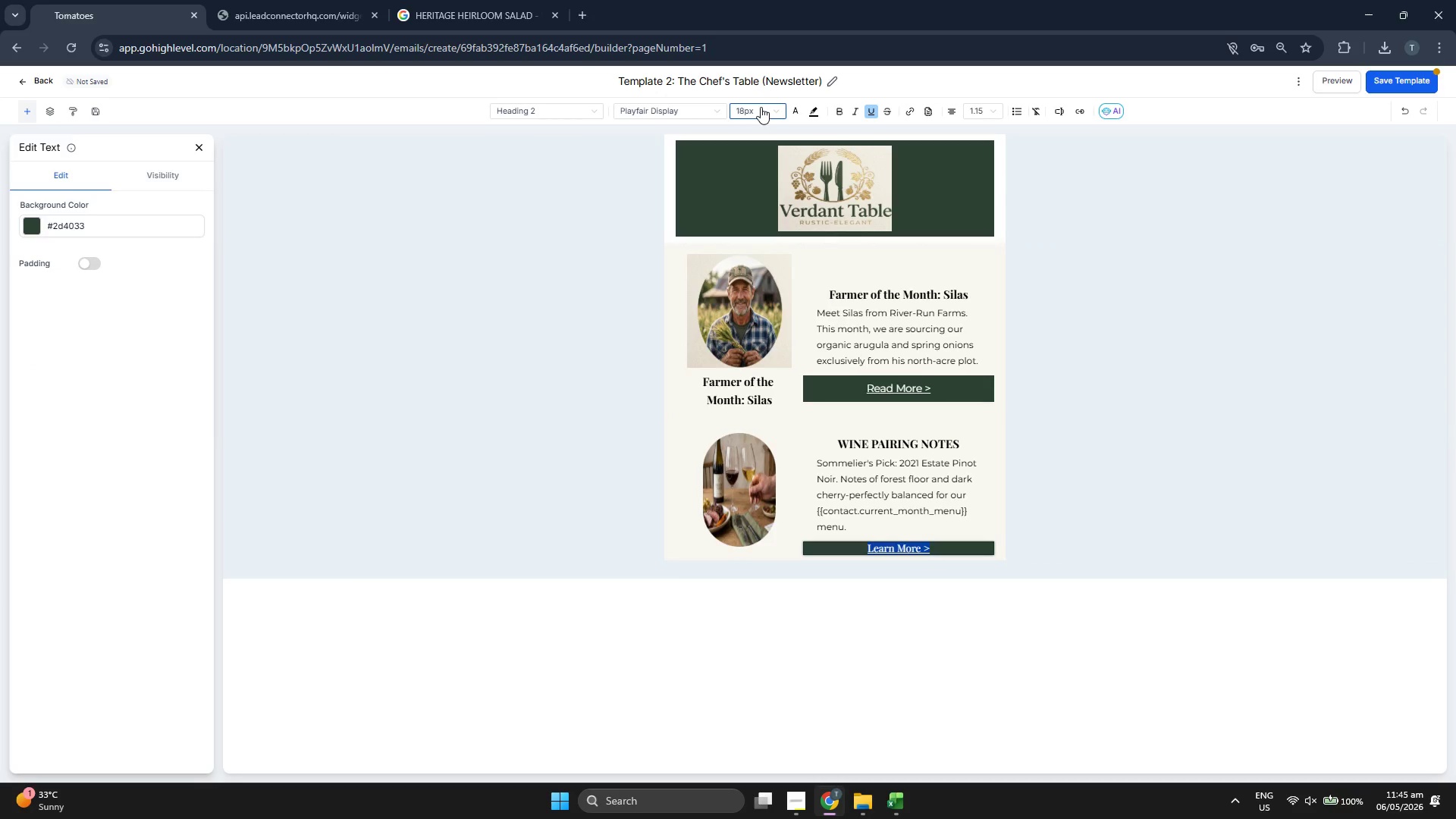 
left_click([759, 108])
 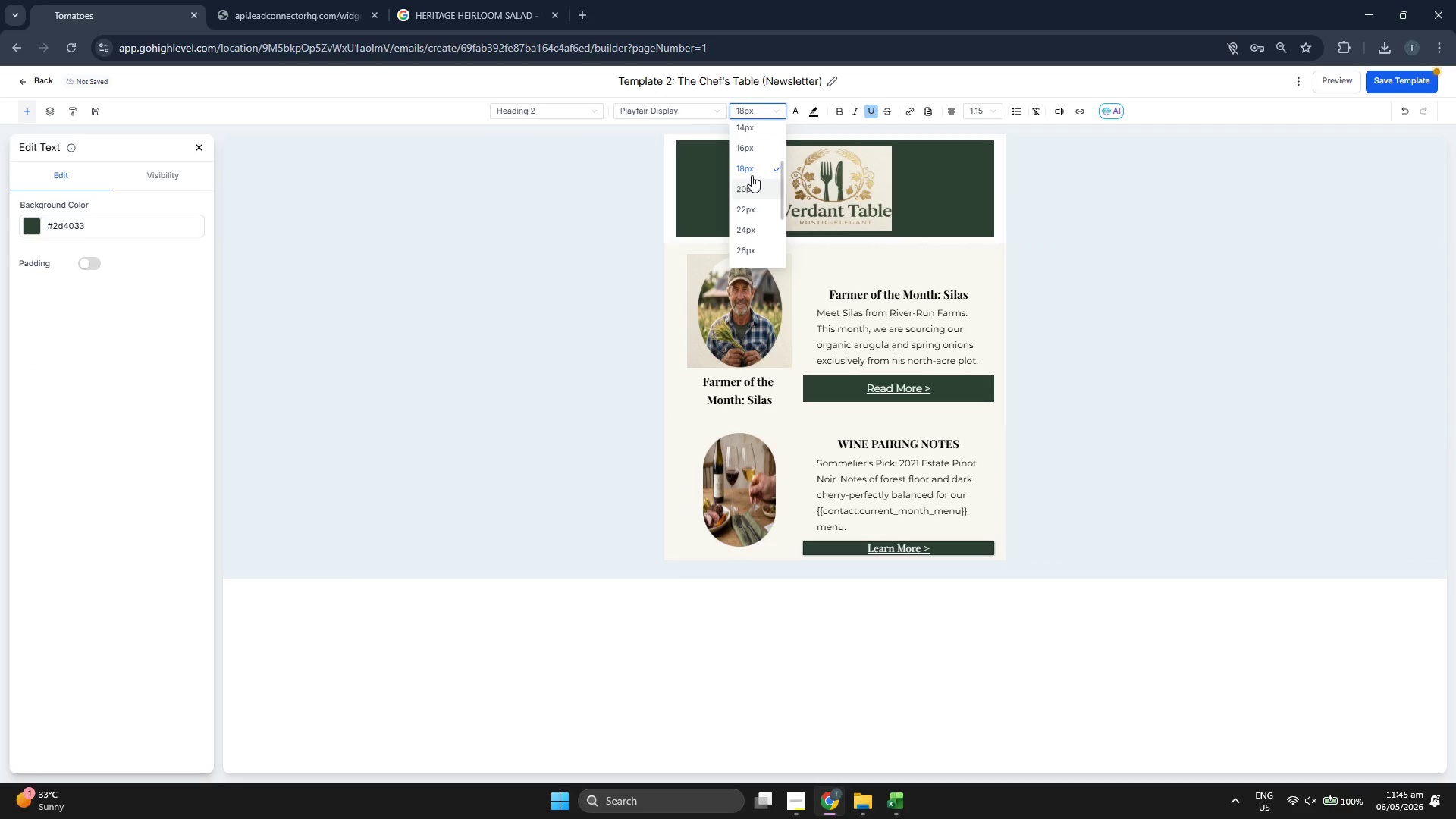 
left_click([754, 171])
 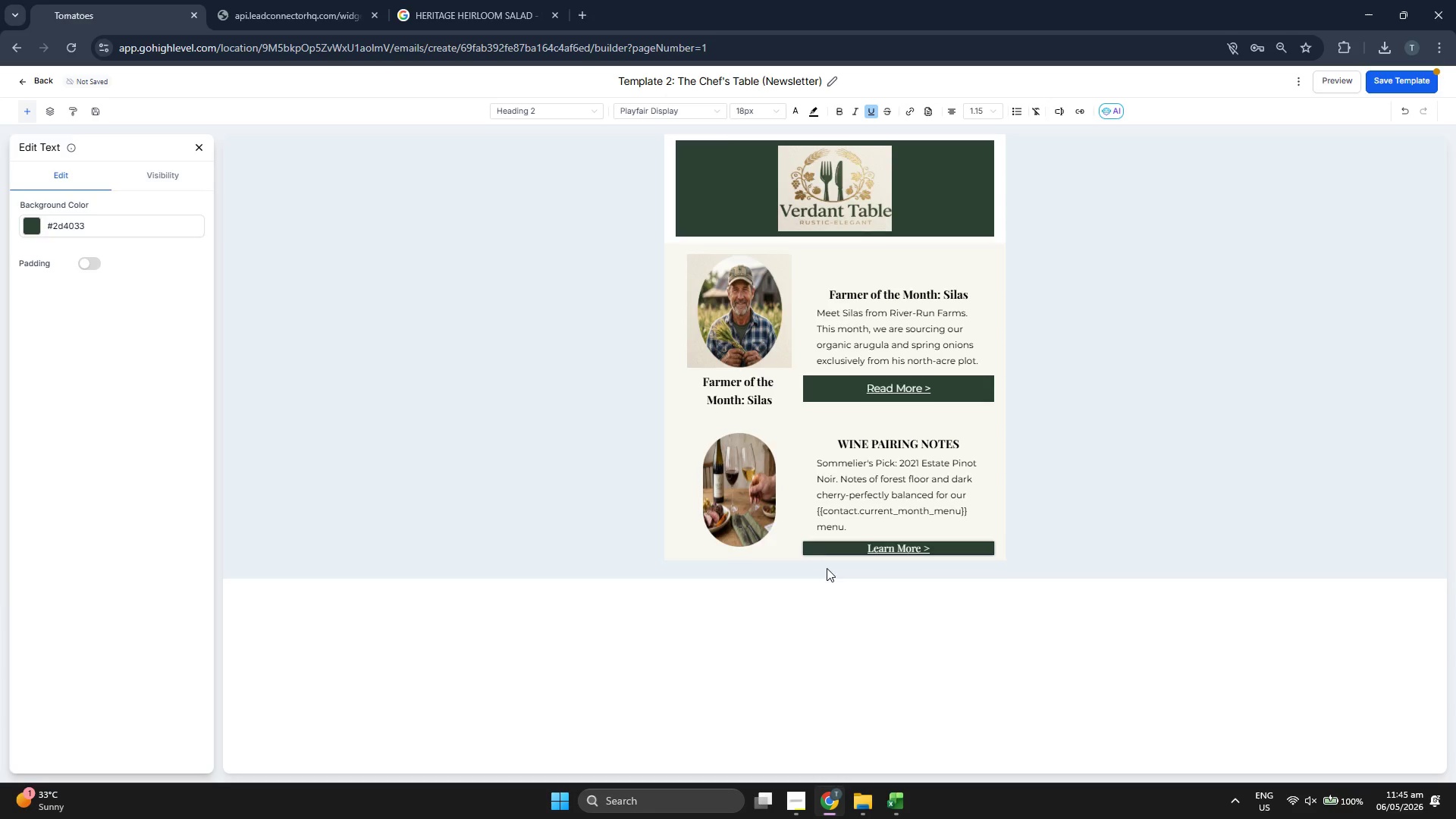 
left_click([827, 550])
 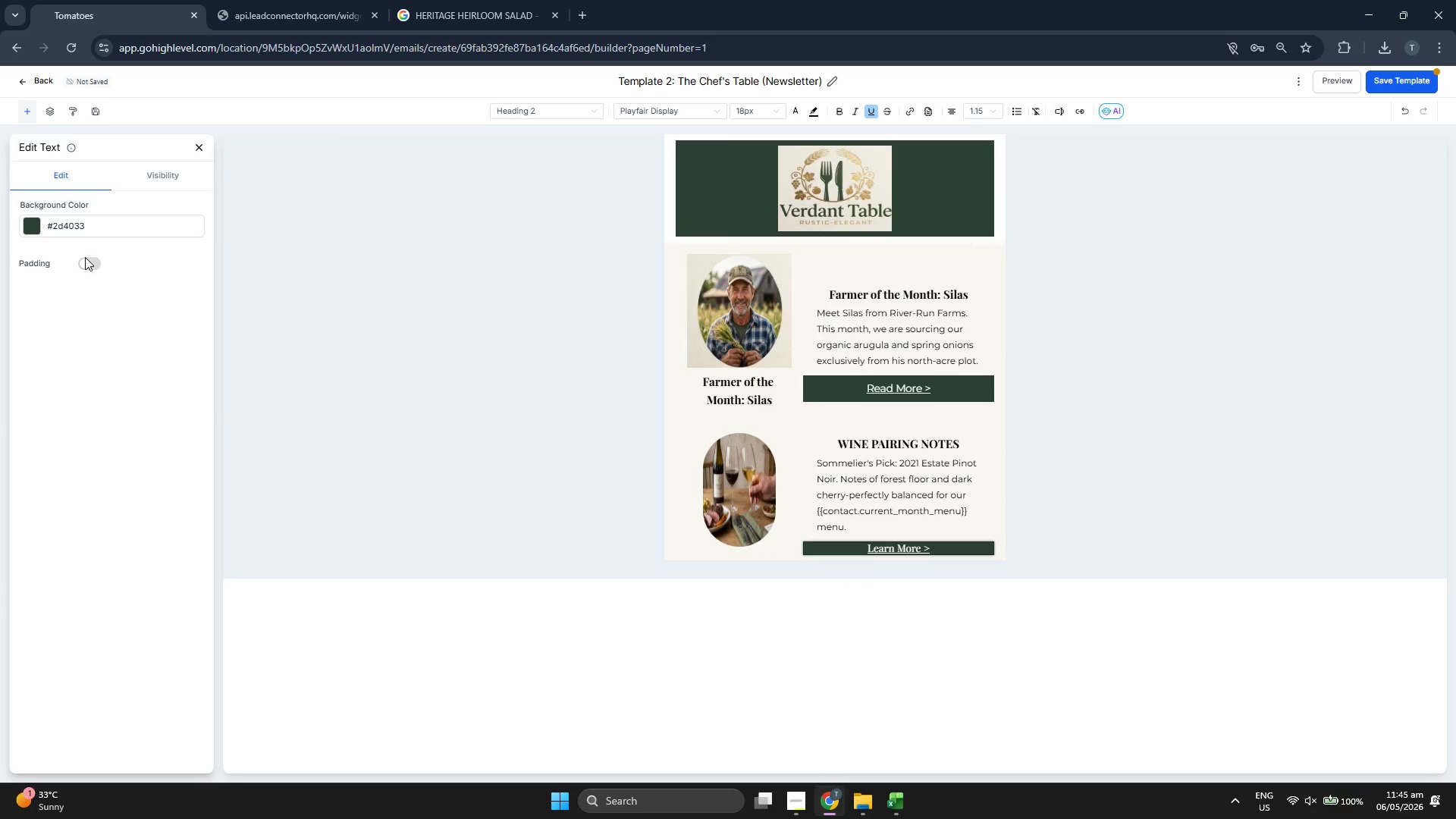 
left_click([83, 263])
 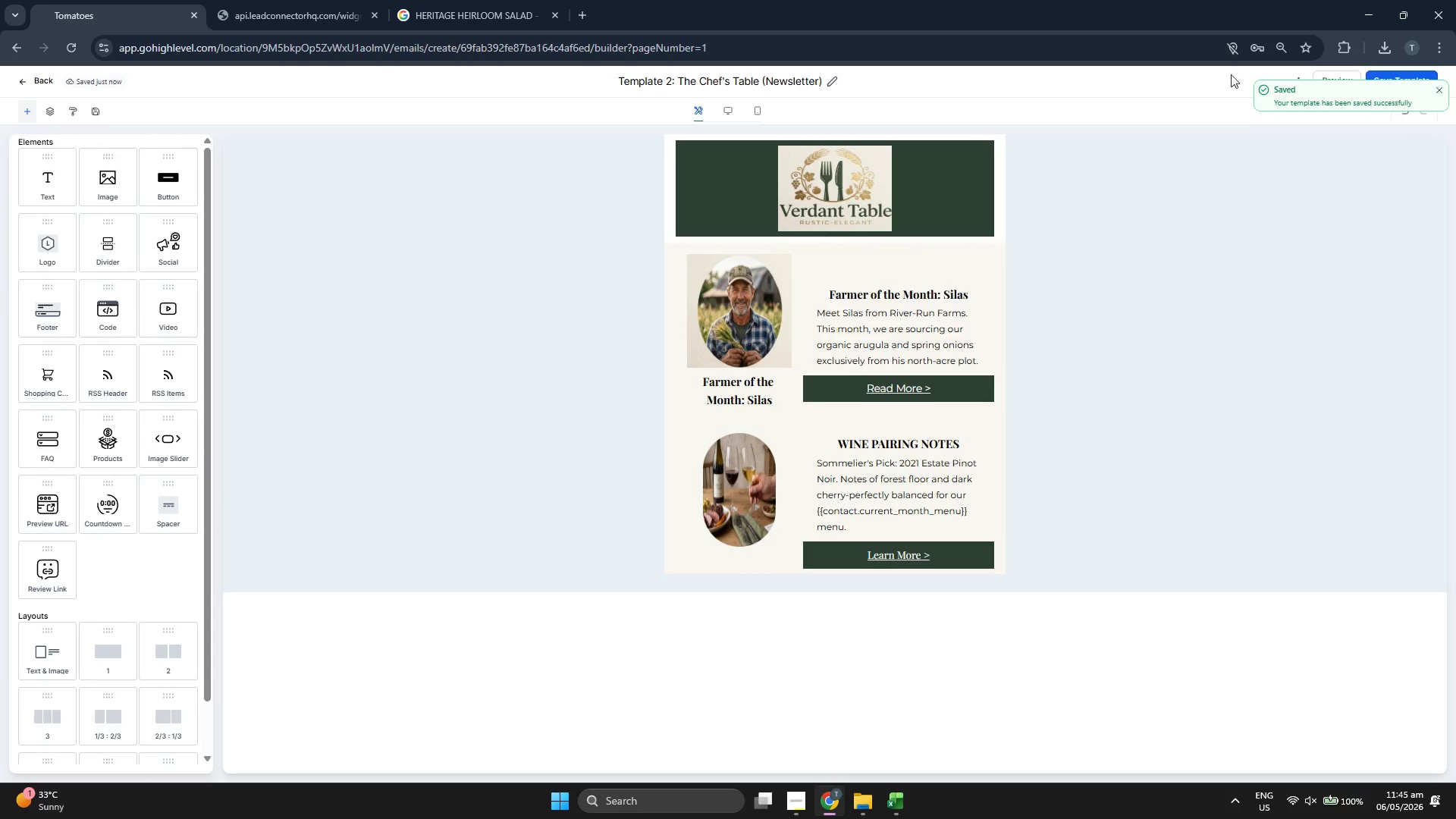 
wait(7.47)
 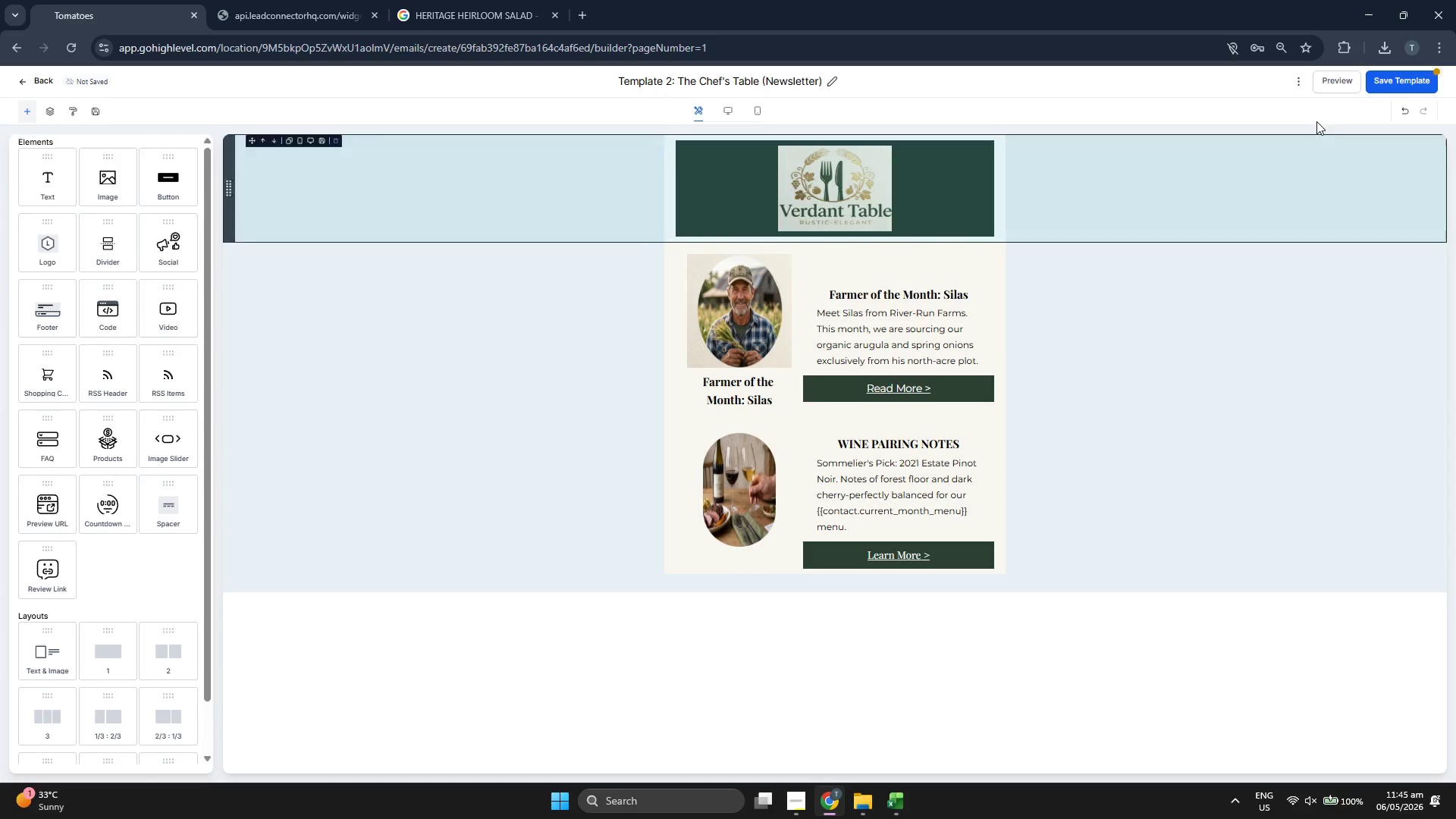 
left_click([1443, 89])
 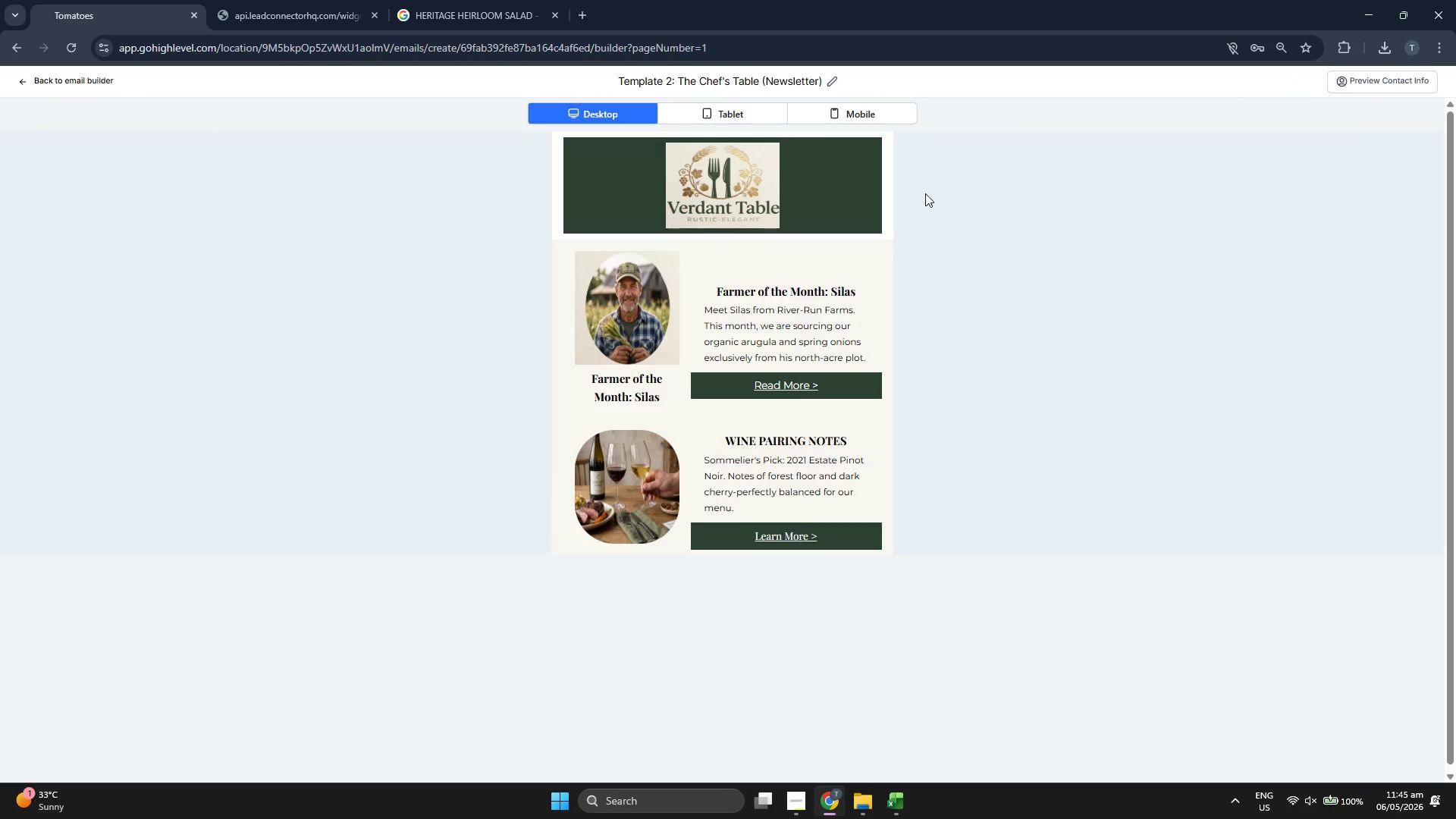 
left_click([868, 107])
 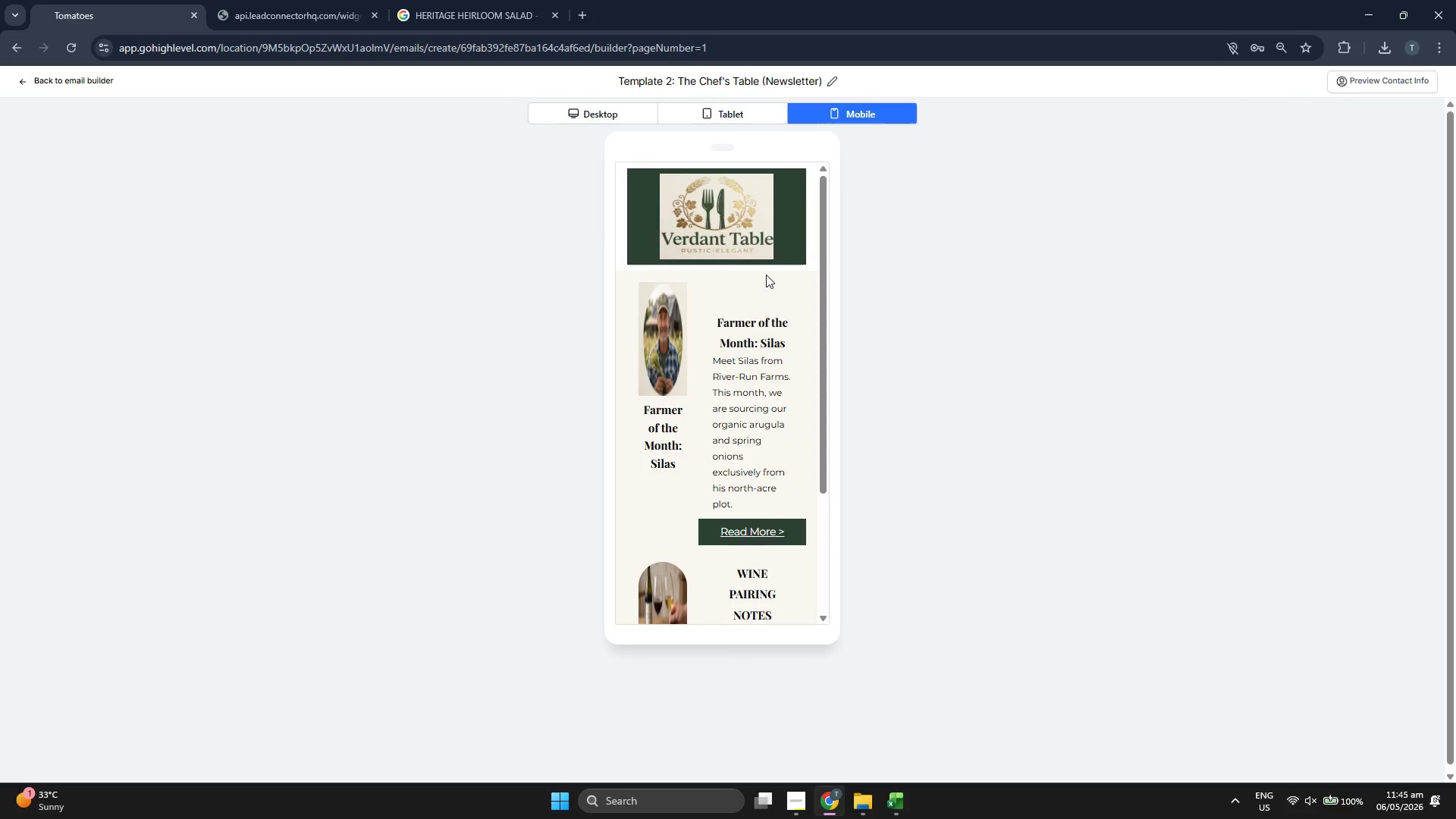 
scroll: coordinate [750, 286], scroll_direction: down, amount: 3.0
 